 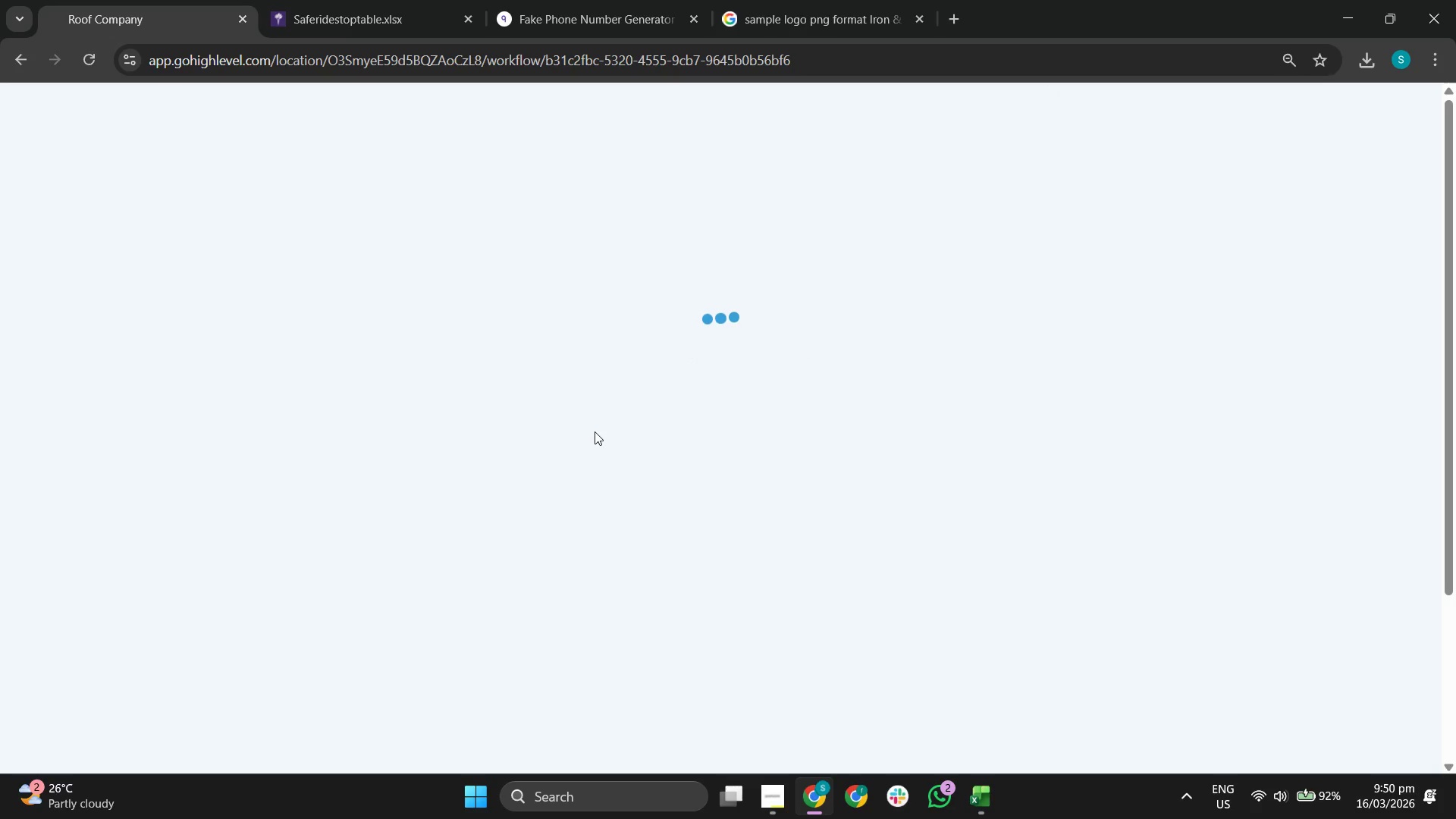 
left_click_drag(start_coordinate=[519, 358], to_coordinate=[486, 505])
 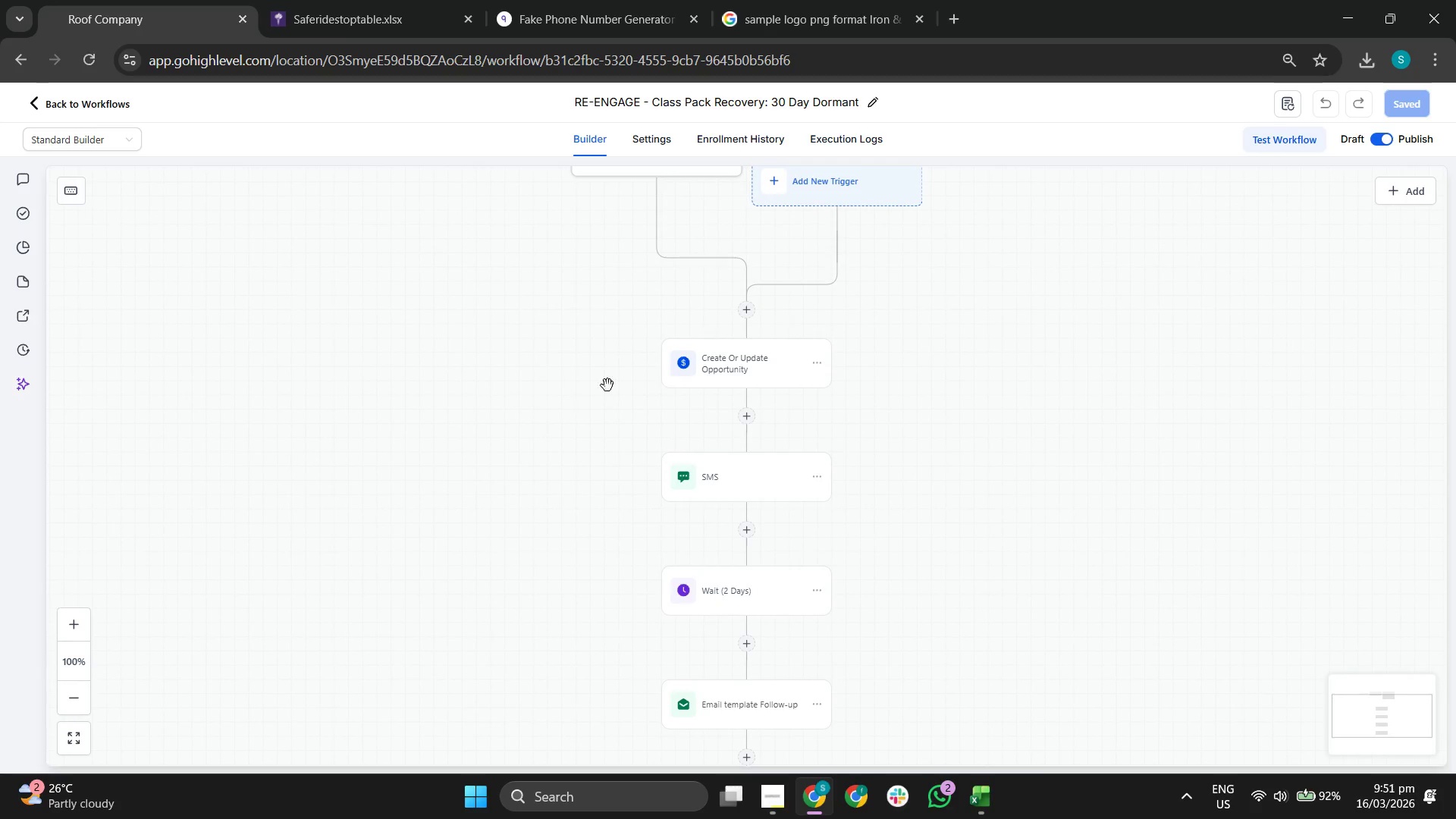 
left_click_drag(start_coordinate=[535, 371], to_coordinate=[511, 510])
 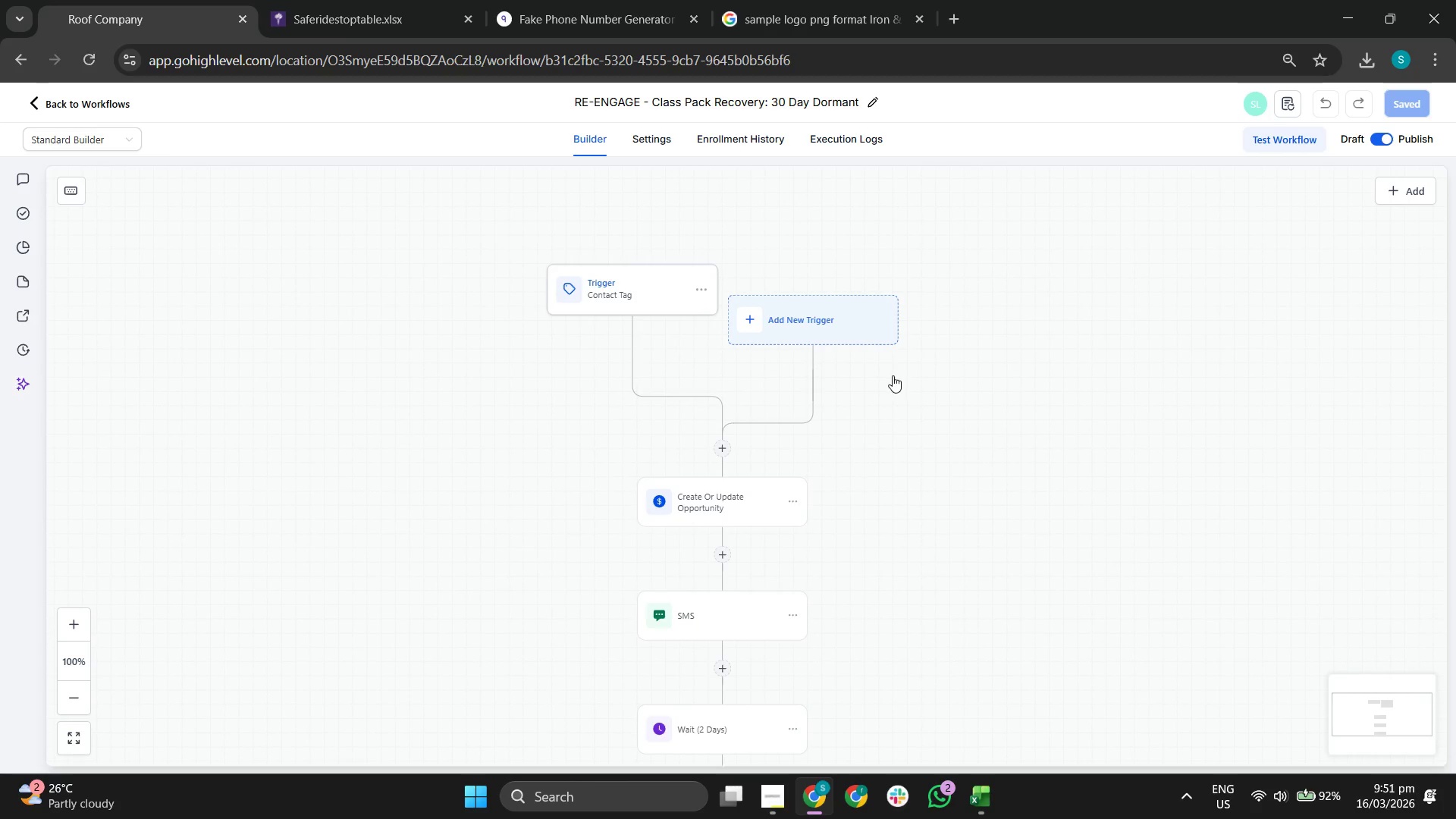 
left_click_drag(start_coordinate=[948, 401], to_coordinate=[922, 447])
 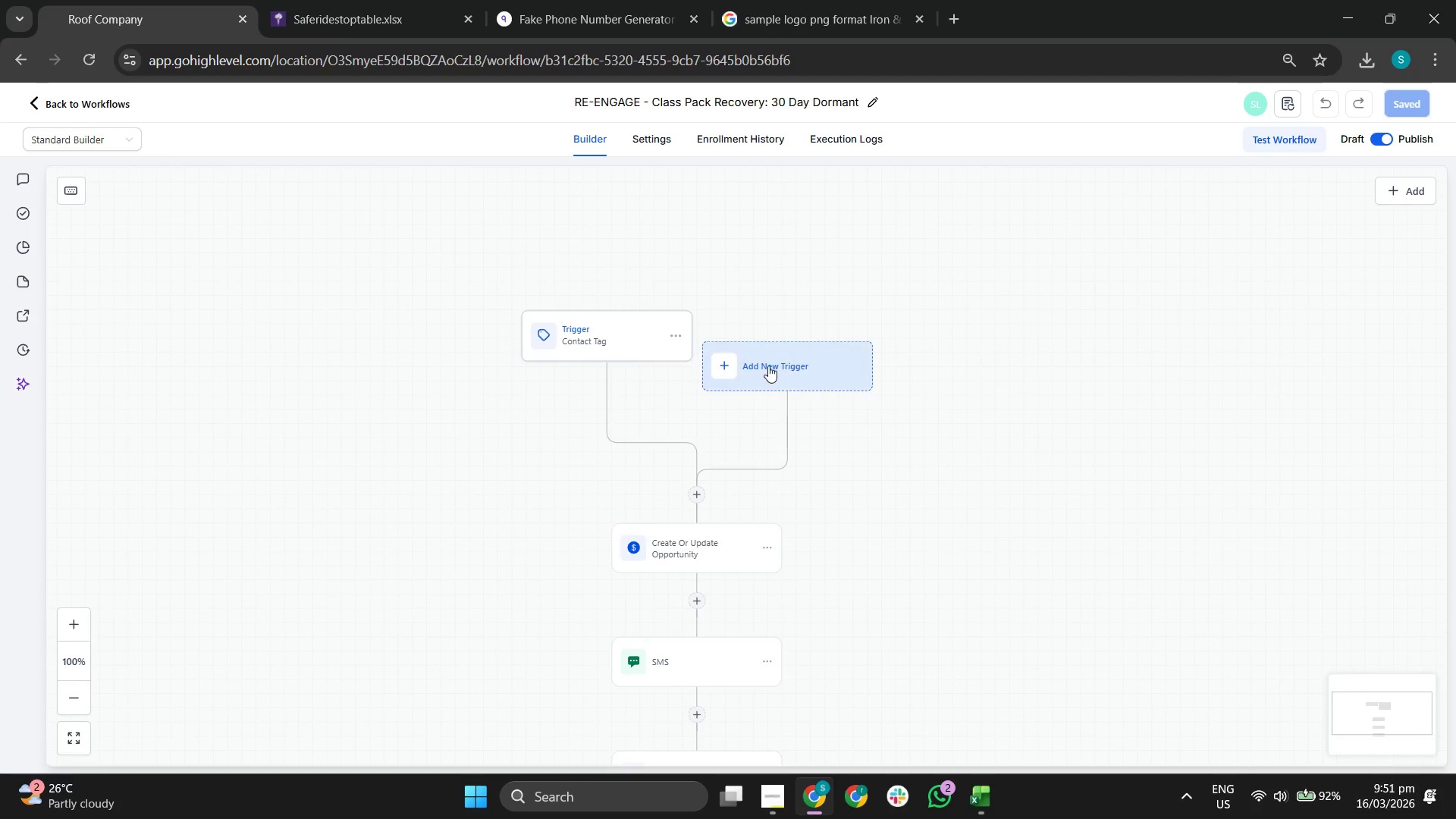 
left_click([768, 366])
 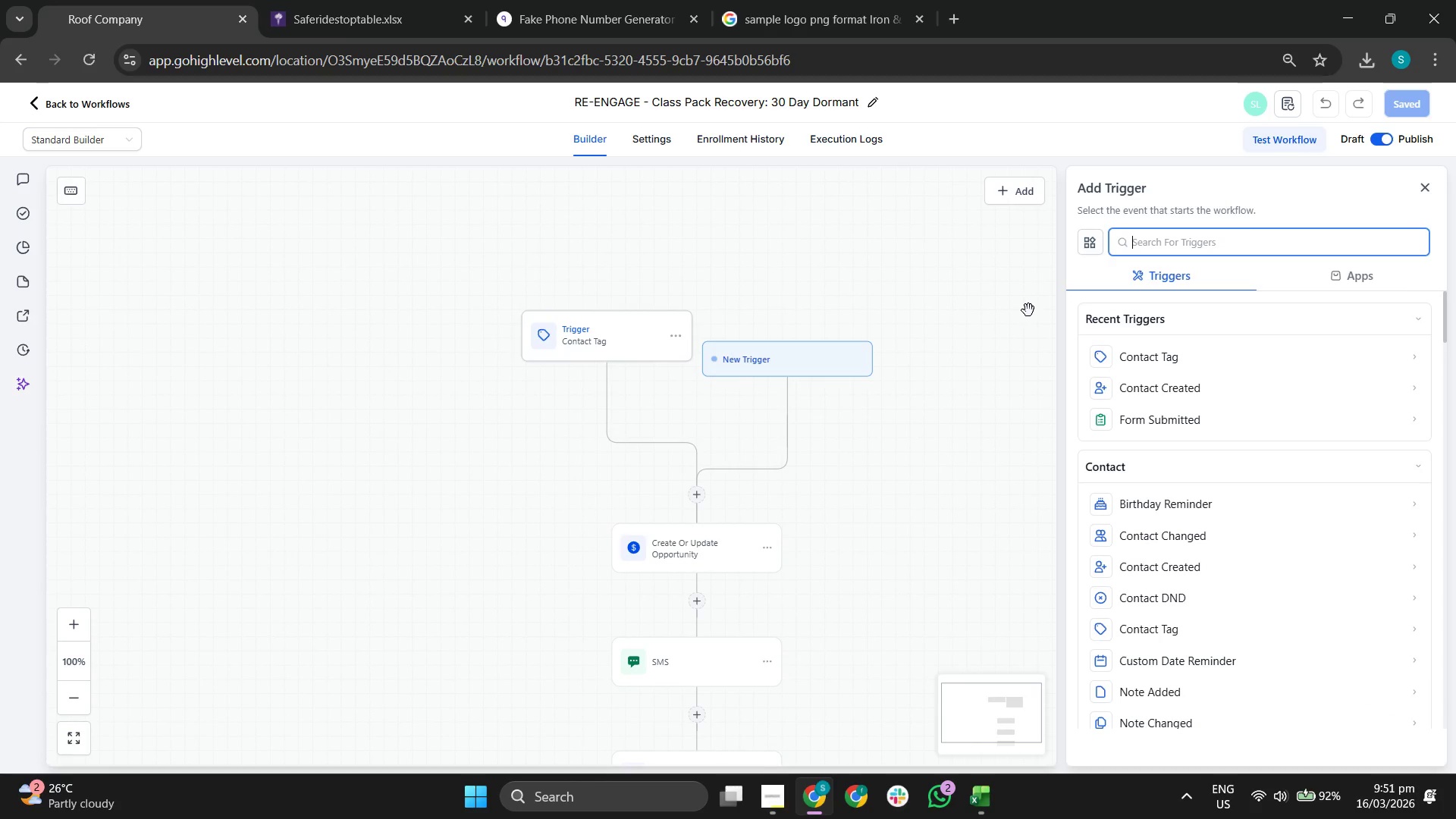 
type(customer)
 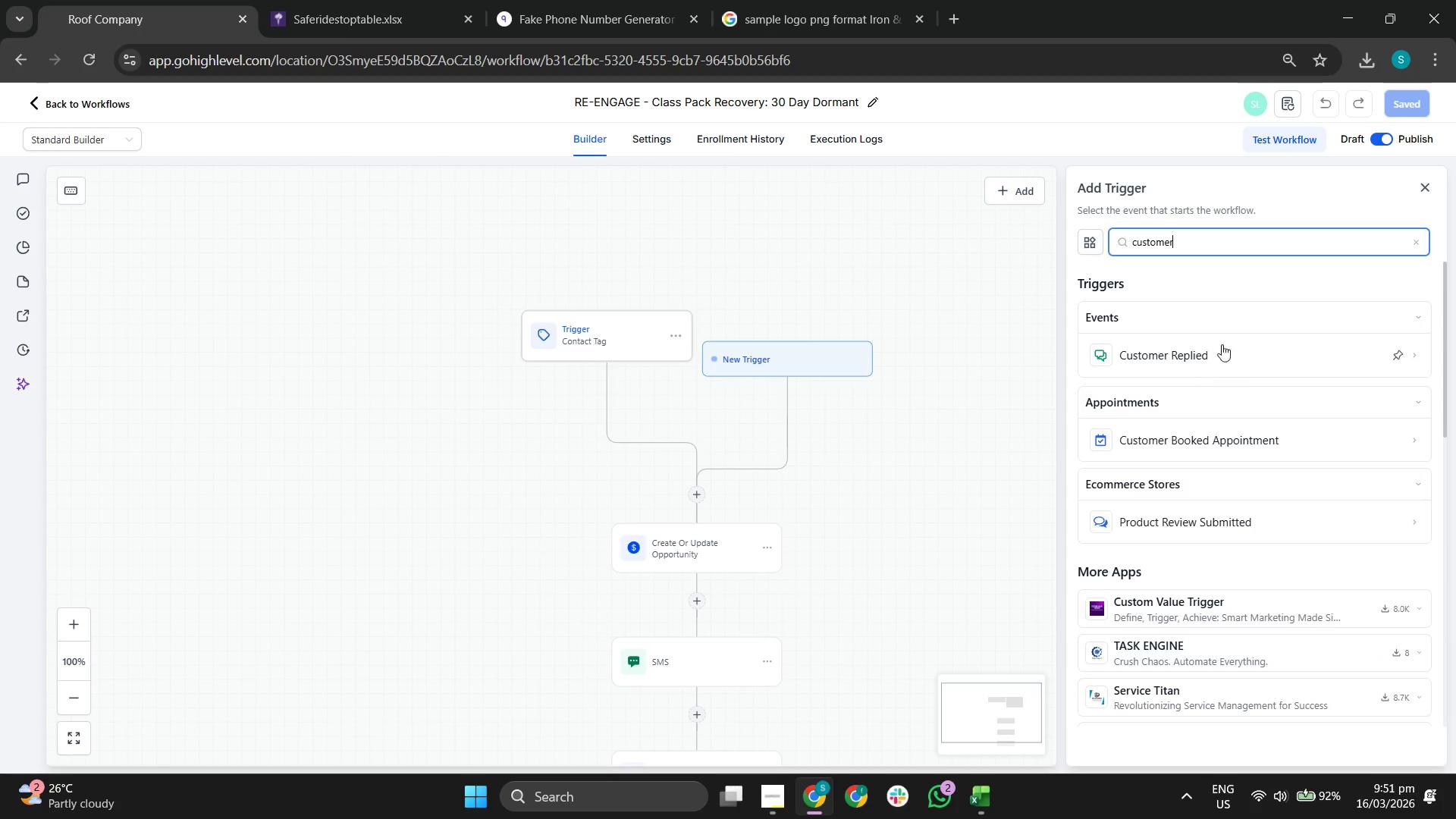 
left_click([1225, 352])
 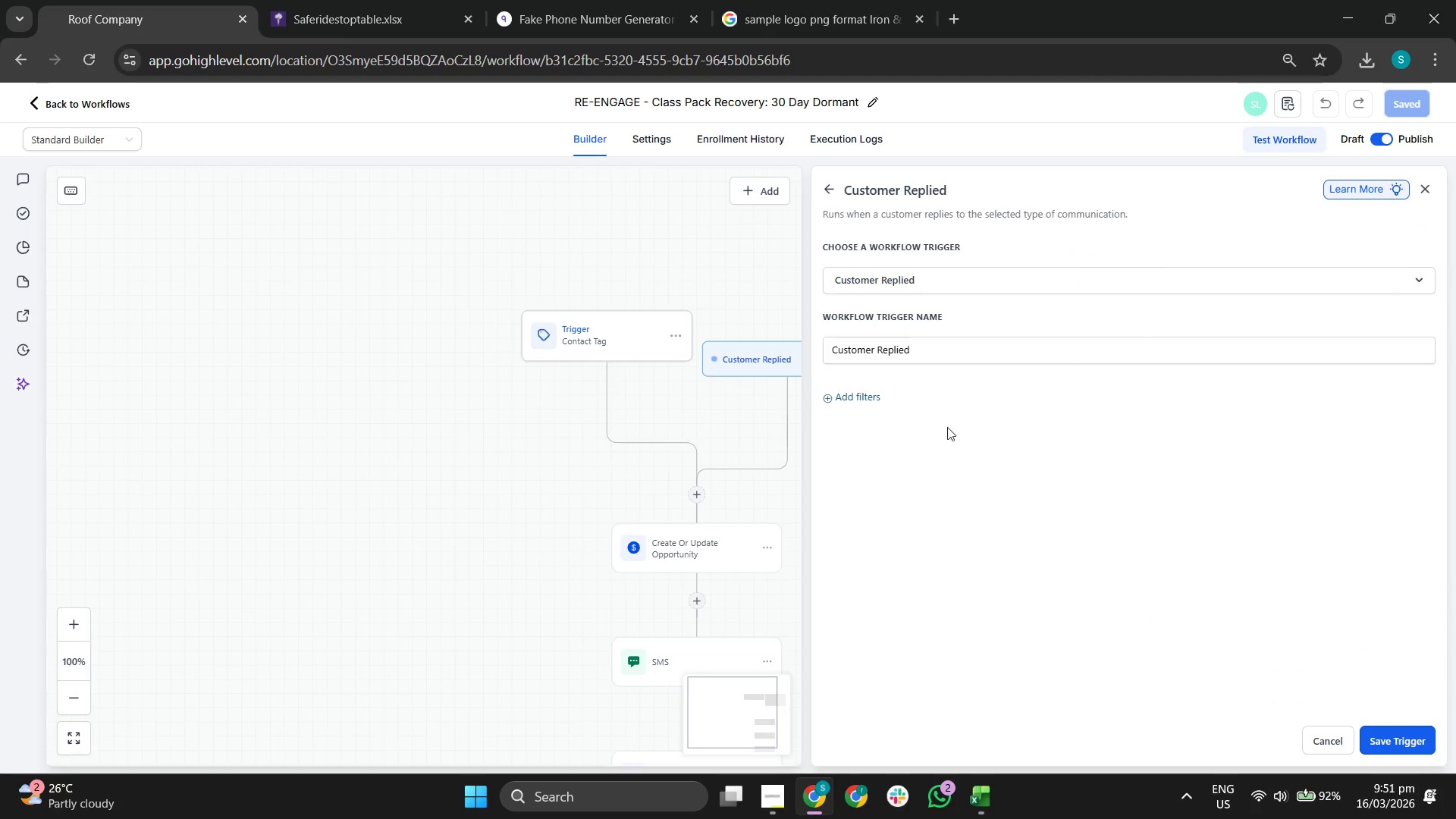 
left_click_drag(start_coordinate=[517, 428], to_coordinate=[403, 458])
 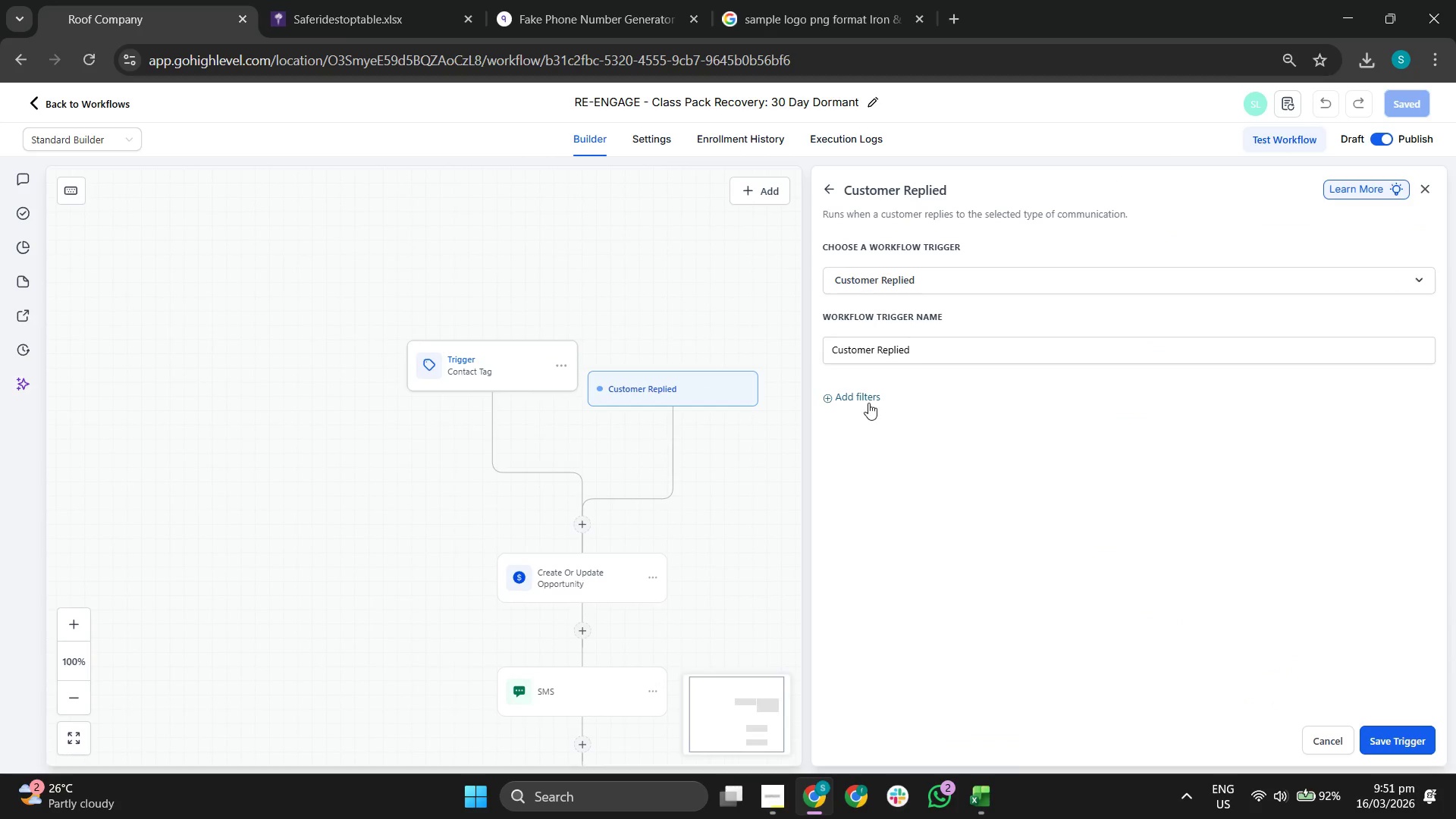 
left_click([868, 403])
 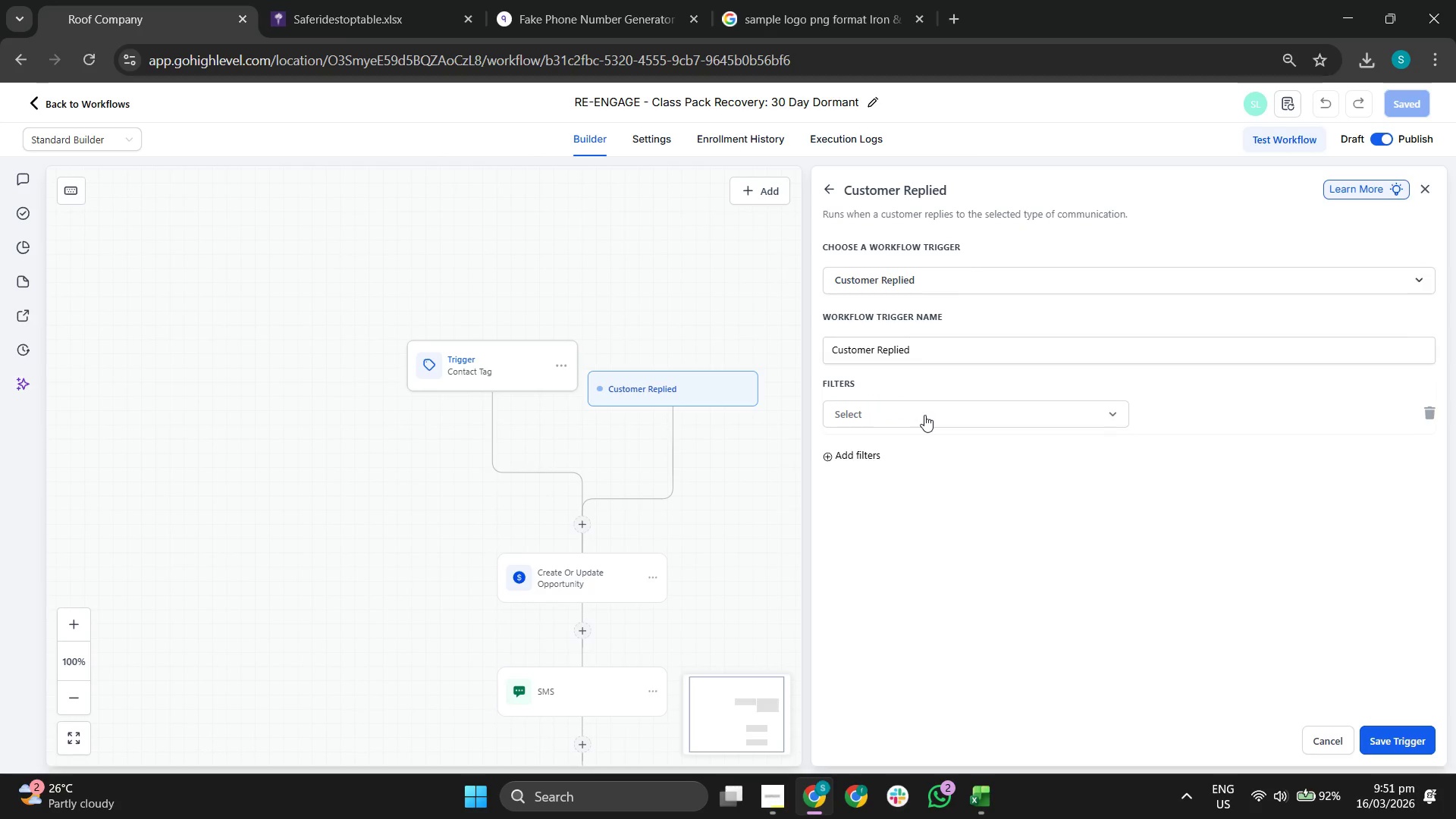 
left_click([924, 415])
 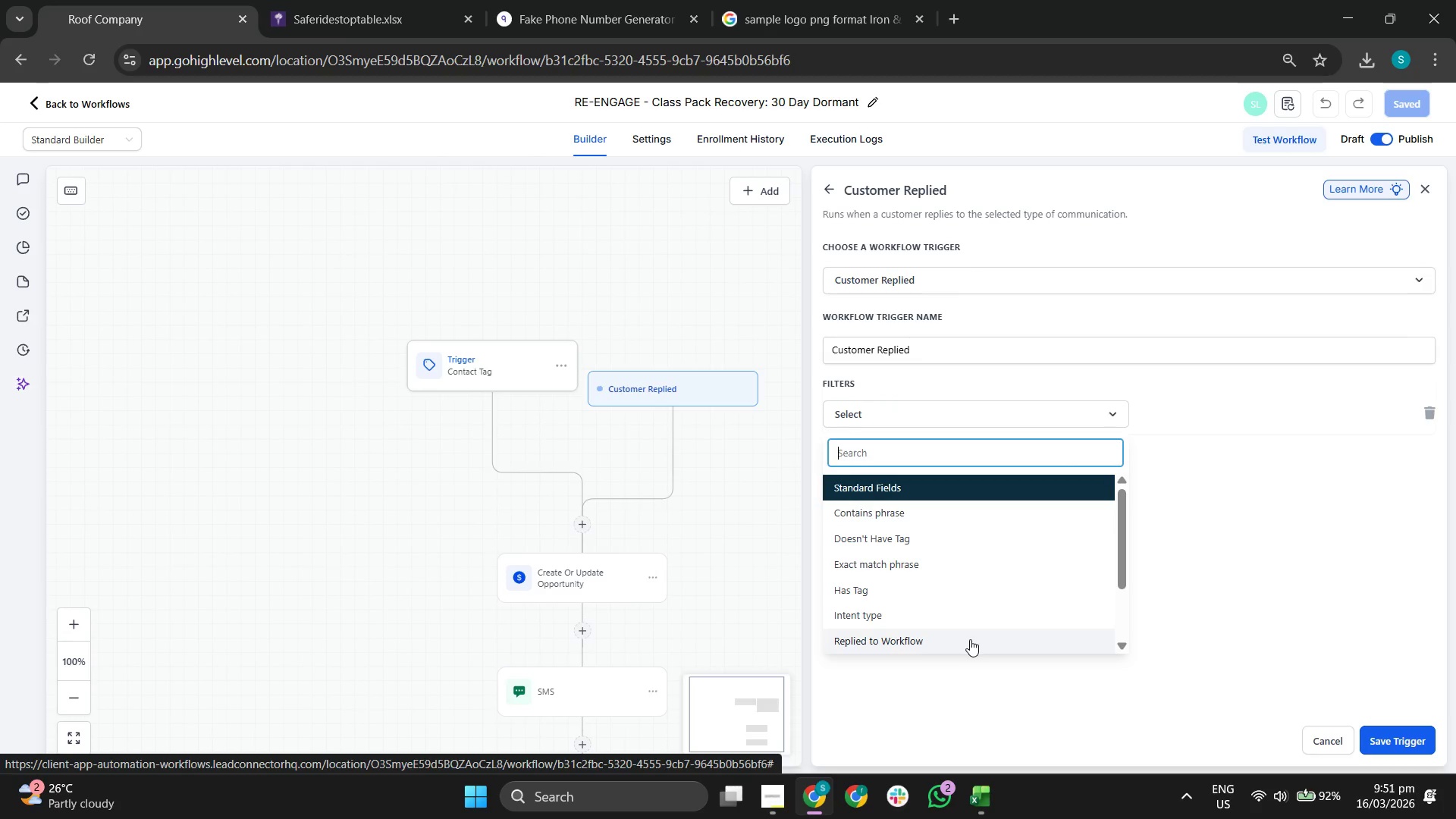 
left_click([970, 639])
 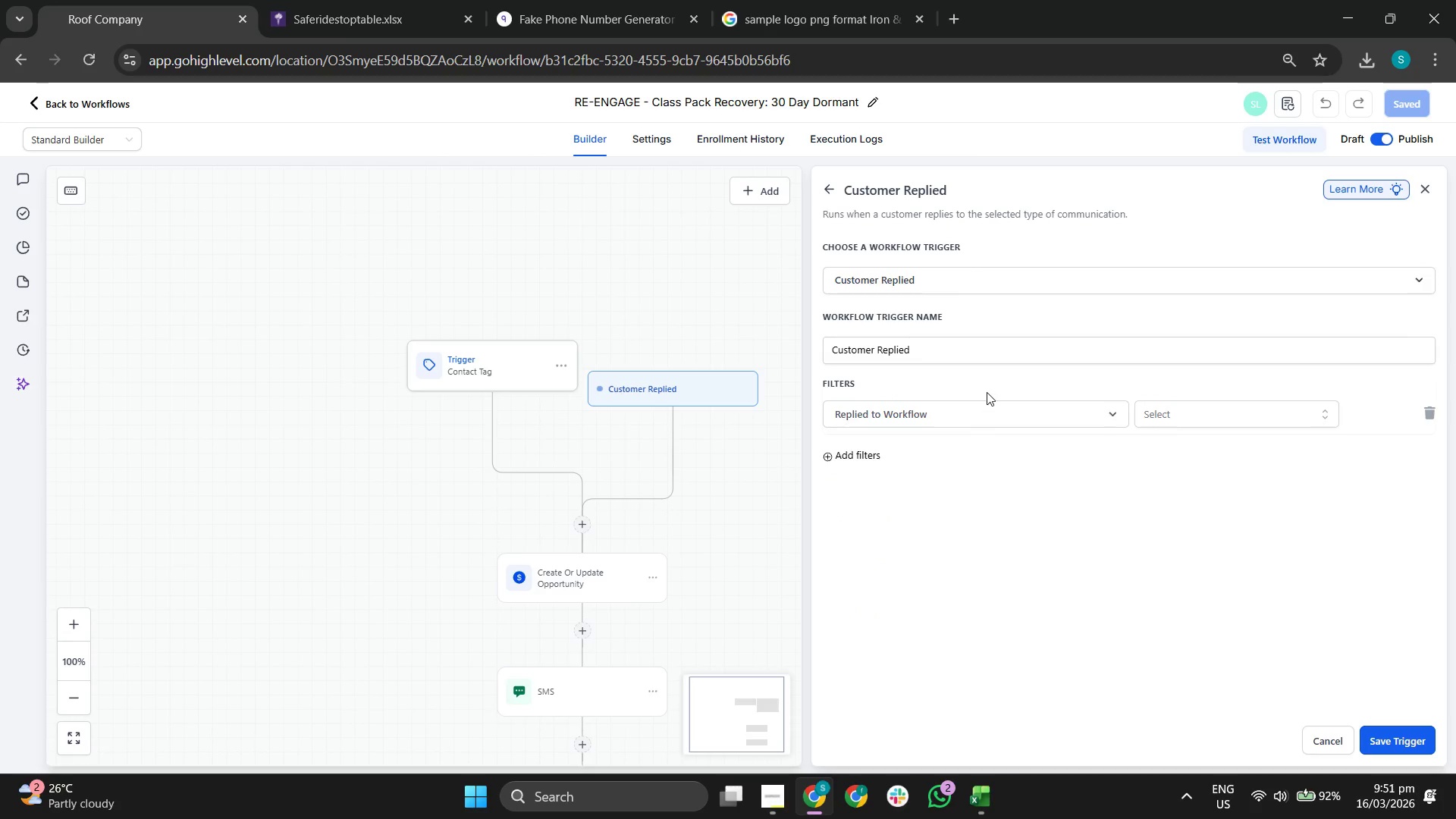 
left_click([993, 420])
 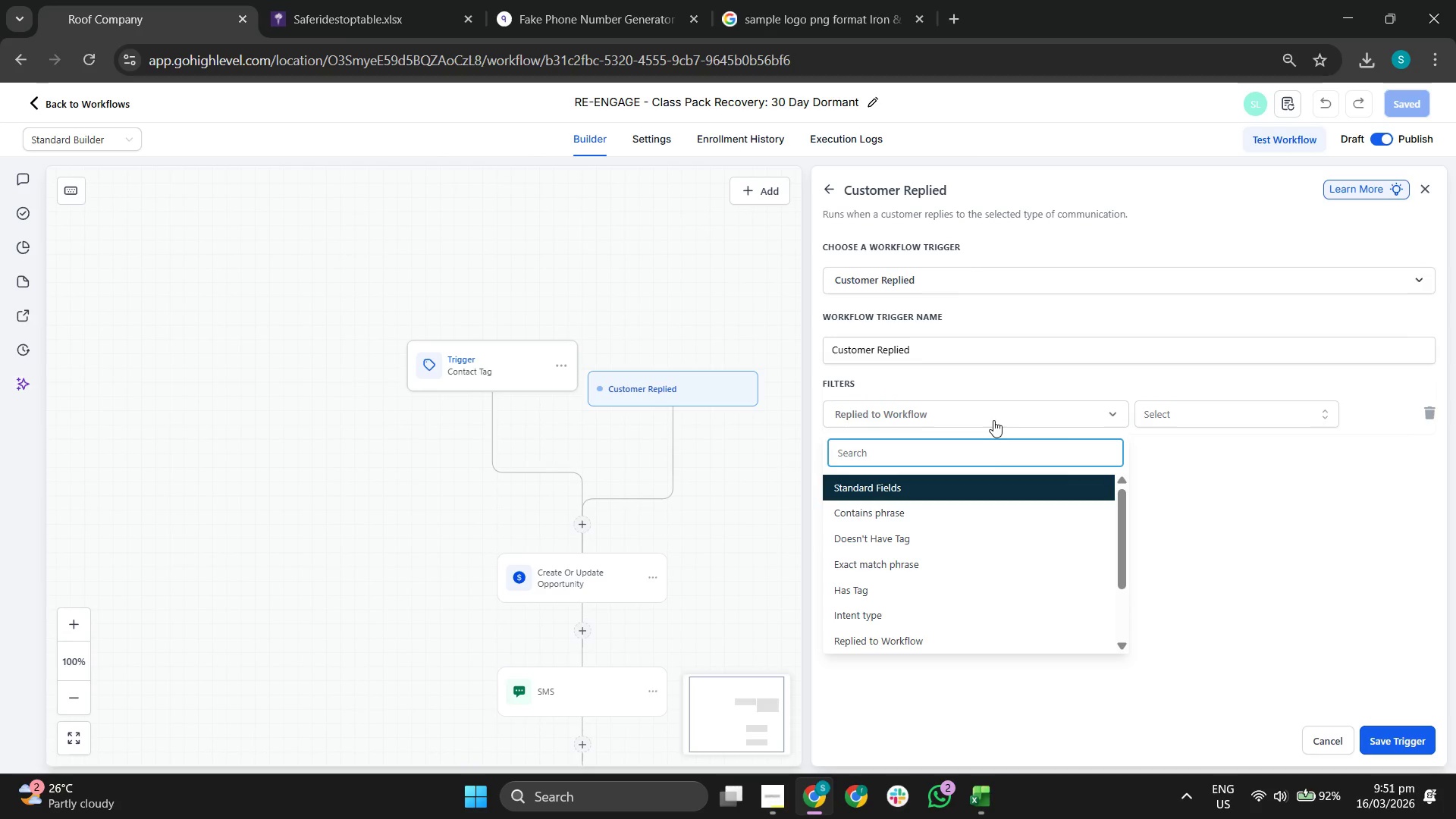 
scroll: coordinate [1004, 544], scroll_direction: down, amount: 2.0
 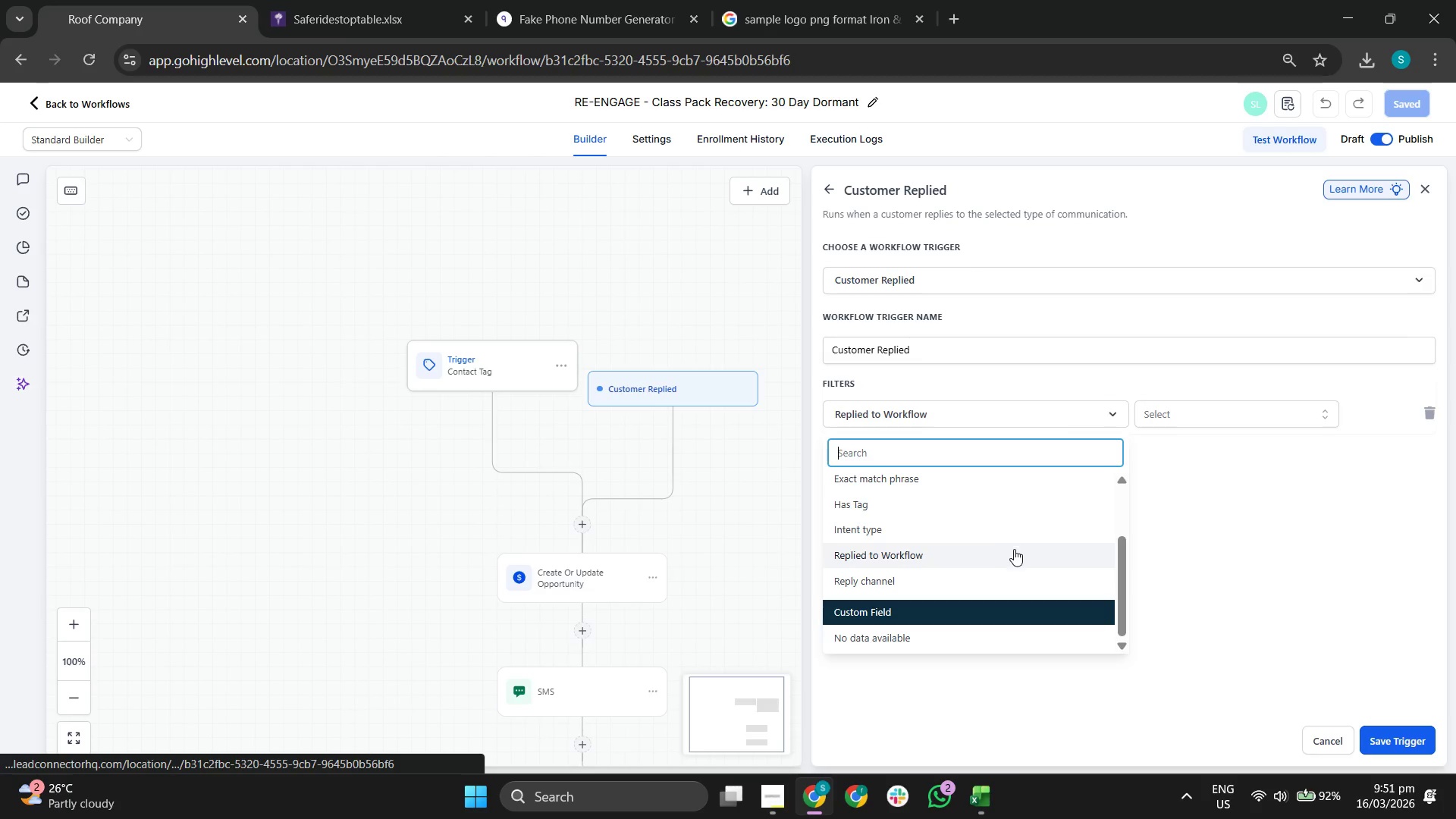 
scroll: coordinate [1018, 553], scroll_direction: up, amount: 1.0
 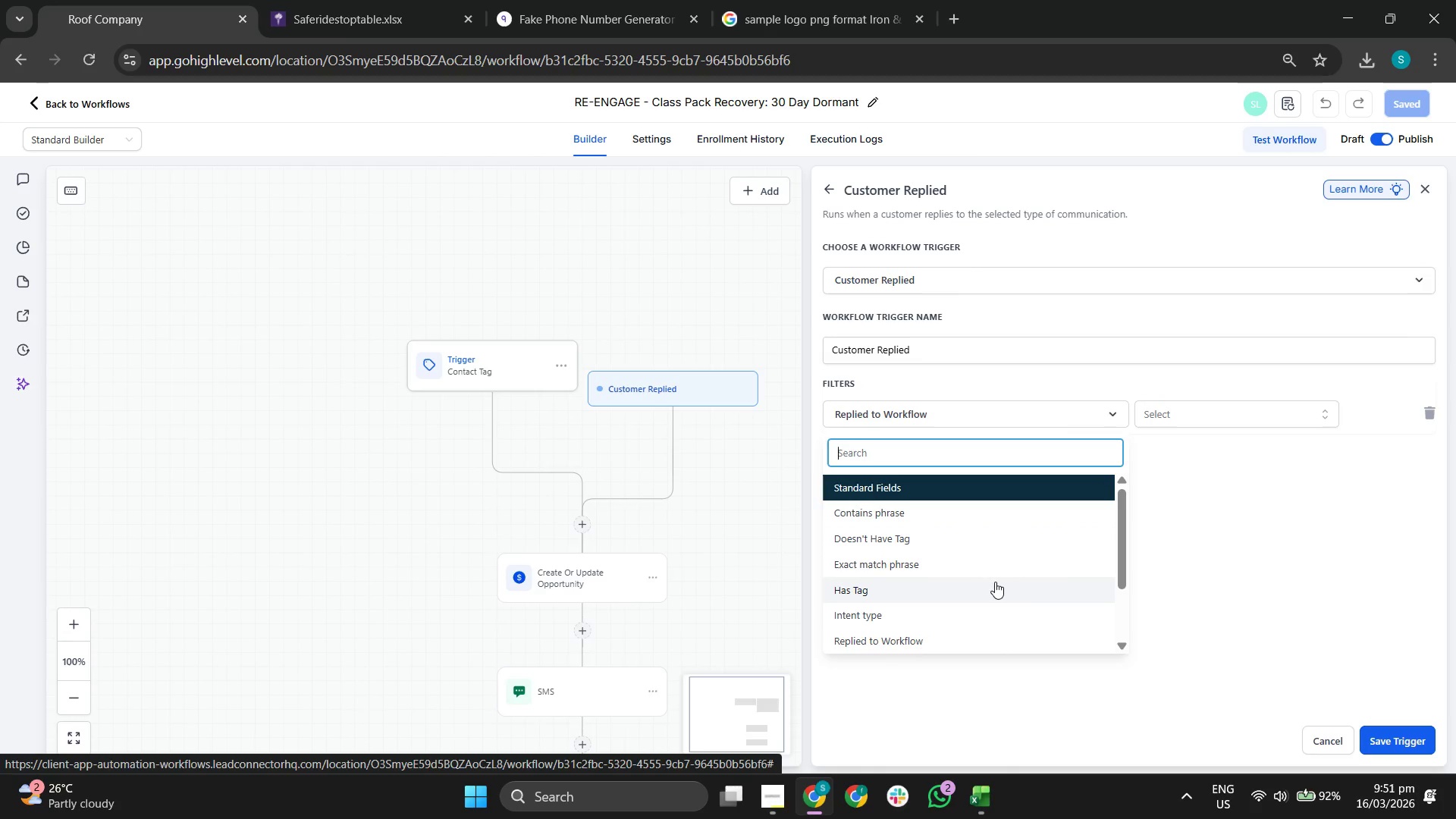 
scroll: coordinate [1009, 585], scroll_direction: down, amount: 2.0
 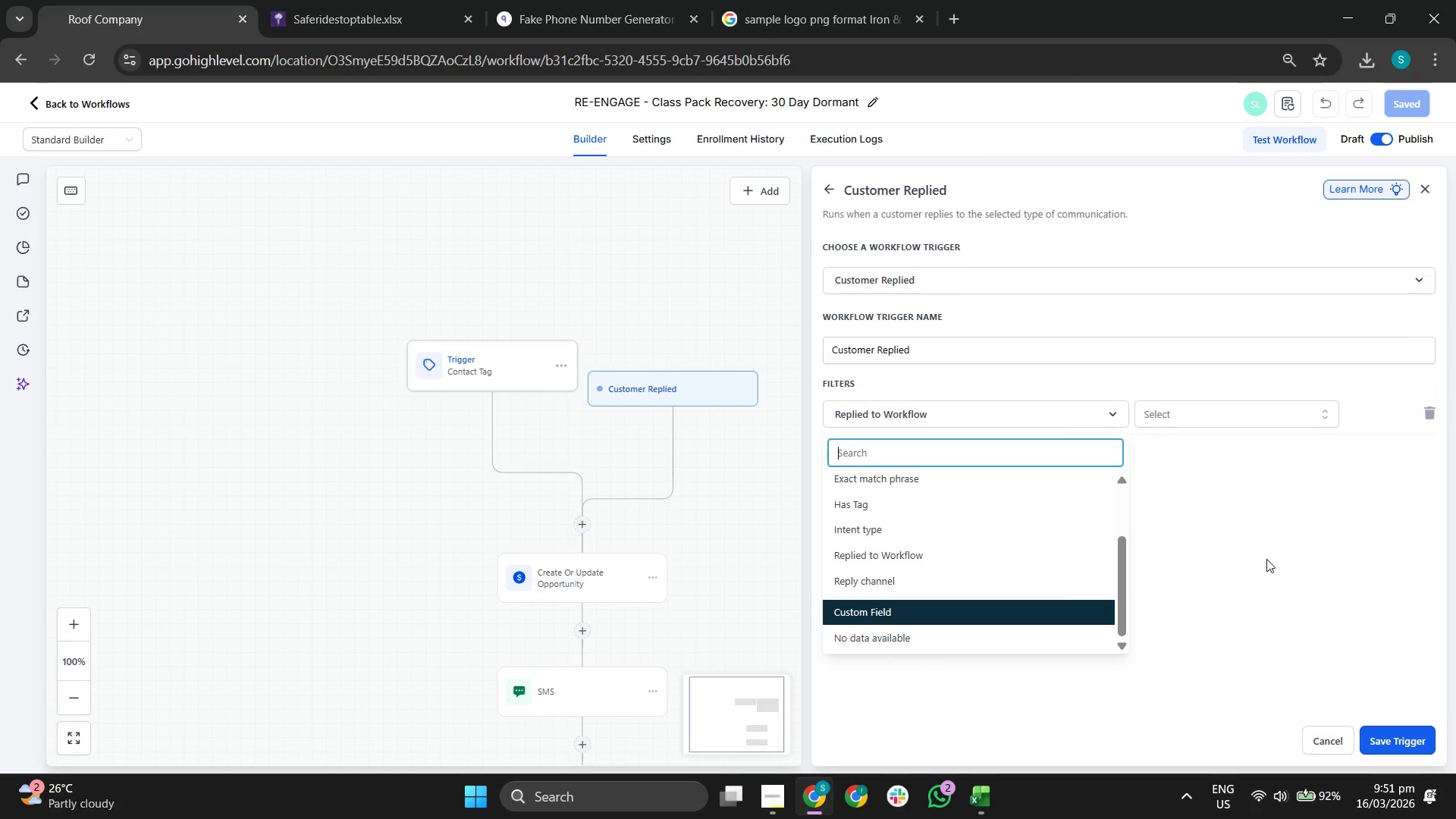 
left_click([1266, 559])
 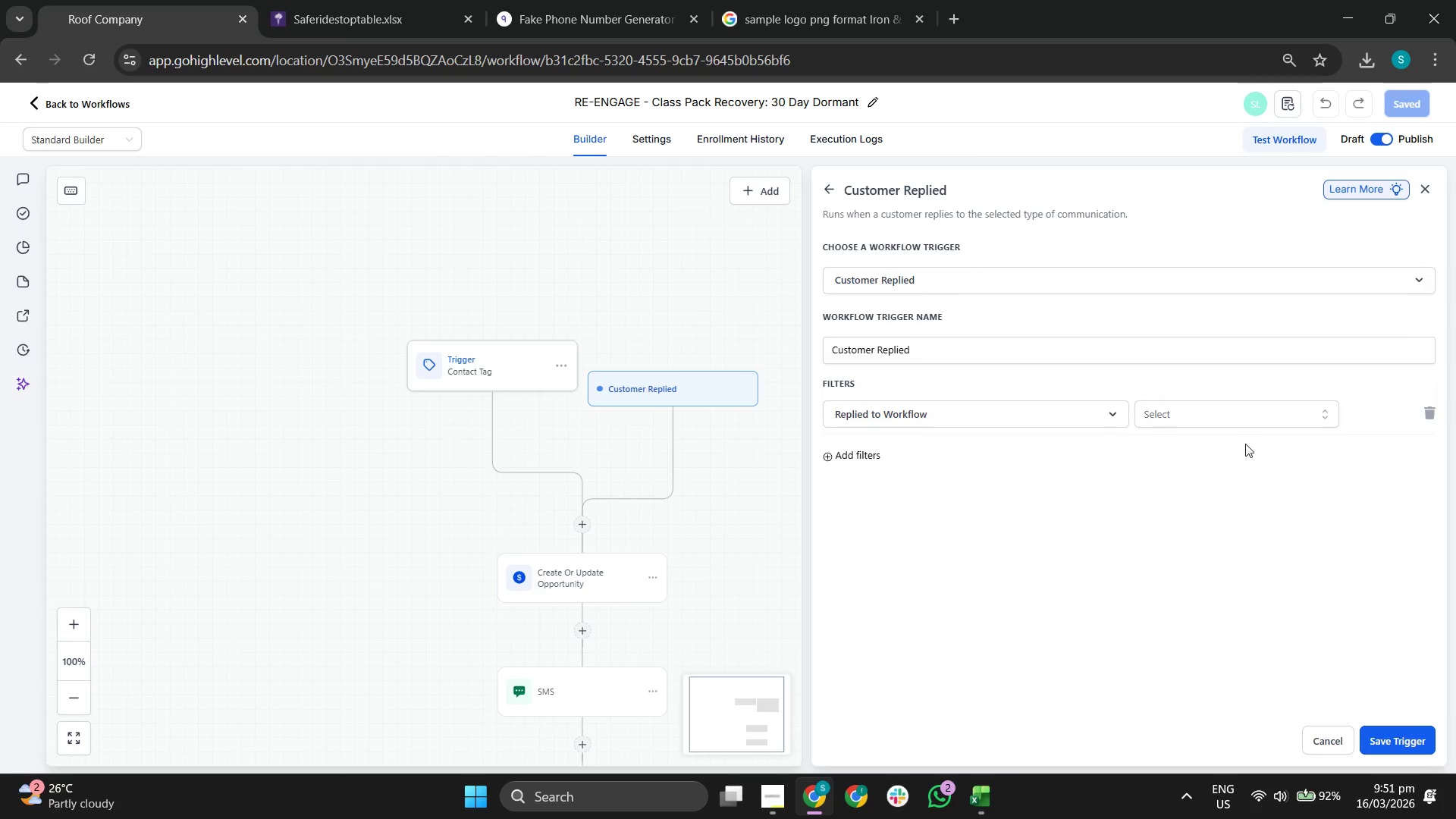 
mouse_move([1230, 422])
 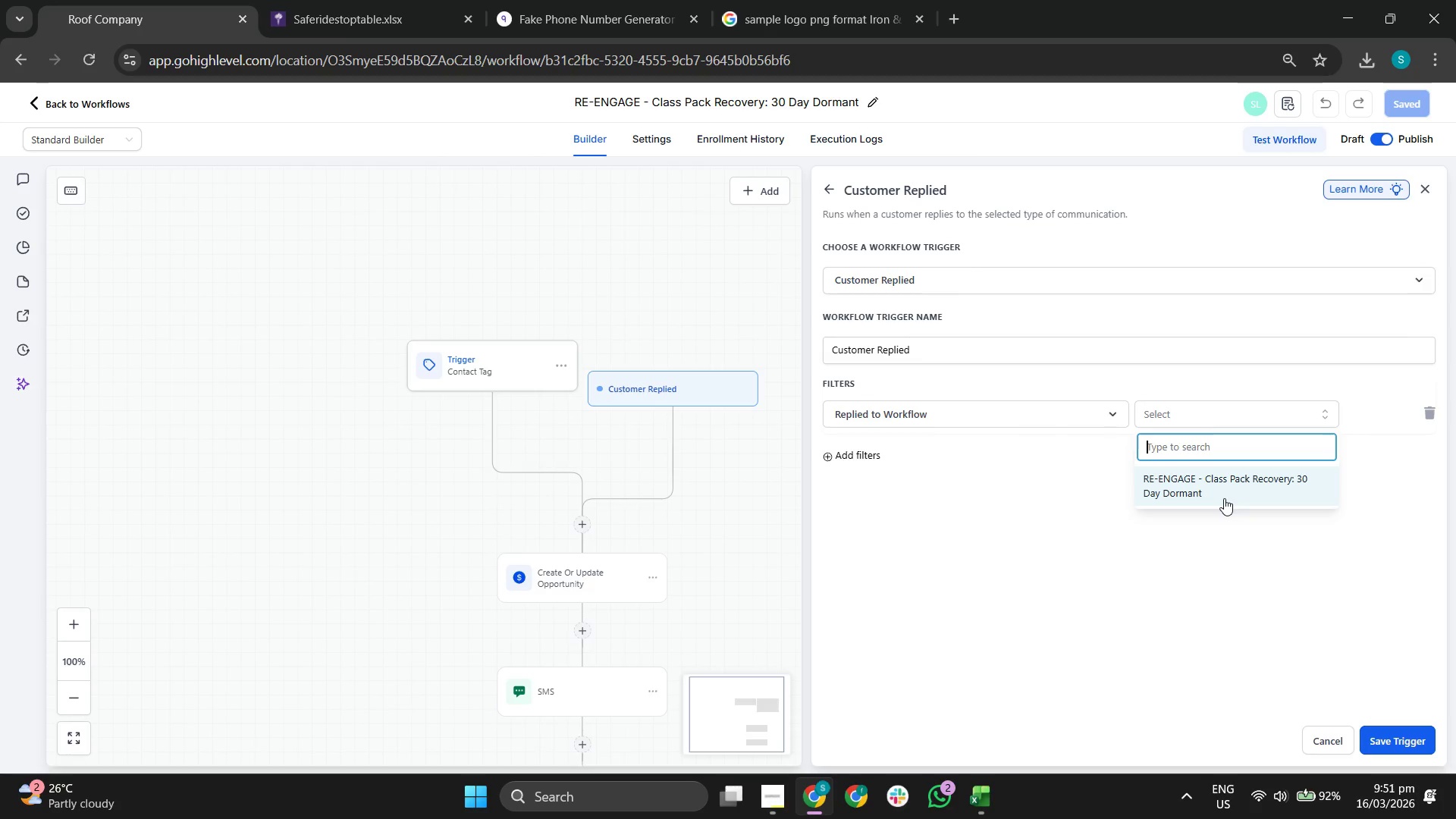 
left_click([1224, 498])
 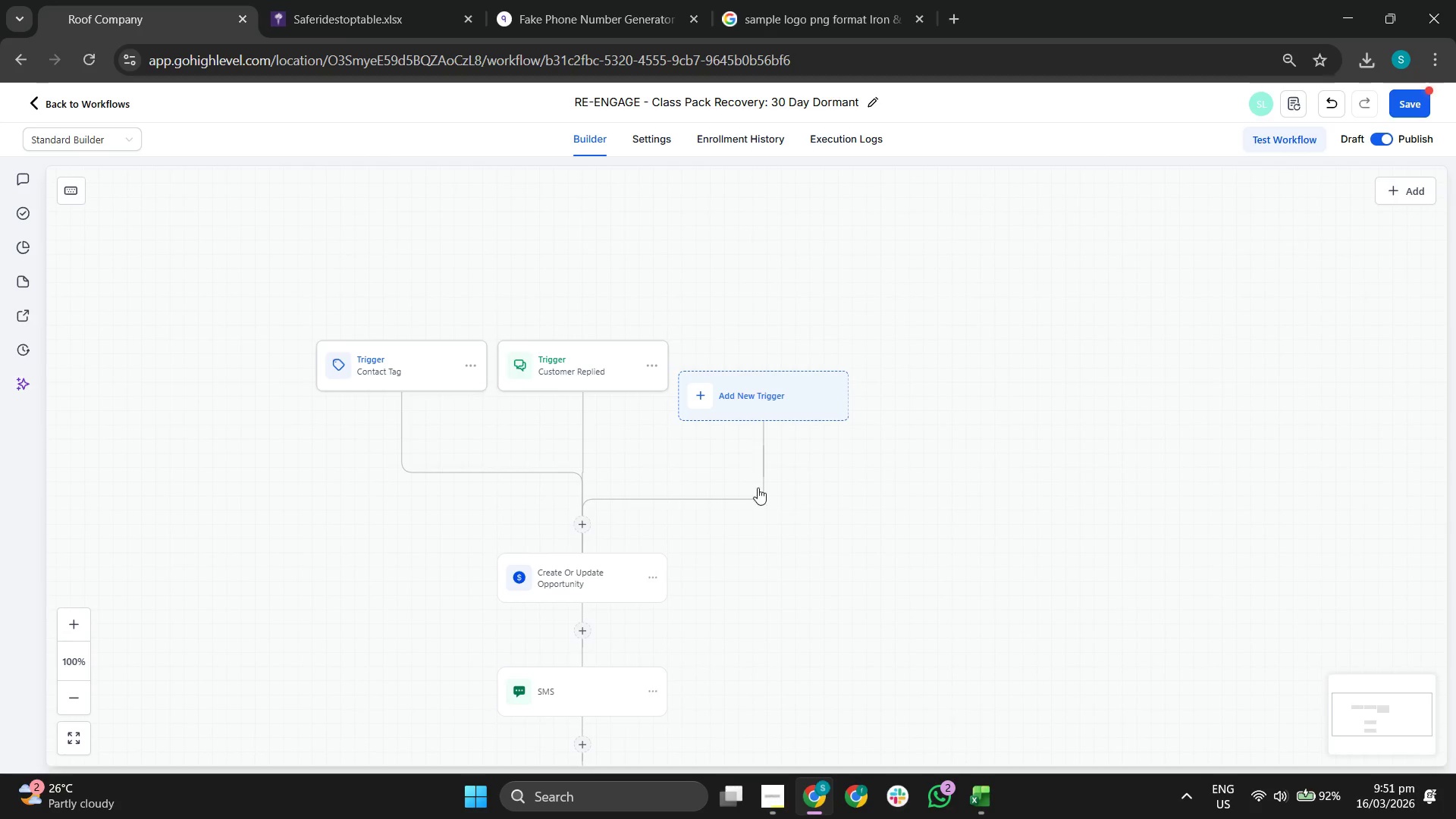 
wait(11.17)
 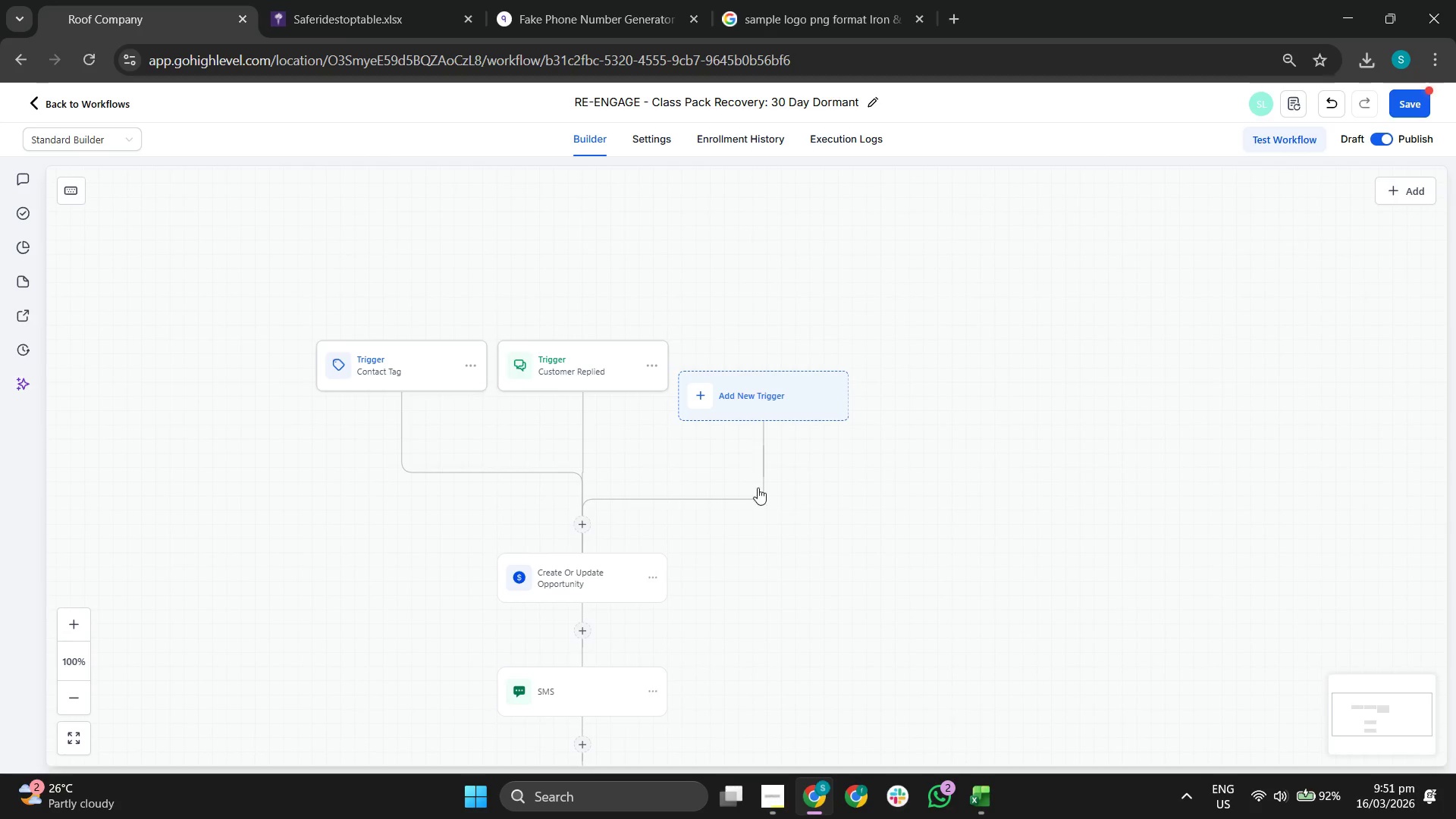 
left_click([654, 365])
 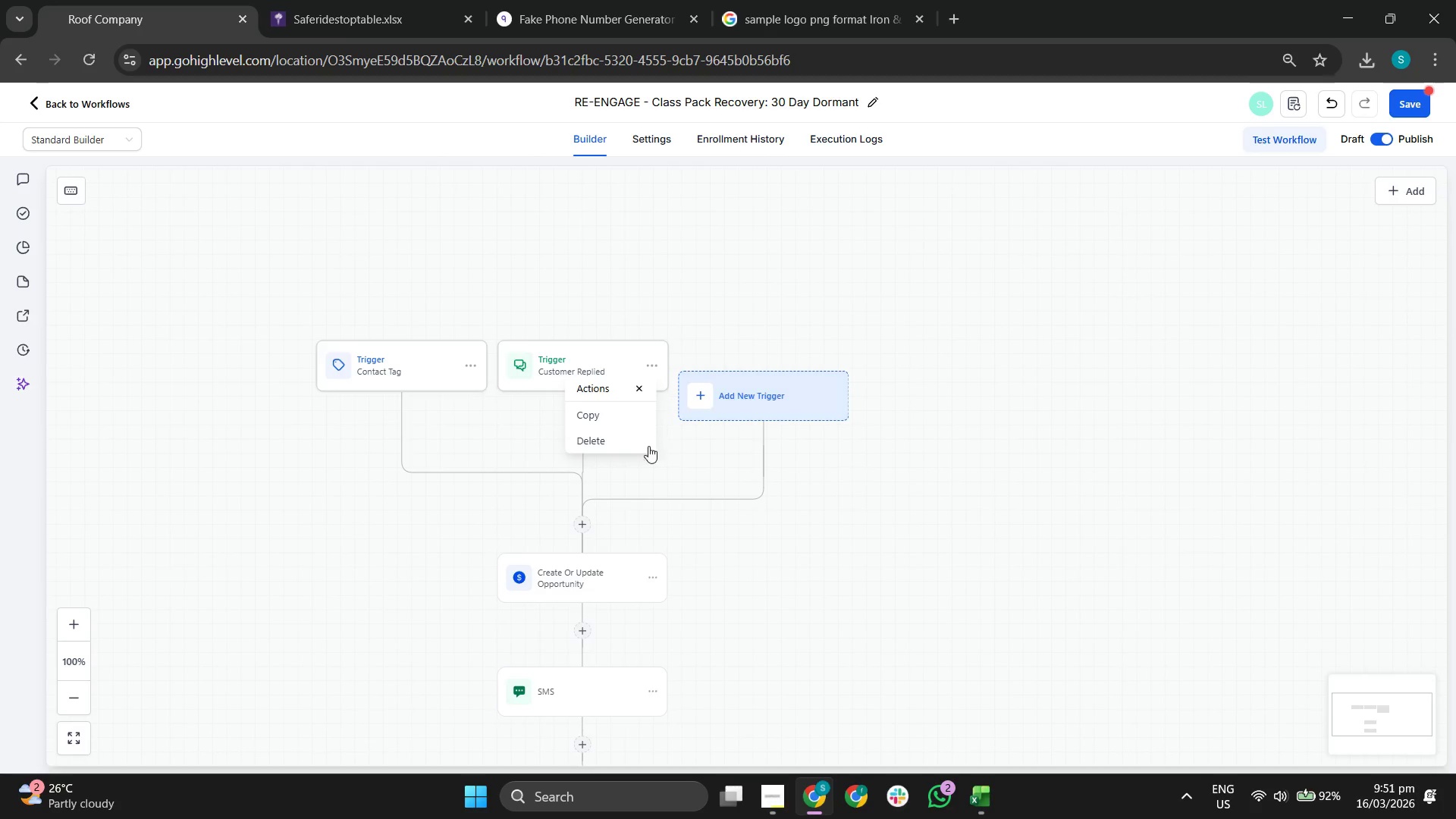 
left_click([629, 438])
 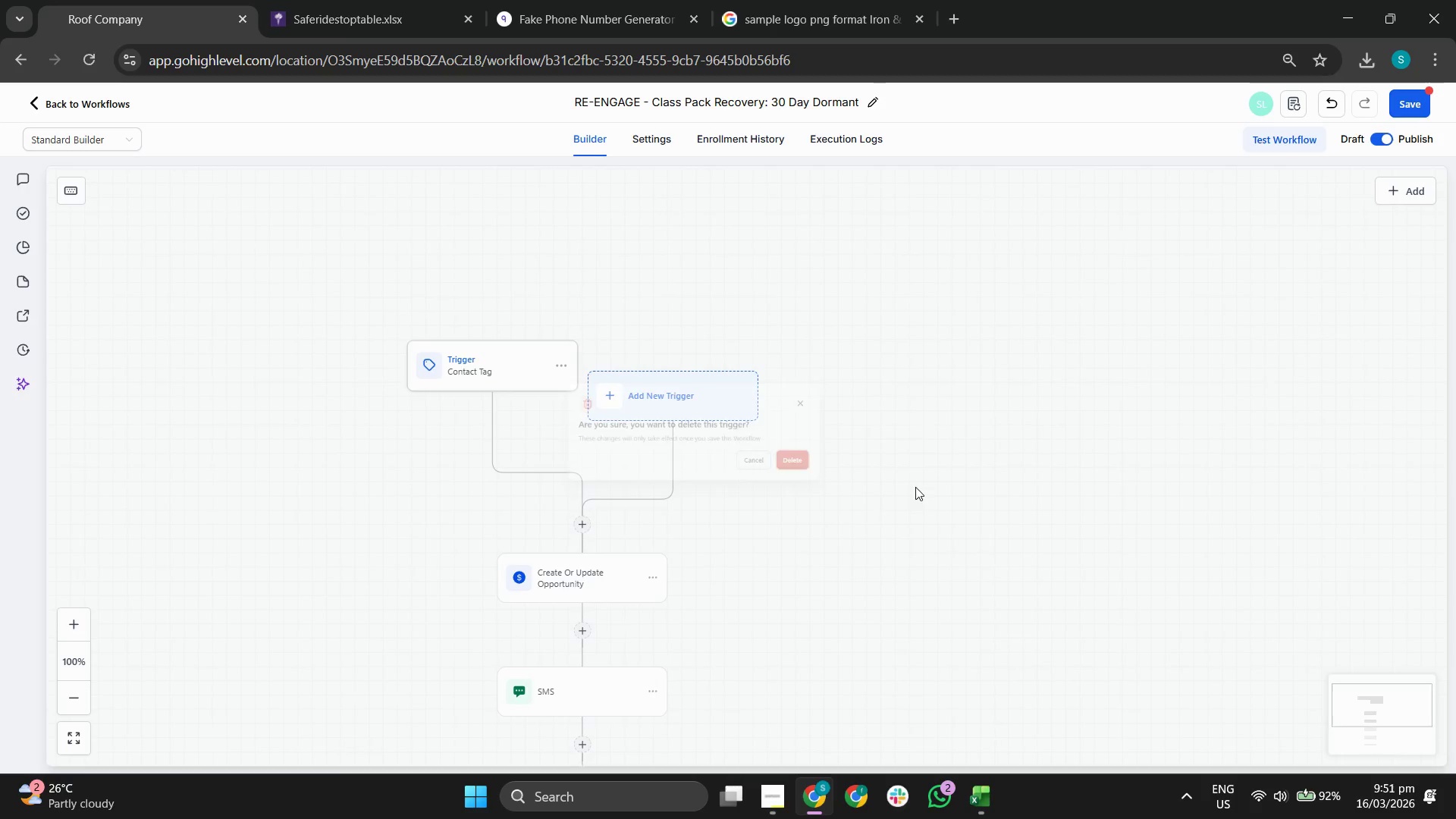 
left_click_drag(start_coordinate=[924, 486], to_coordinate=[1043, 519])
 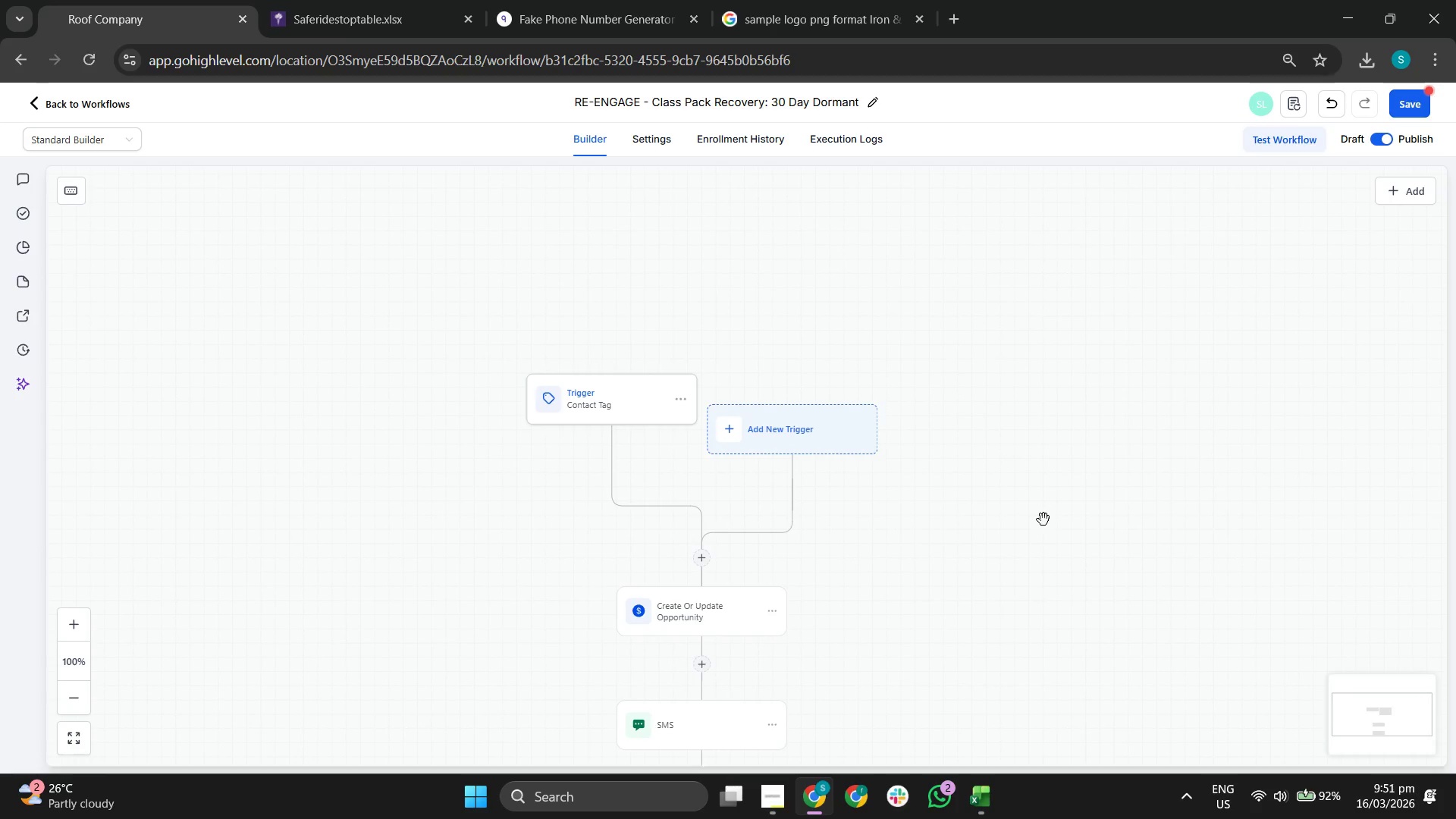 
left_click_drag(start_coordinate=[1048, 519], to_coordinate=[1072, 538])
 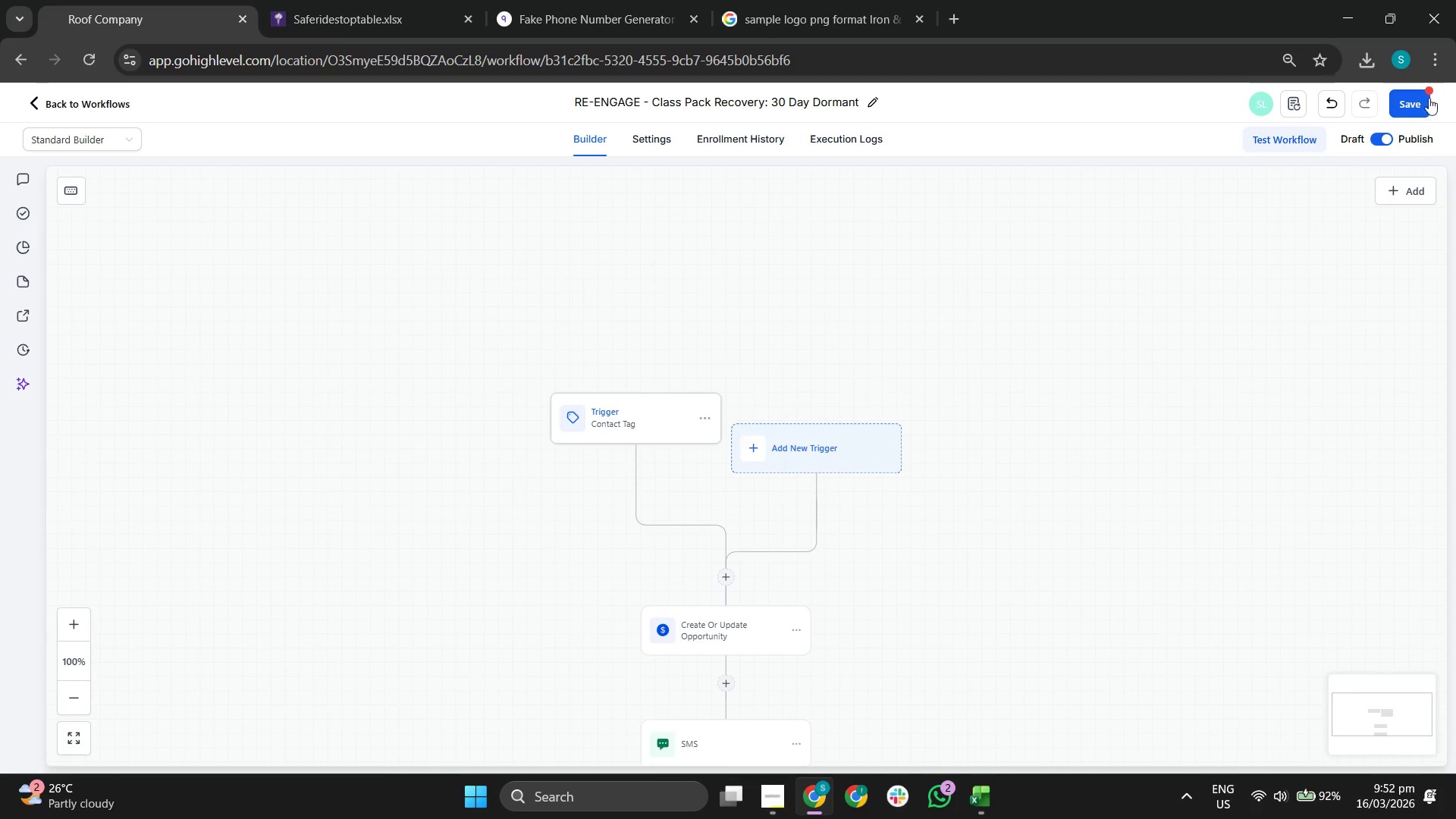 
left_click([1410, 101])
 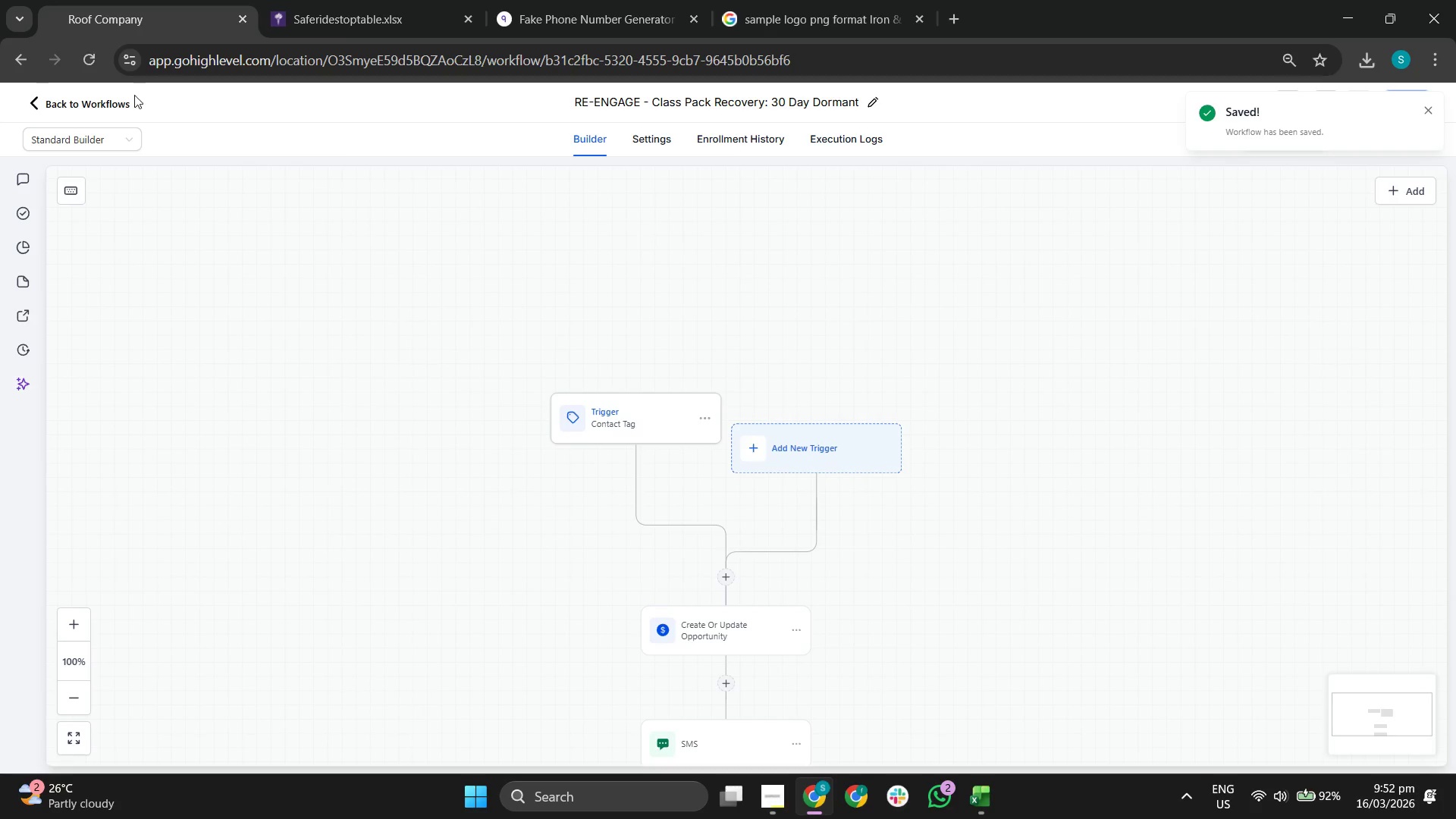 
left_click([46, 105])
 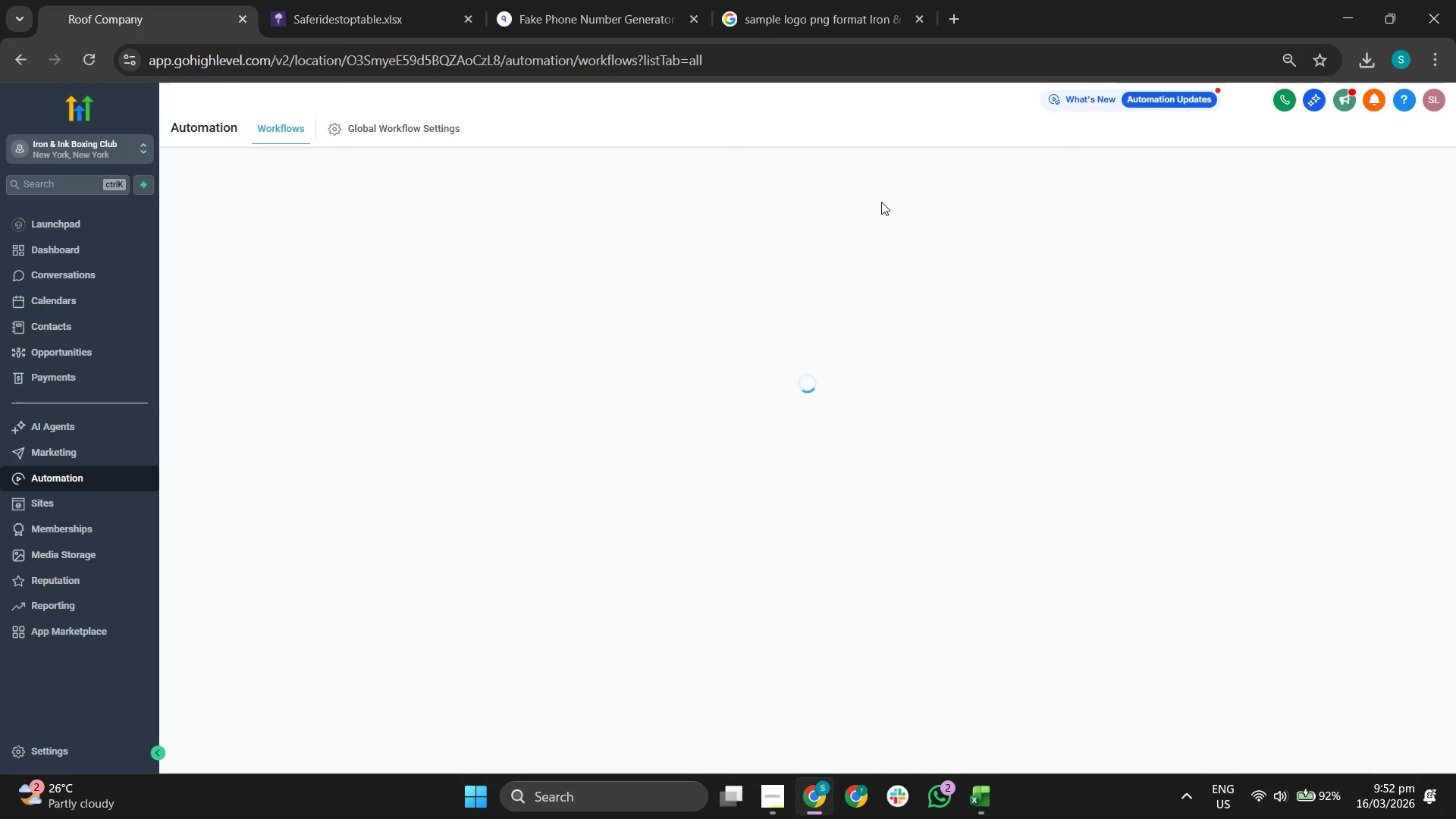 
wait(6.52)
 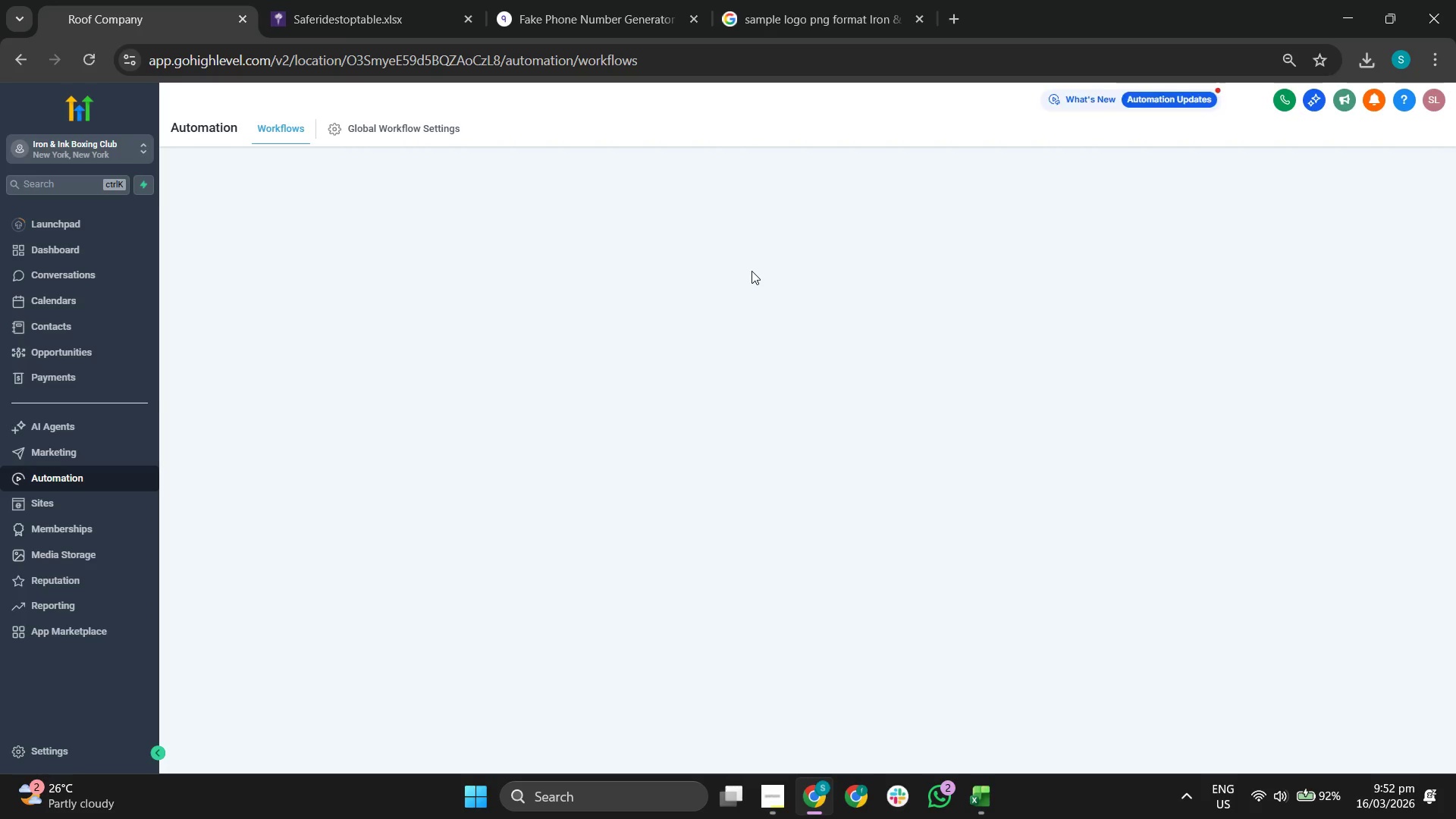 
left_click([1288, 184])
 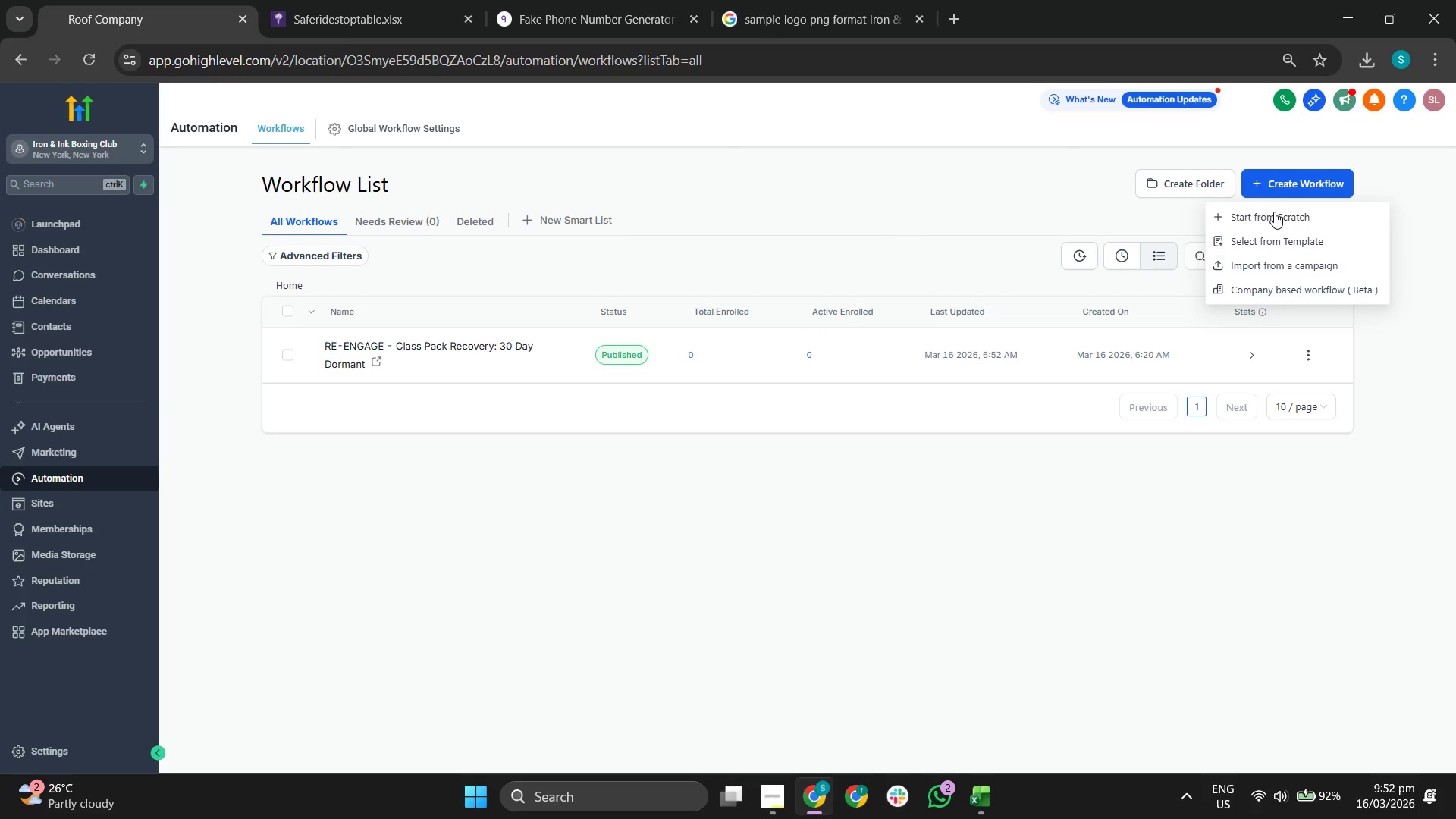 
left_click([1274, 212])
 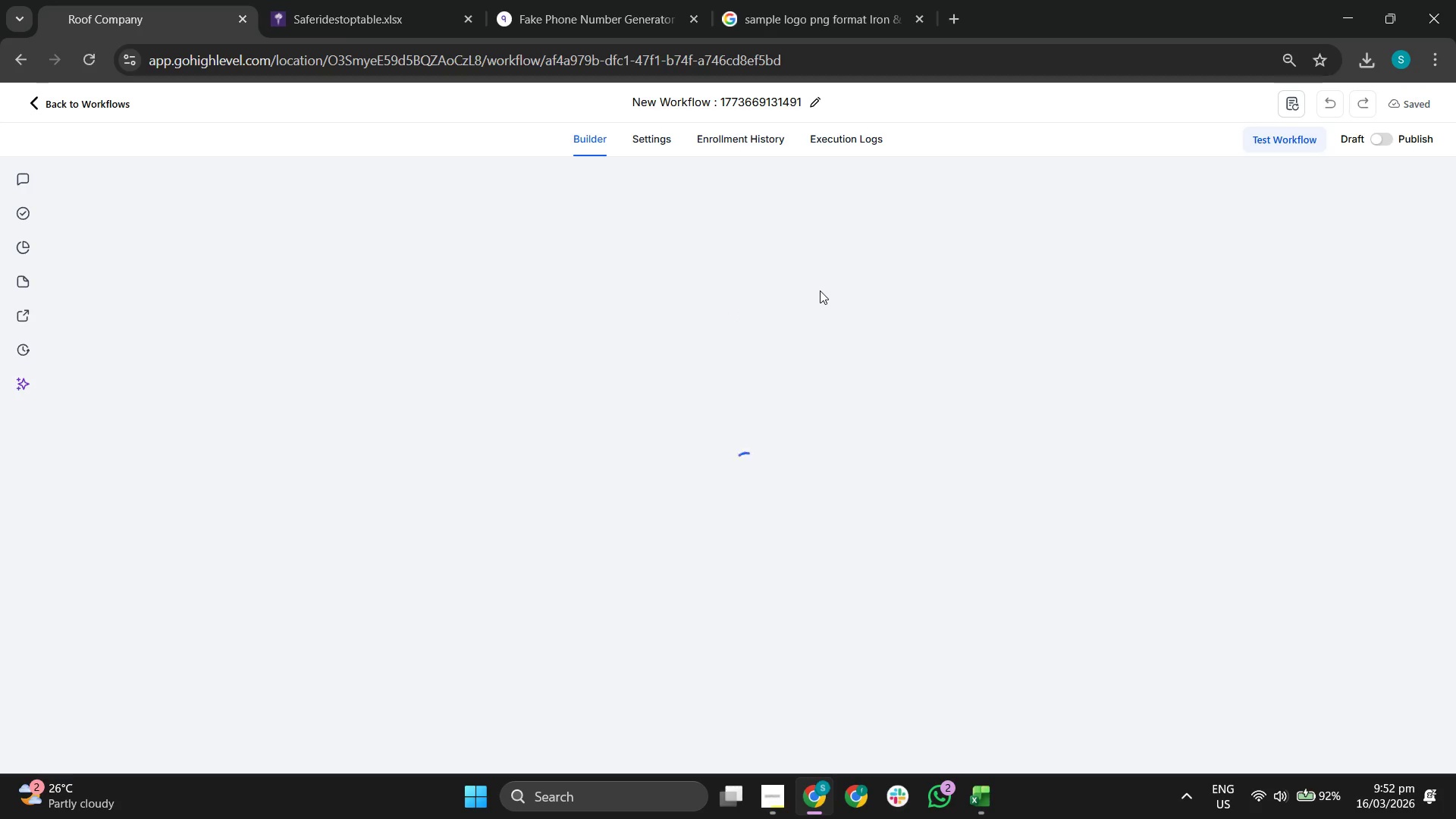 
wait(7.03)
 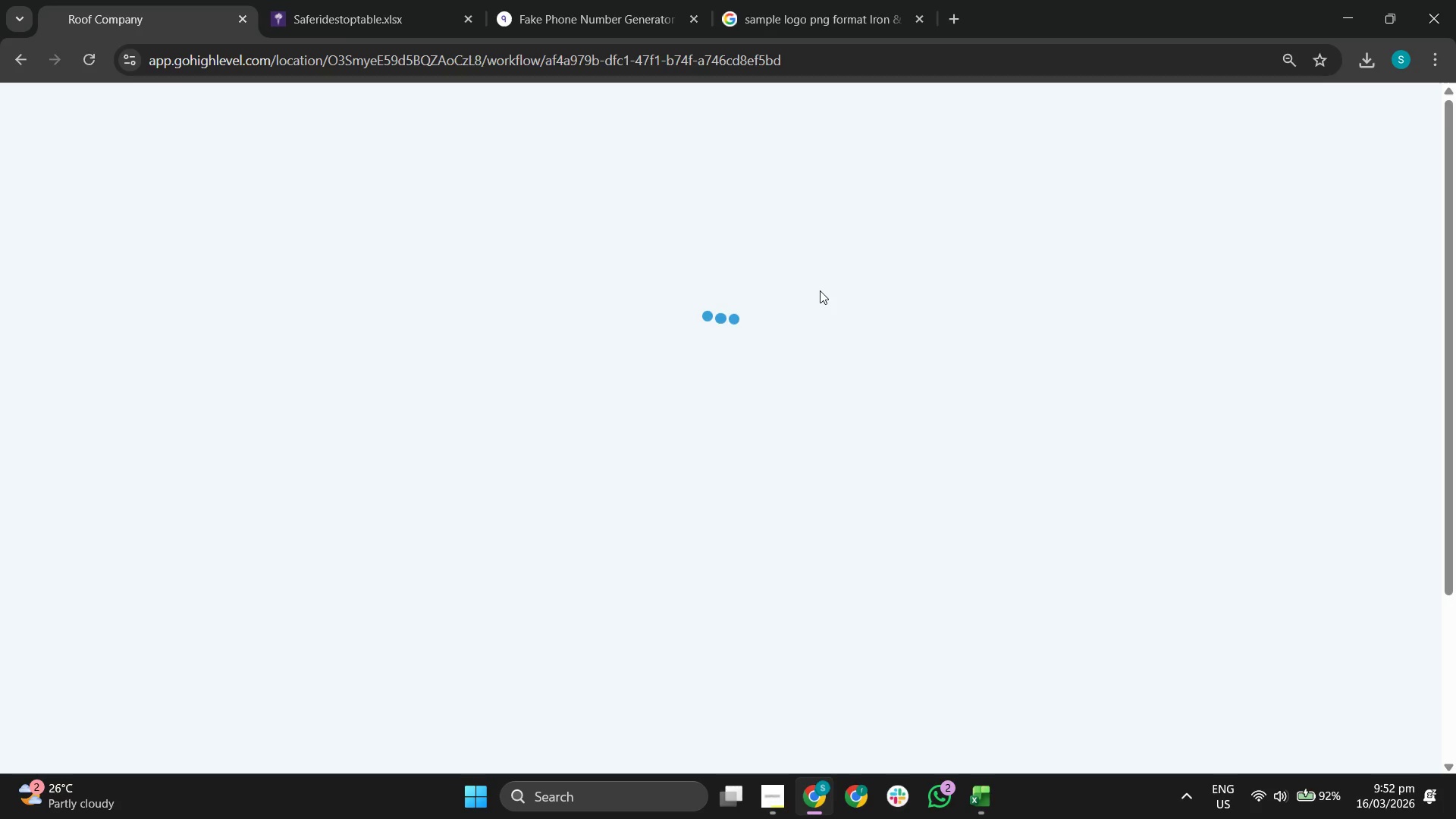 
left_click([739, 104])
 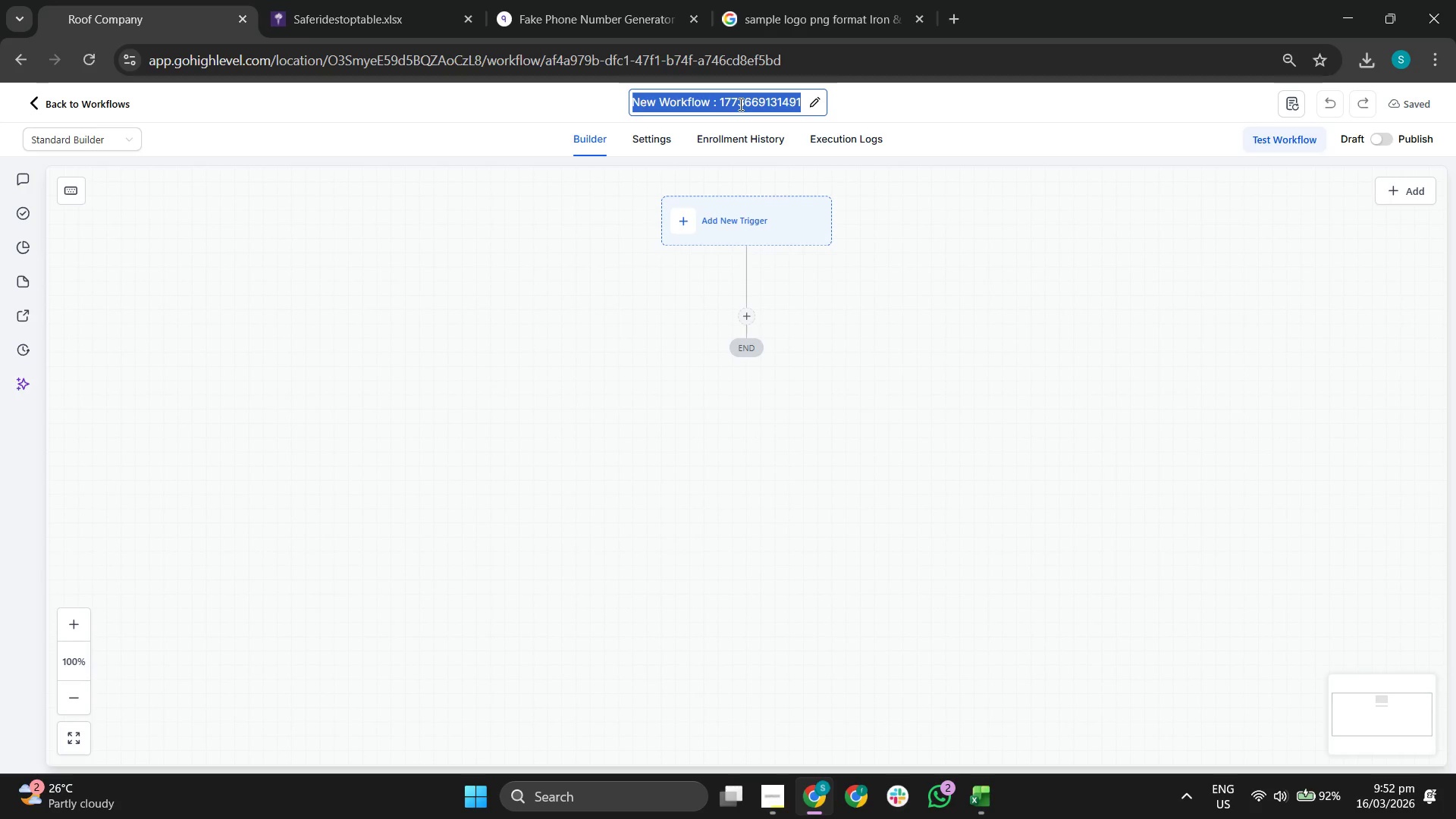 
type(RE)
key(Backspace)
key(Backspace)
type(Re)
key(Backspace)
key(Backspace)
type(Move to "REe)
key(Backspace)
key(Backspace)
type(e0)
key(Backspace)
type(-enage)
key(Backspace)
key(Backspace)
key(Backspace)
type(gage")
 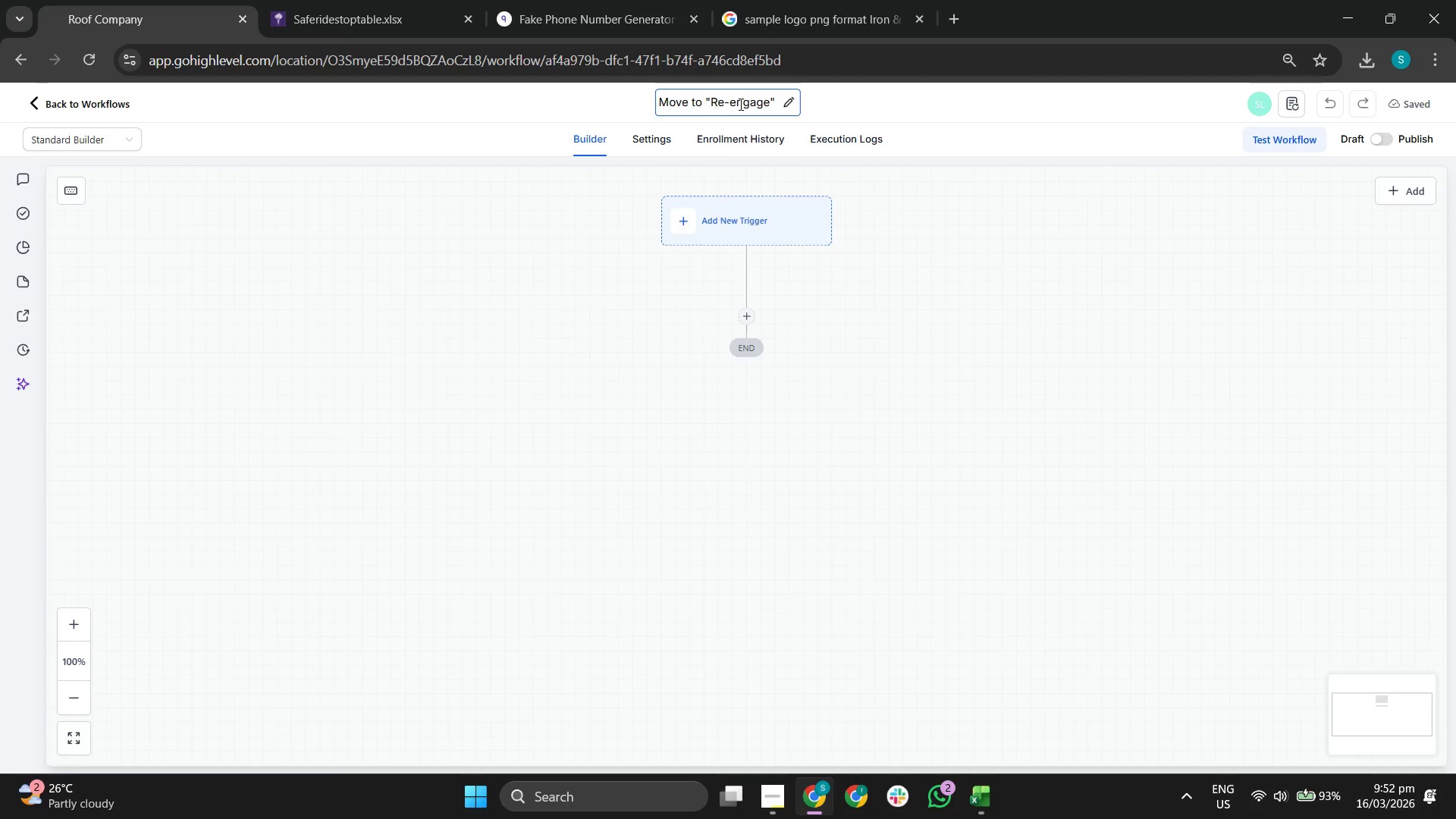 
left_click([915, 315])
 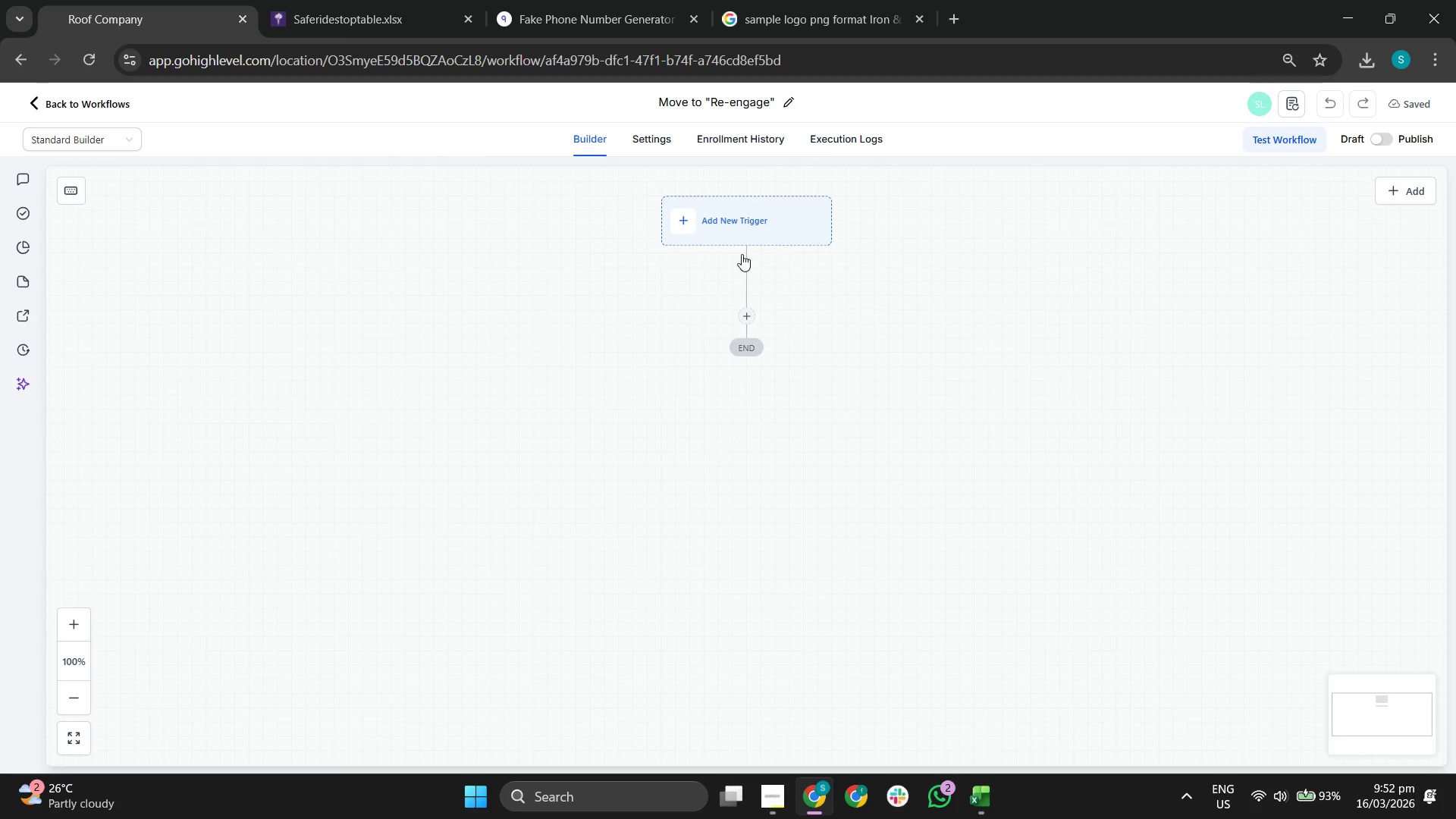 
left_click([748, 232])
 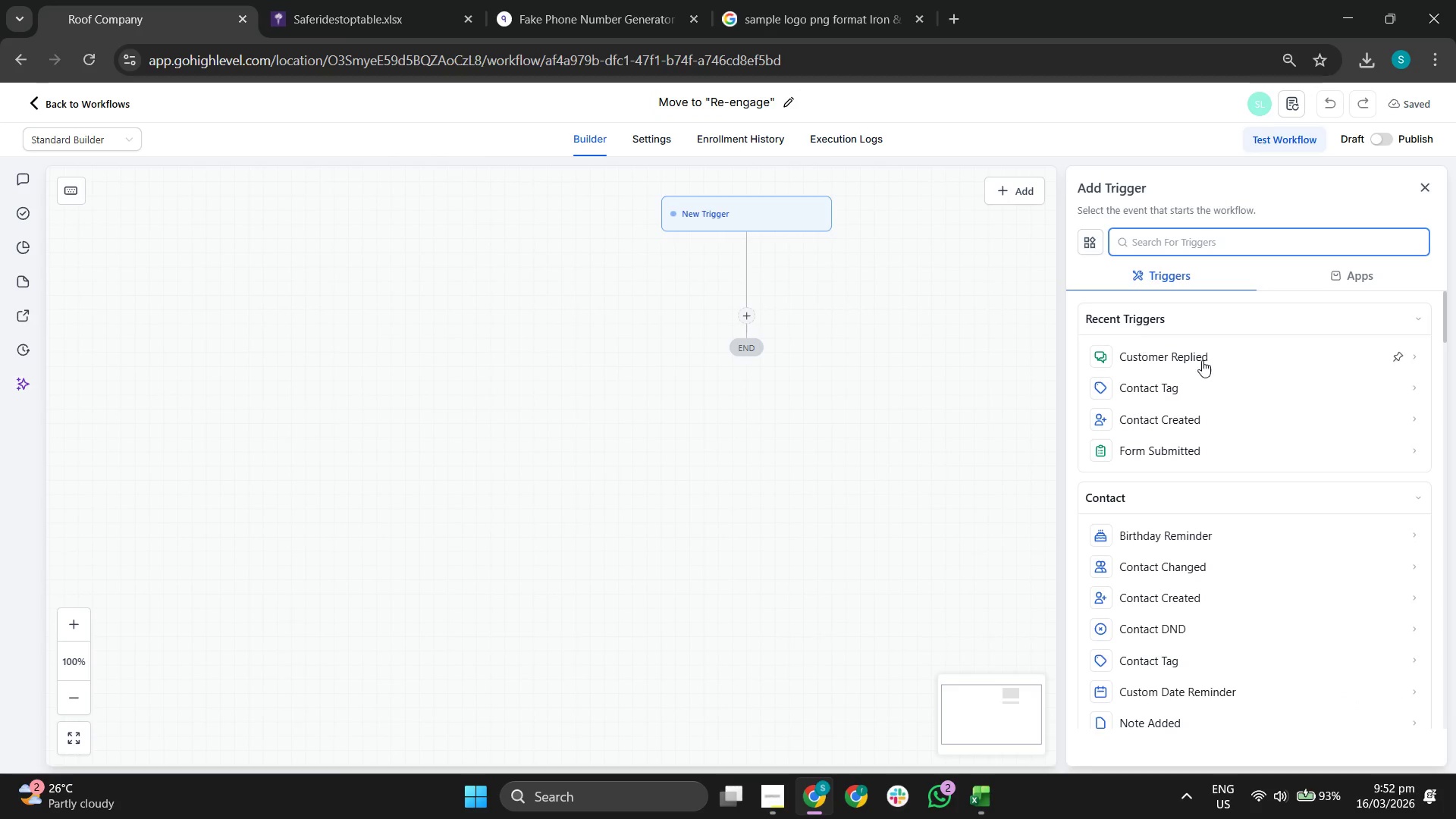 
left_click([1231, 359])
 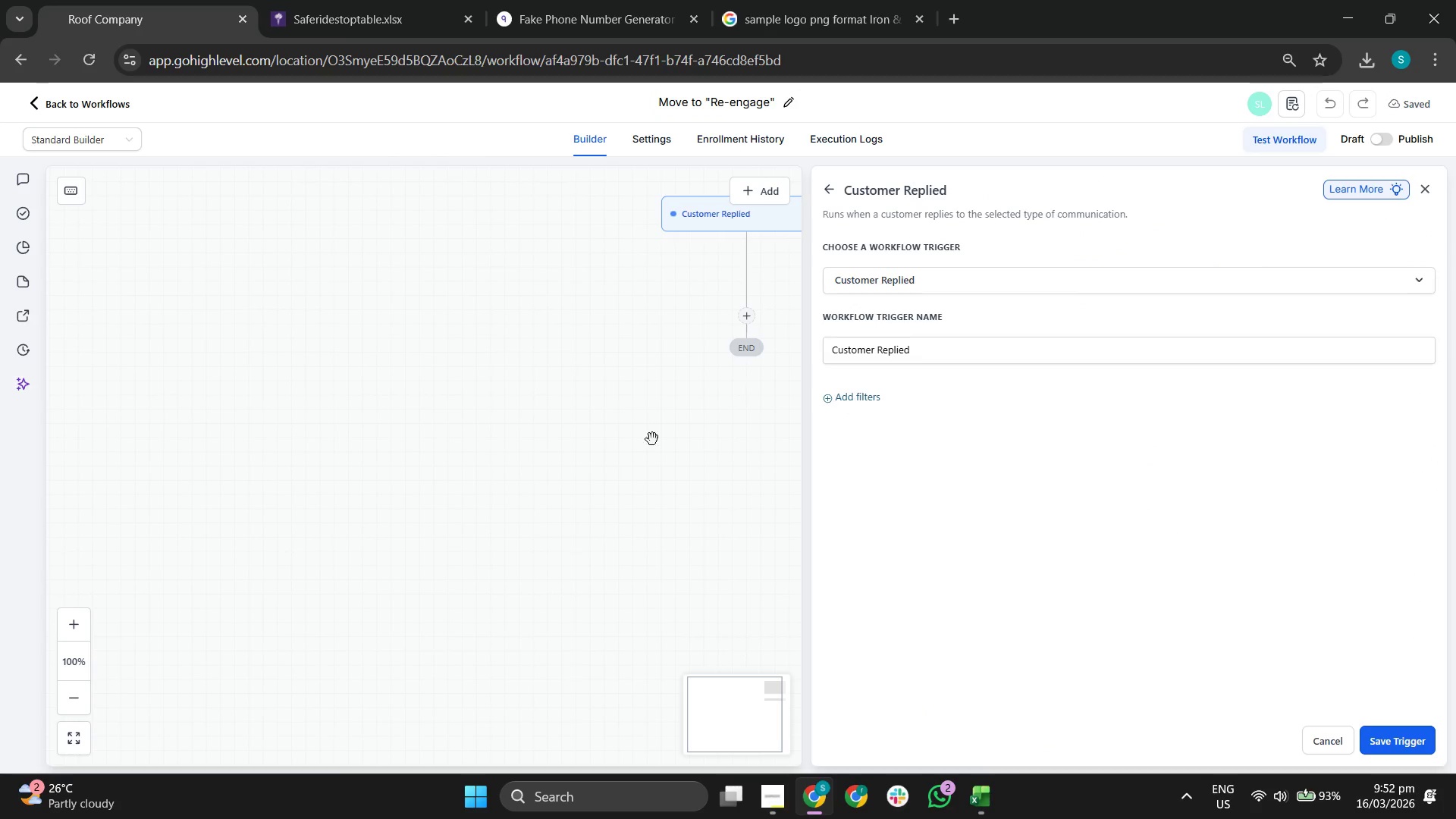 
left_click_drag(start_coordinate=[566, 447], to_coordinate=[431, 475])
 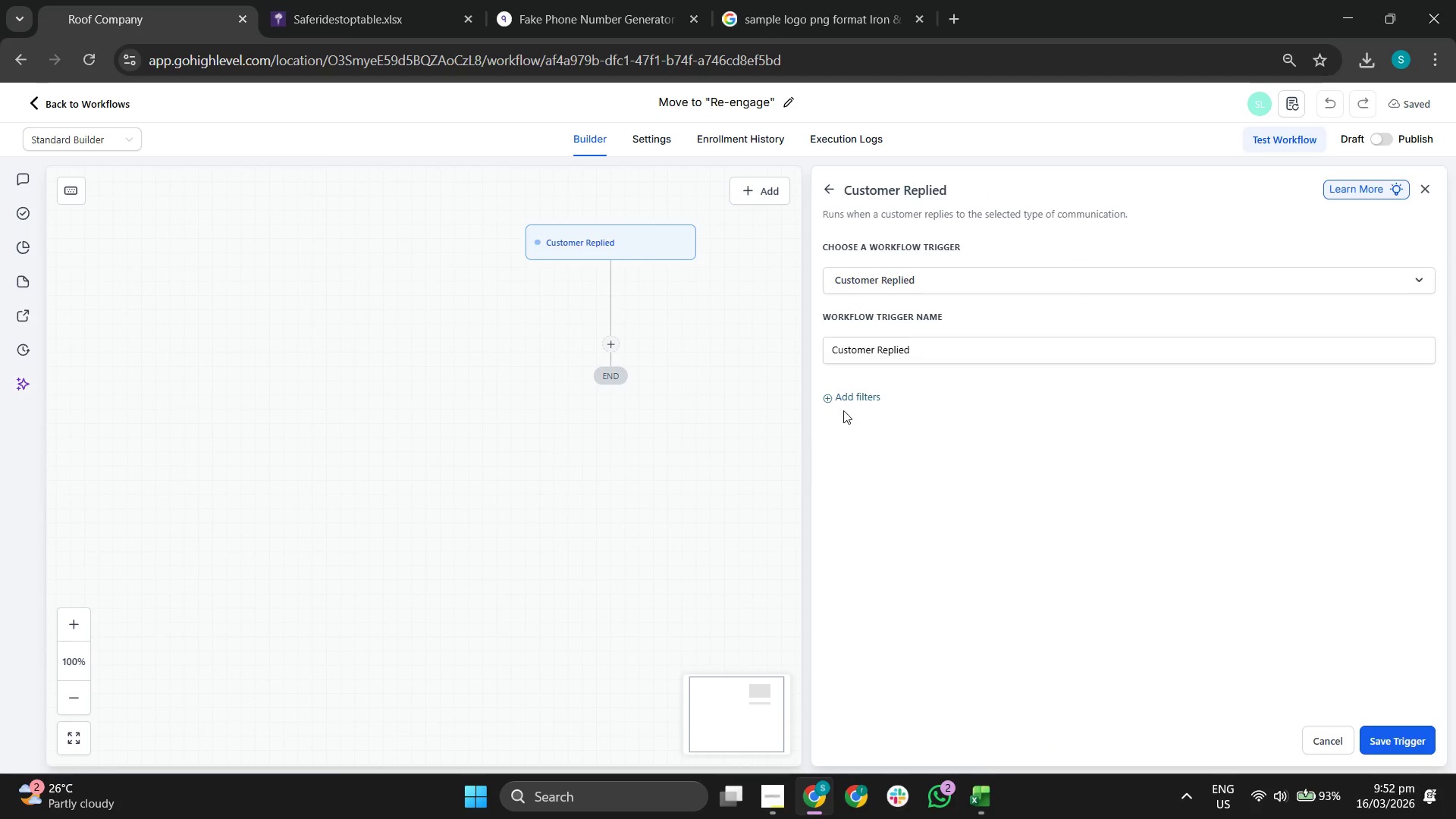 
left_click([858, 396])
 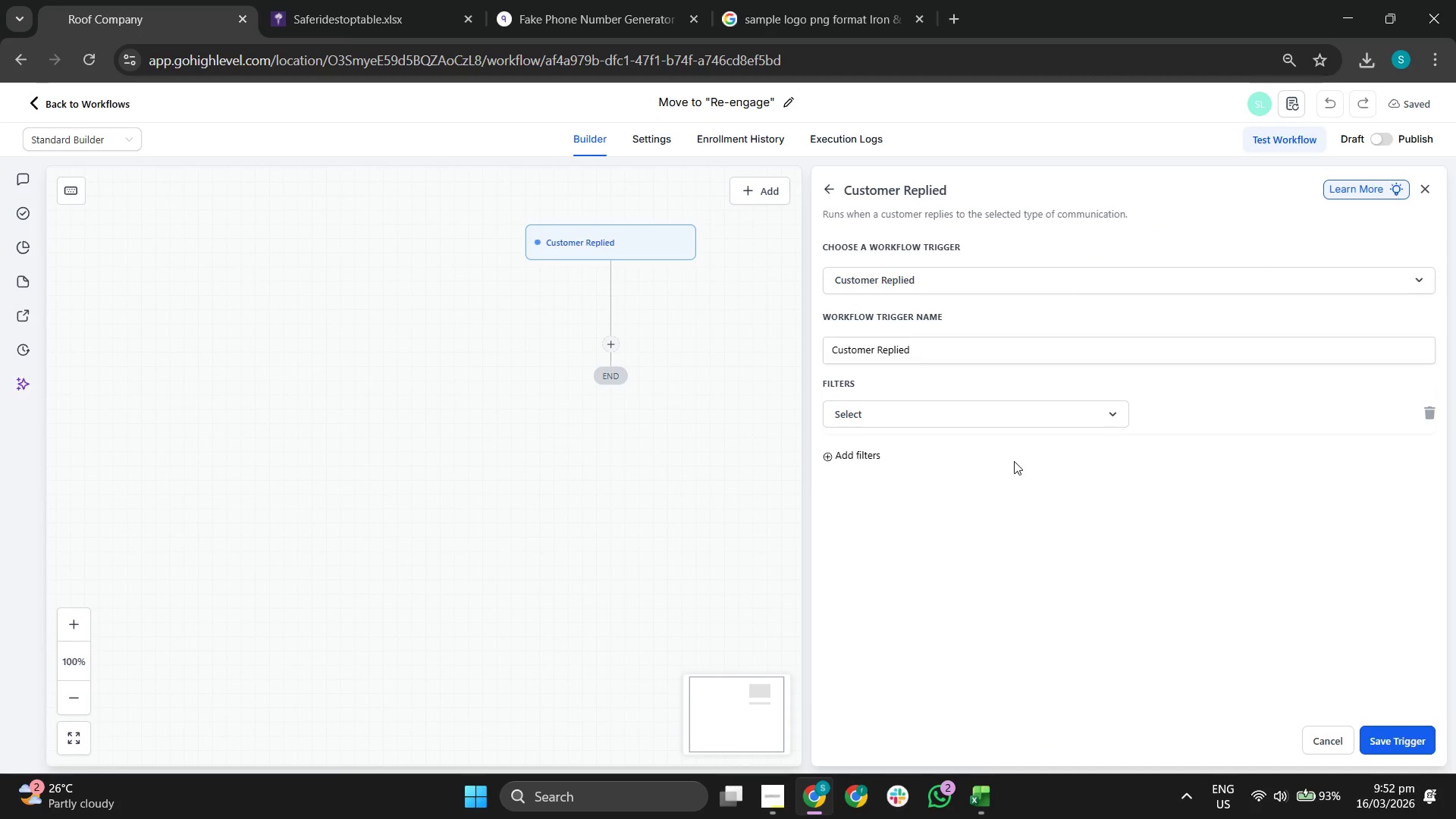 
left_click([963, 415])
 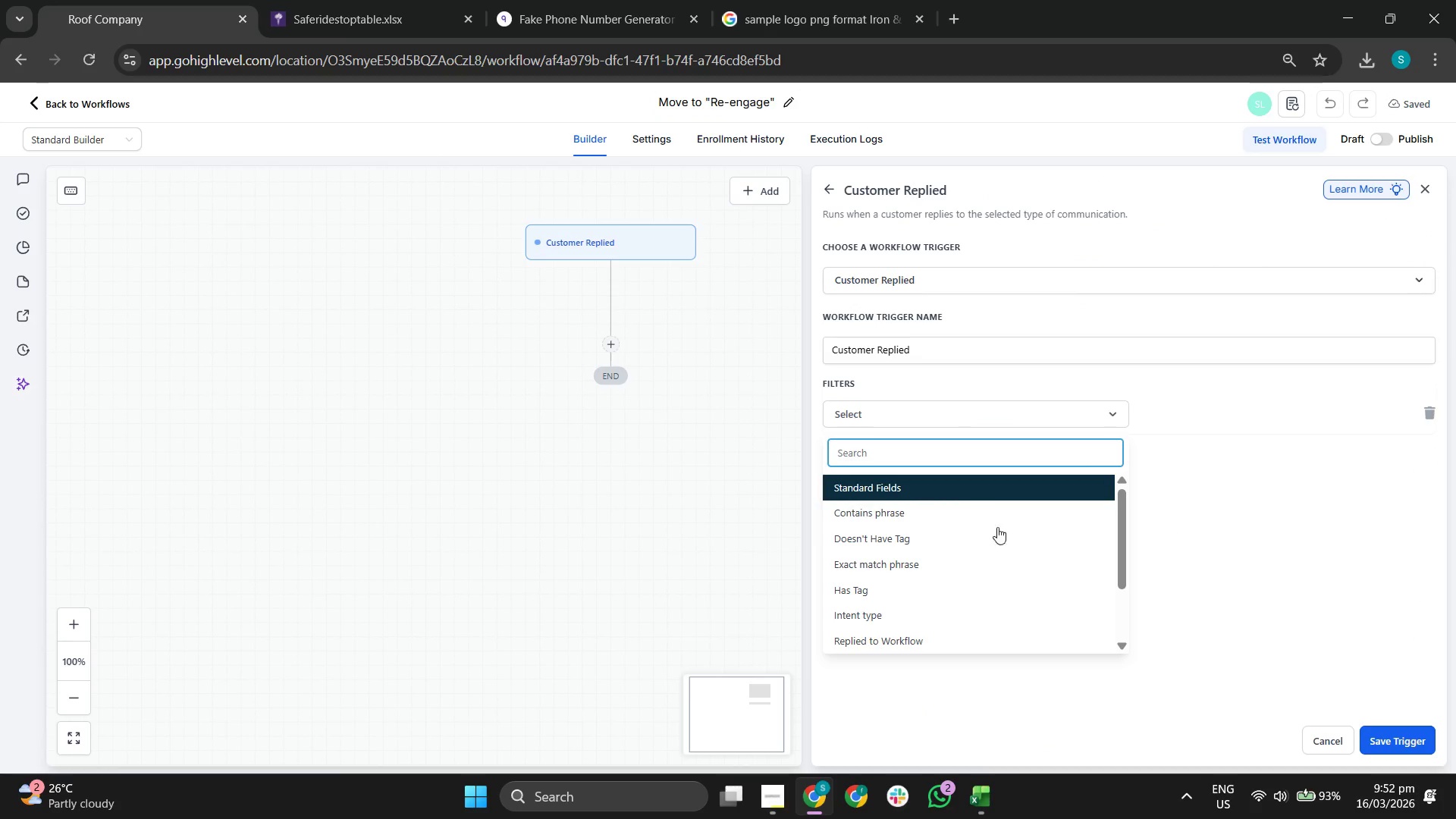 
scroll: coordinate [989, 550], scroll_direction: down, amount: 3.0
 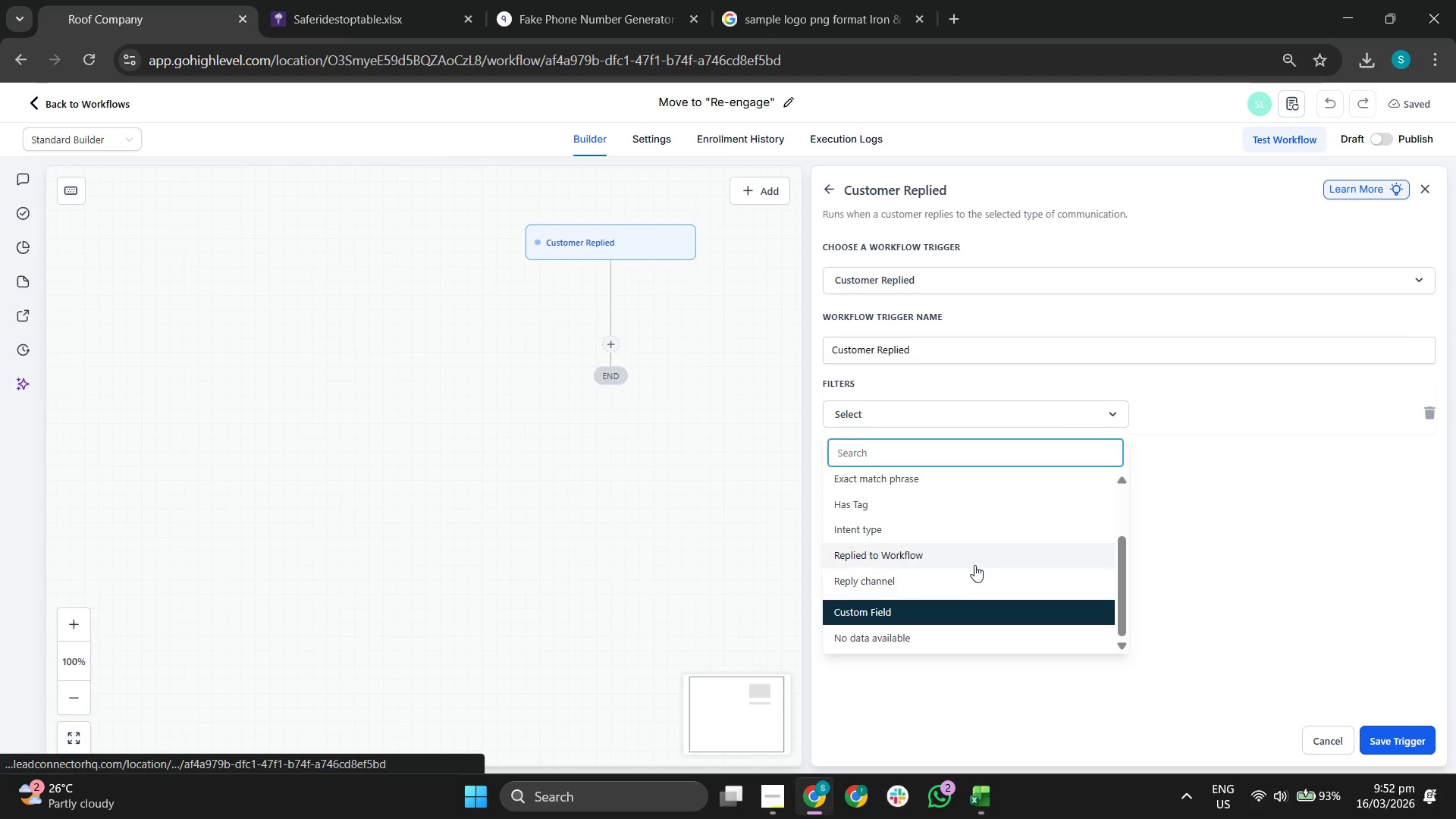 
left_click([974, 563])
 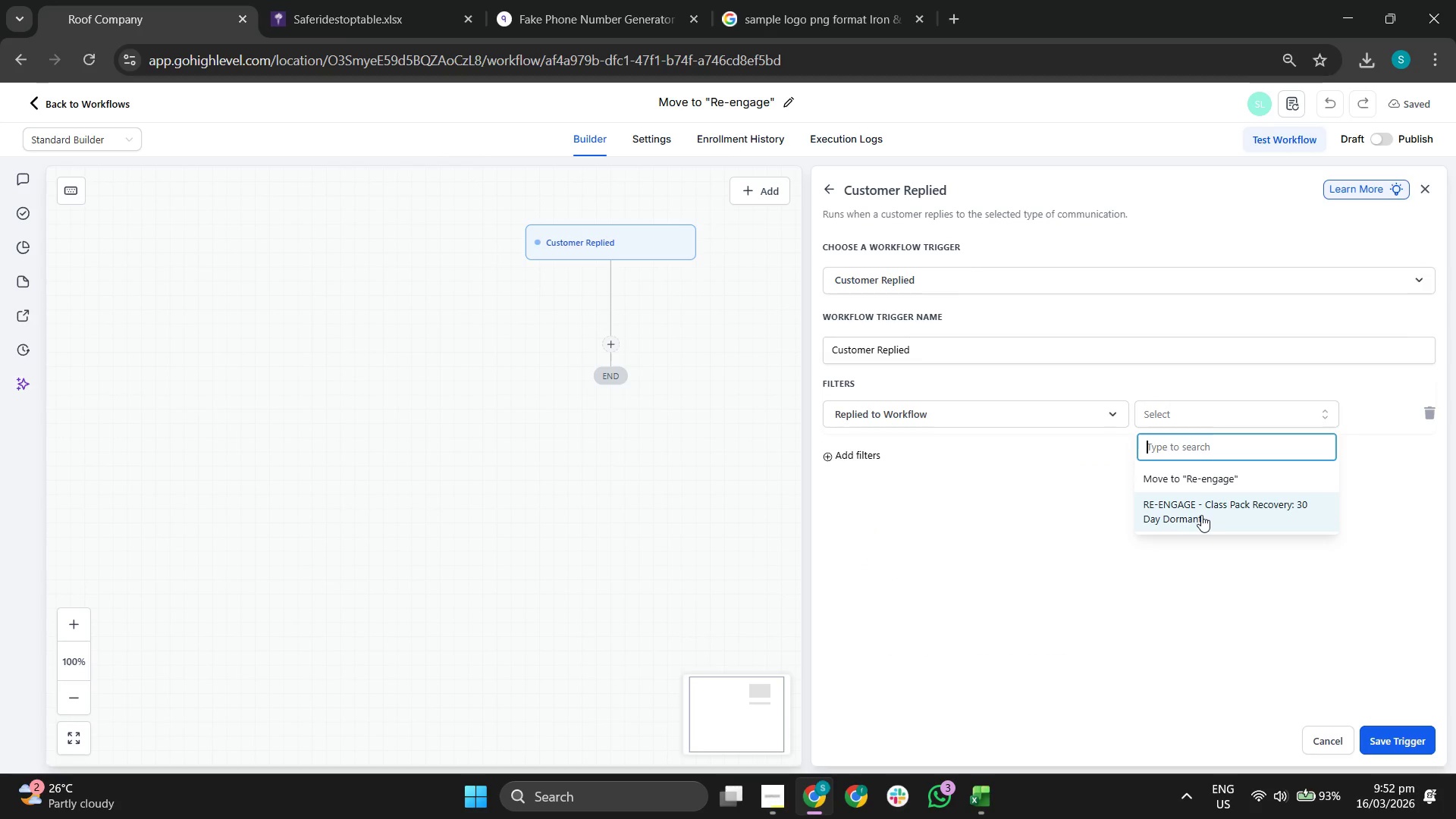 
wait(12.55)
 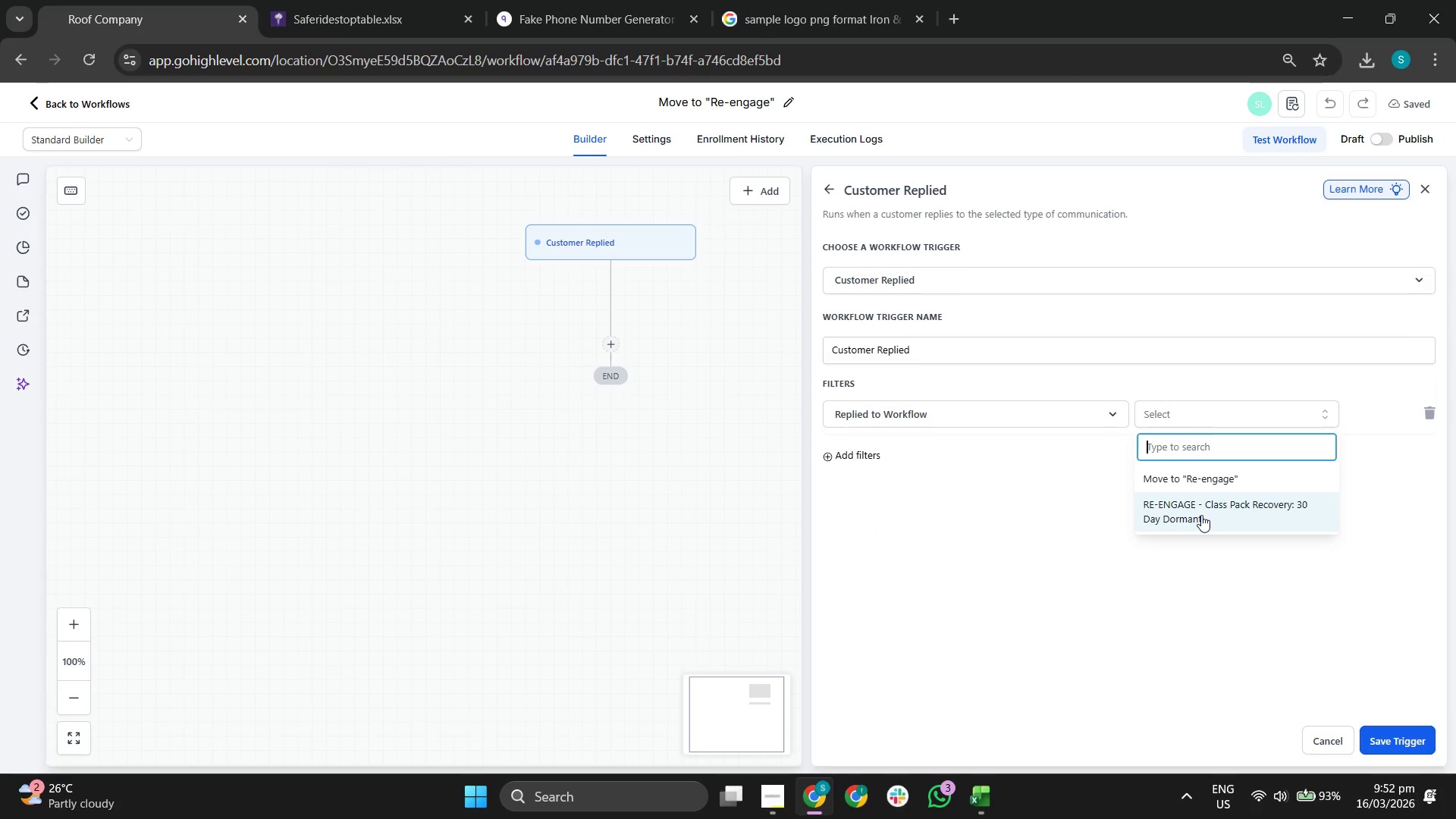 
left_click([1003, 498])
 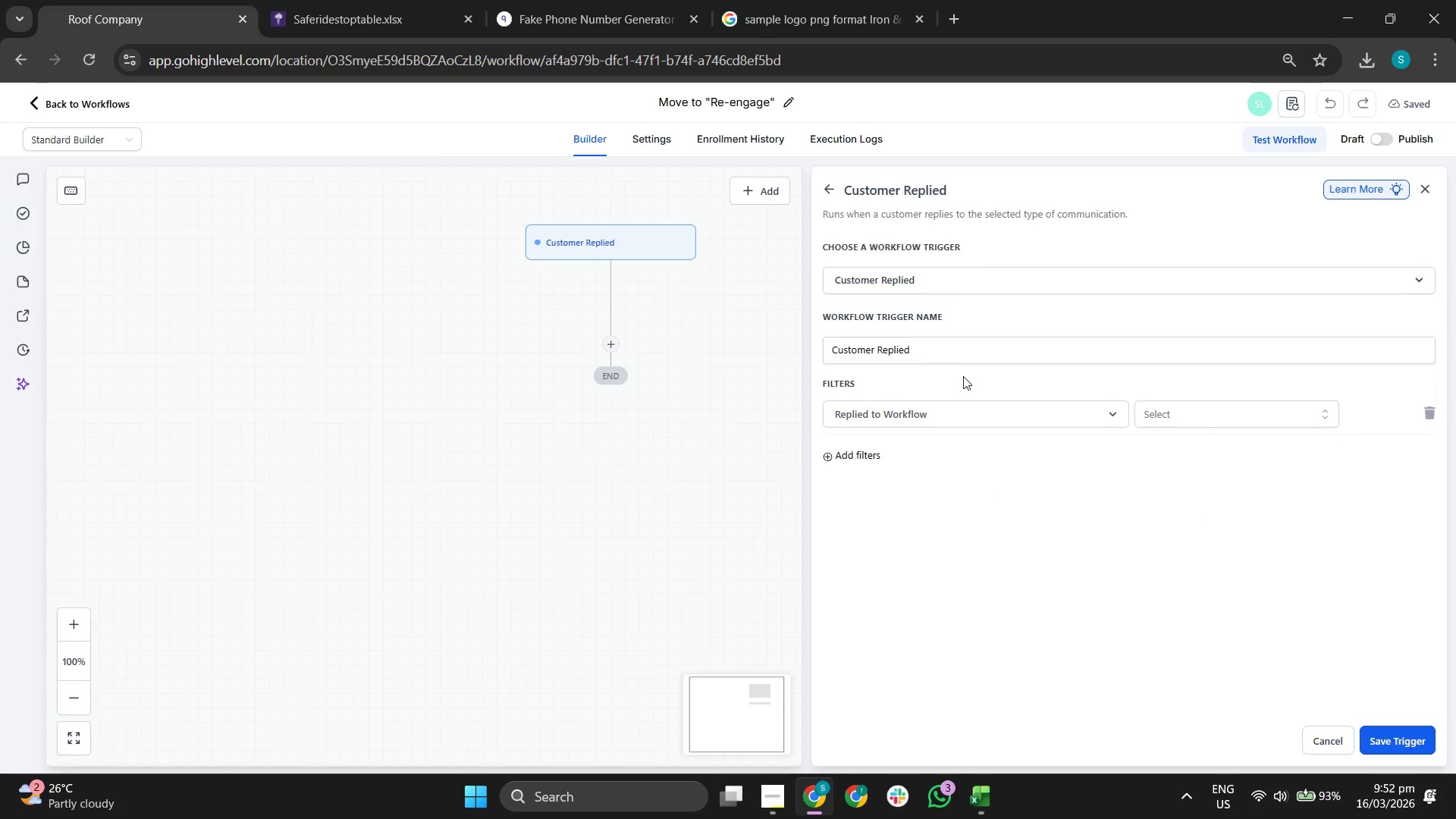 
left_click([943, 412])
 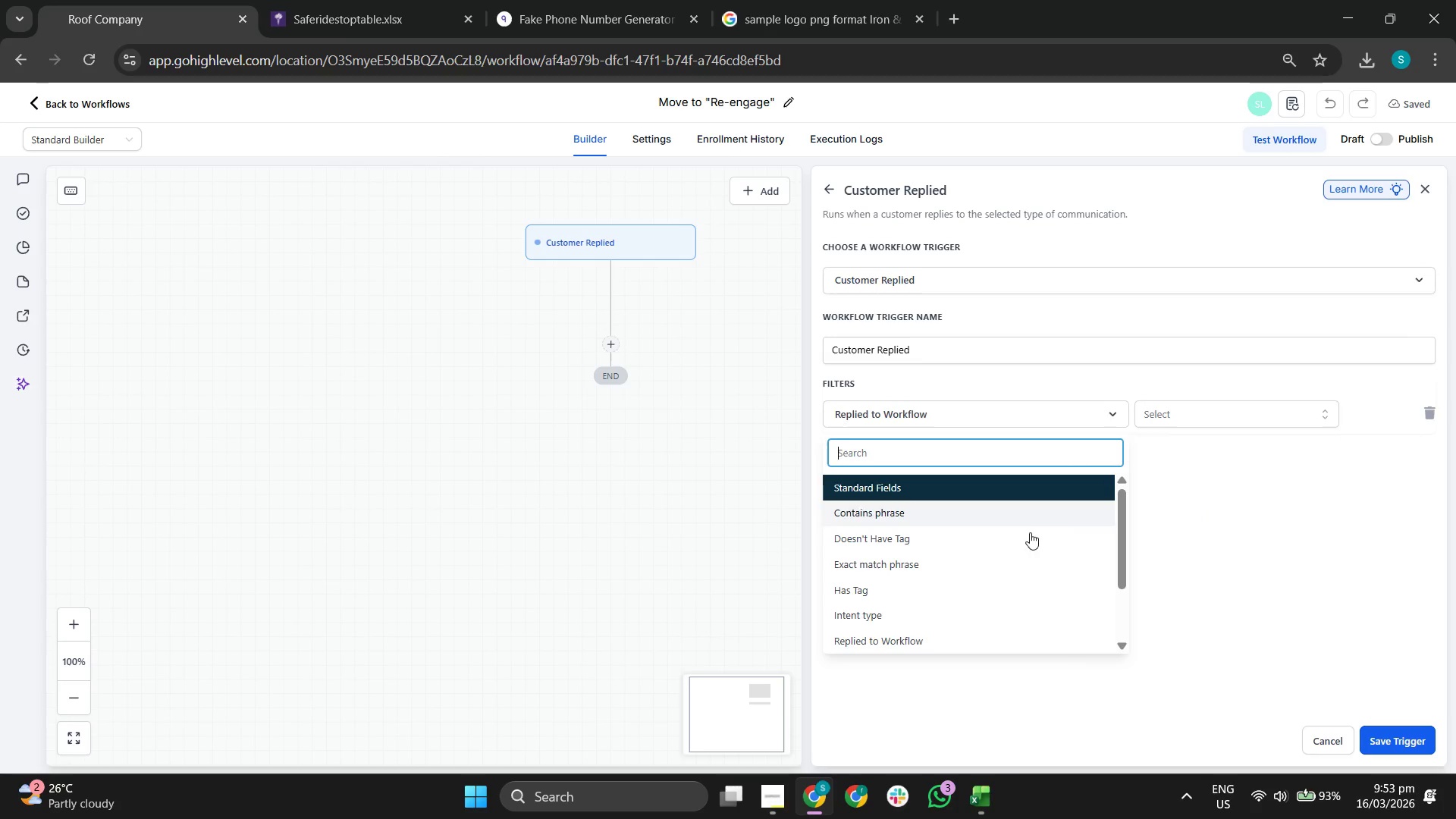 
scroll: coordinate [1043, 563], scroll_direction: down, amount: 9.0
 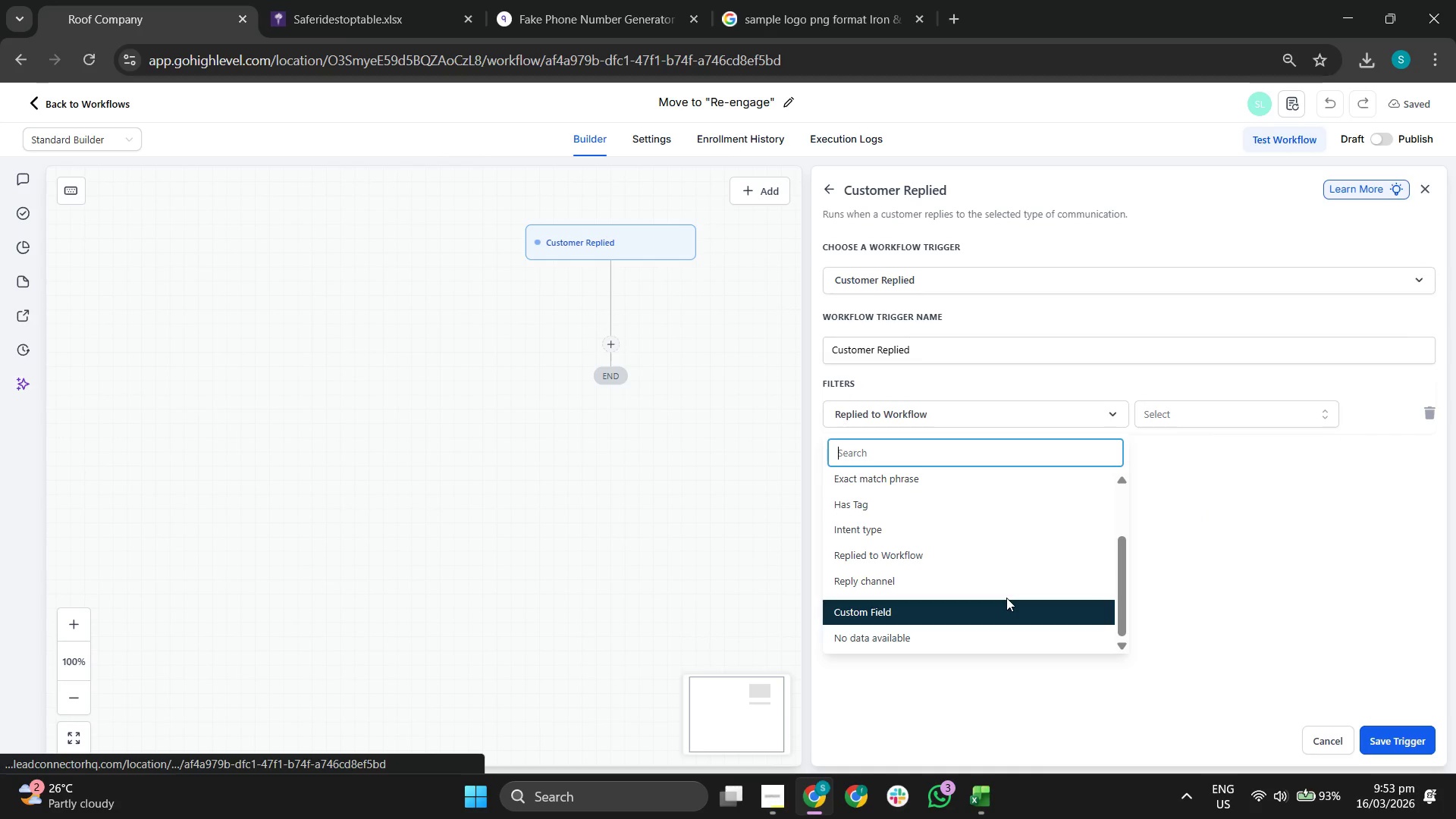 
scroll: coordinate [1006, 598], scroll_direction: up, amount: 1.0
 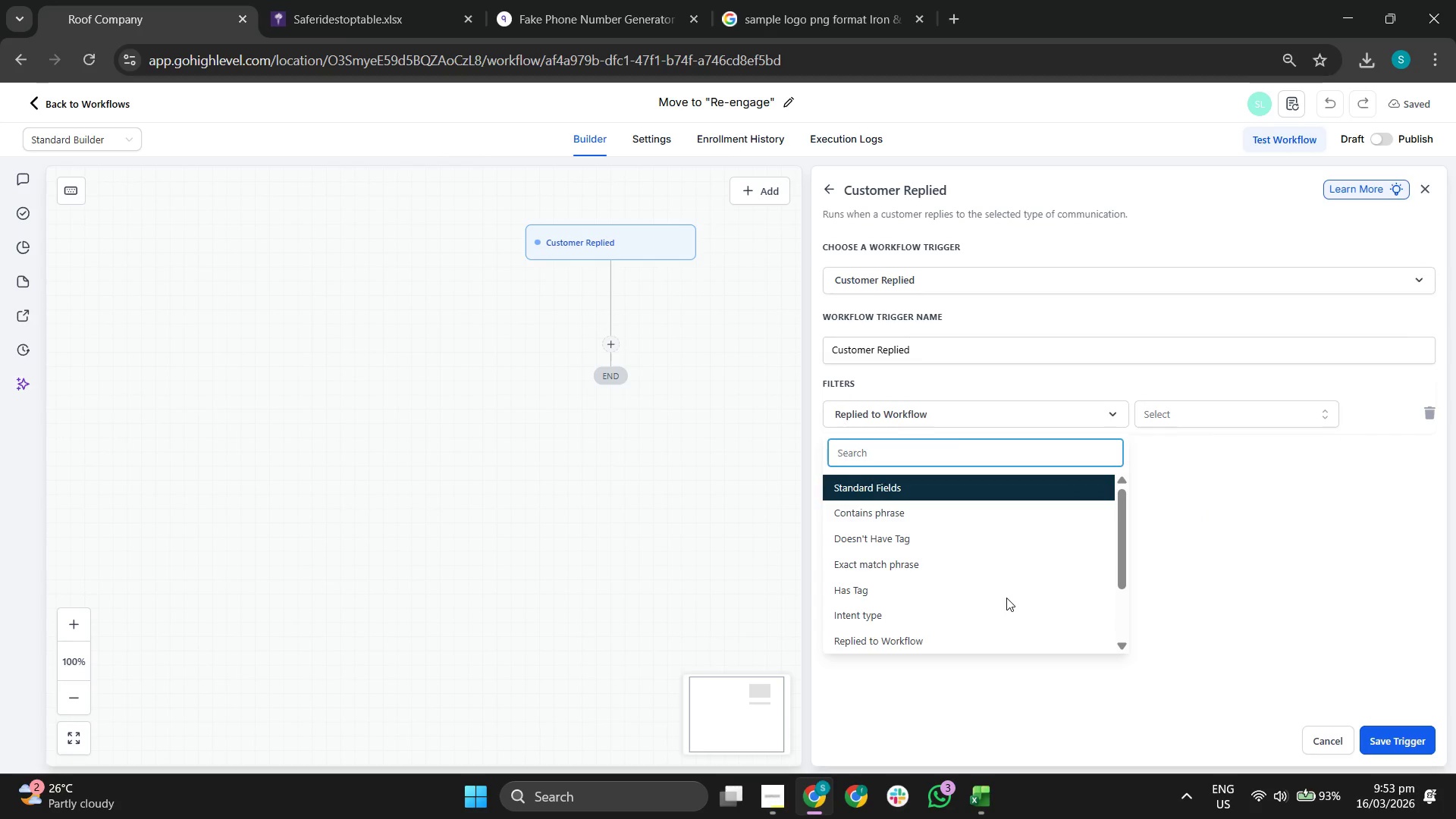 
left_click([1286, 525])
 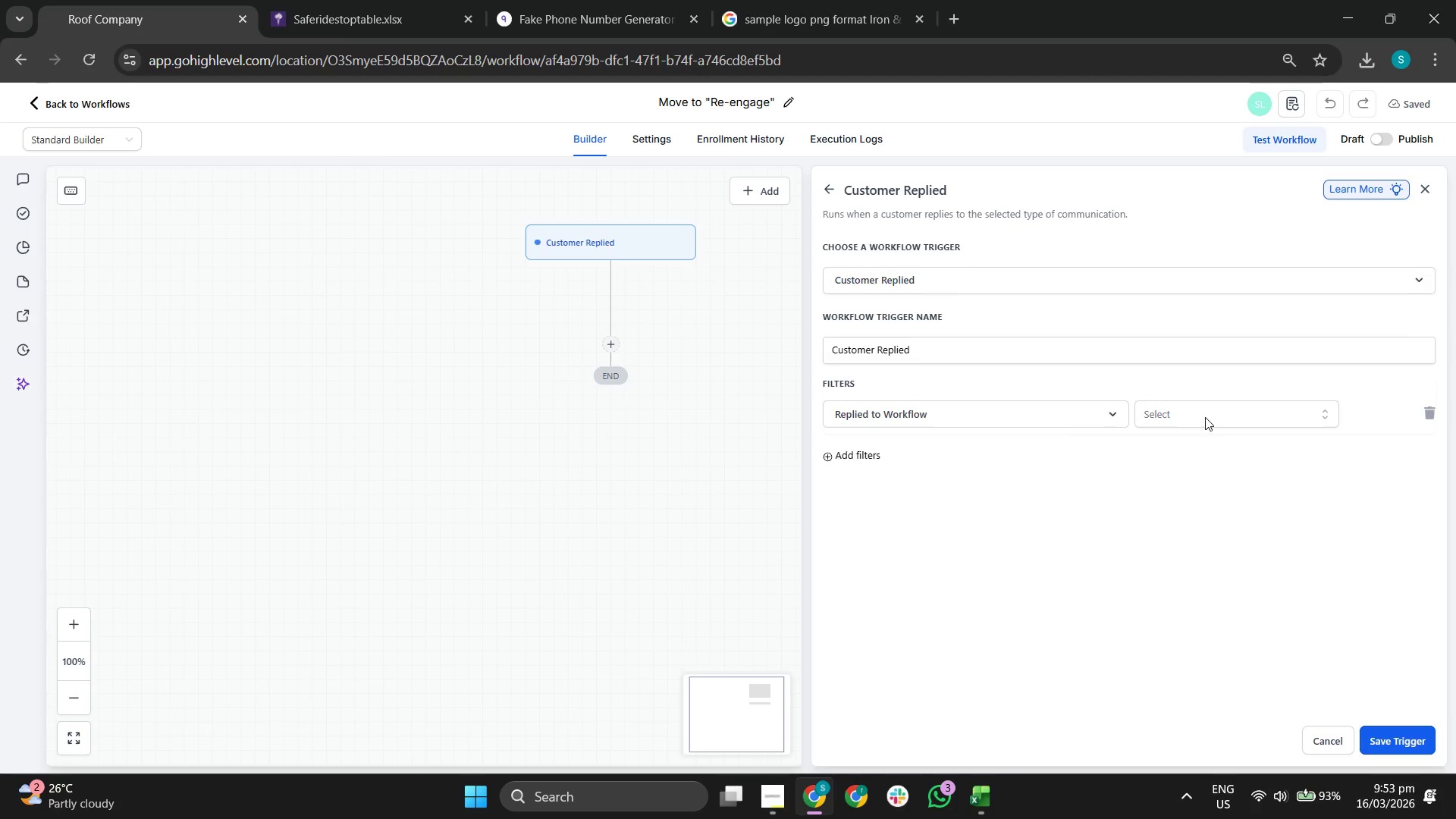 
scroll: coordinate [1008, 594], scroll_direction: up, amount: 1.0
 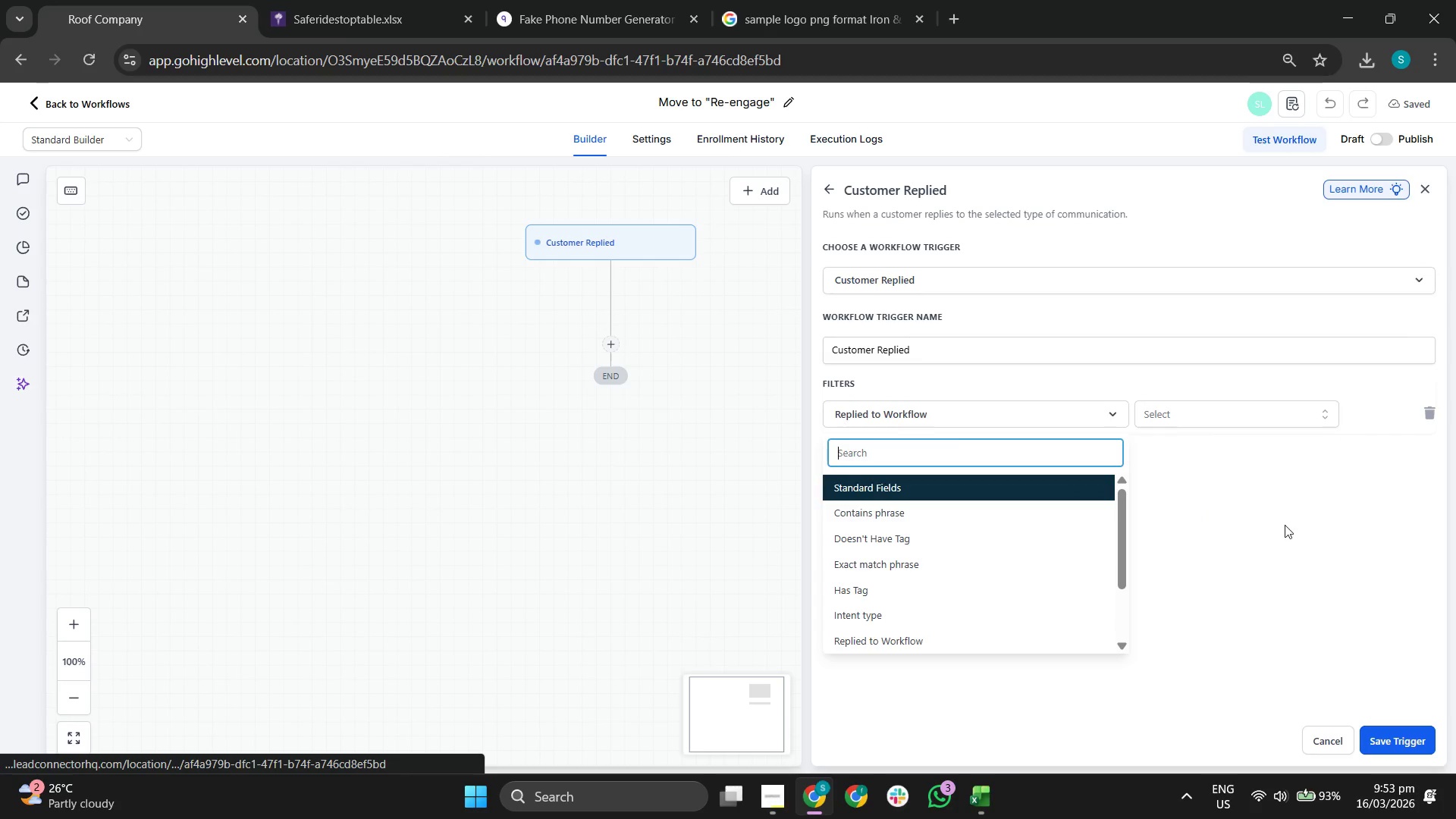 
left_click([1203, 417])
 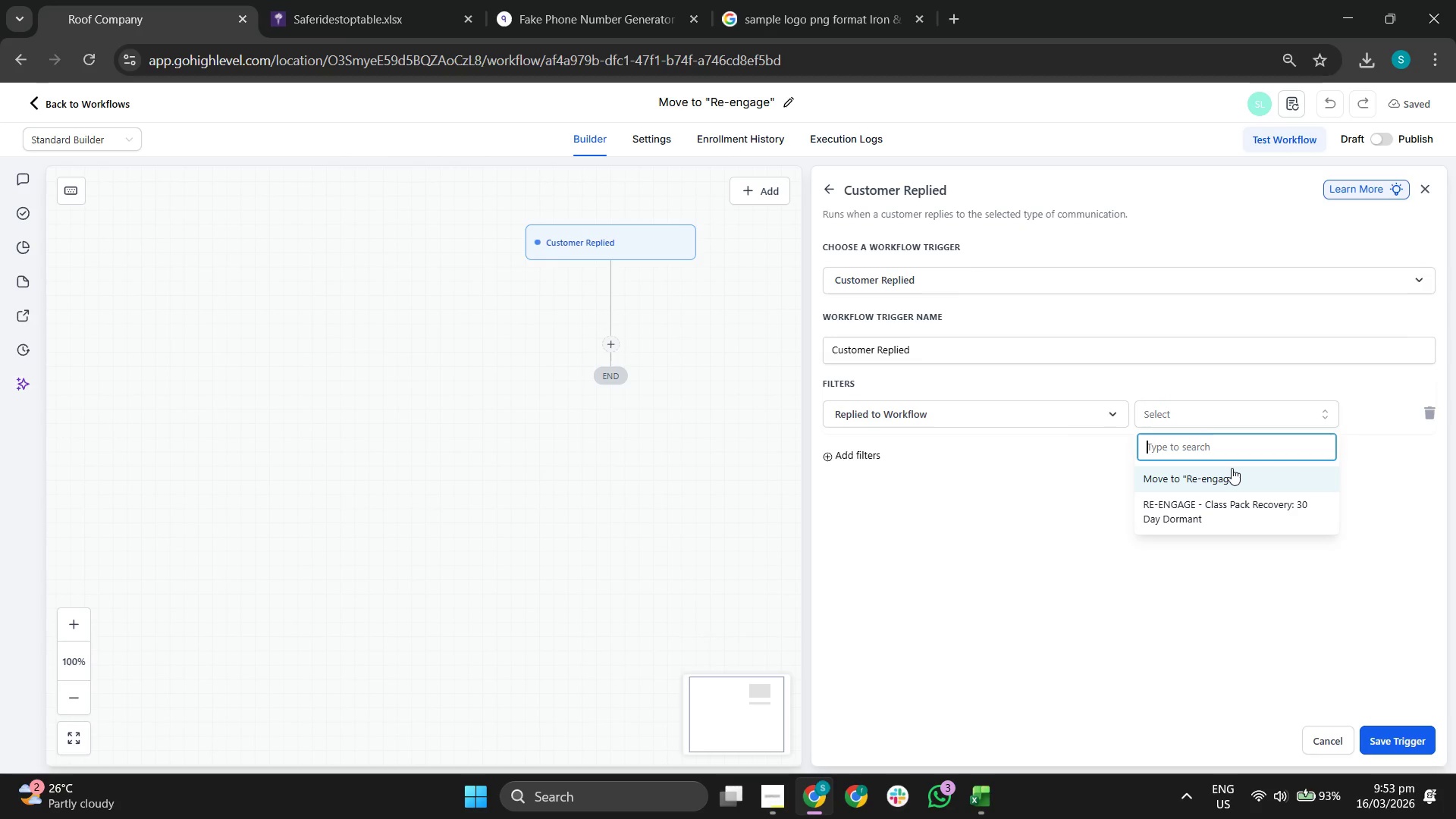 
left_click([1232, 468])
 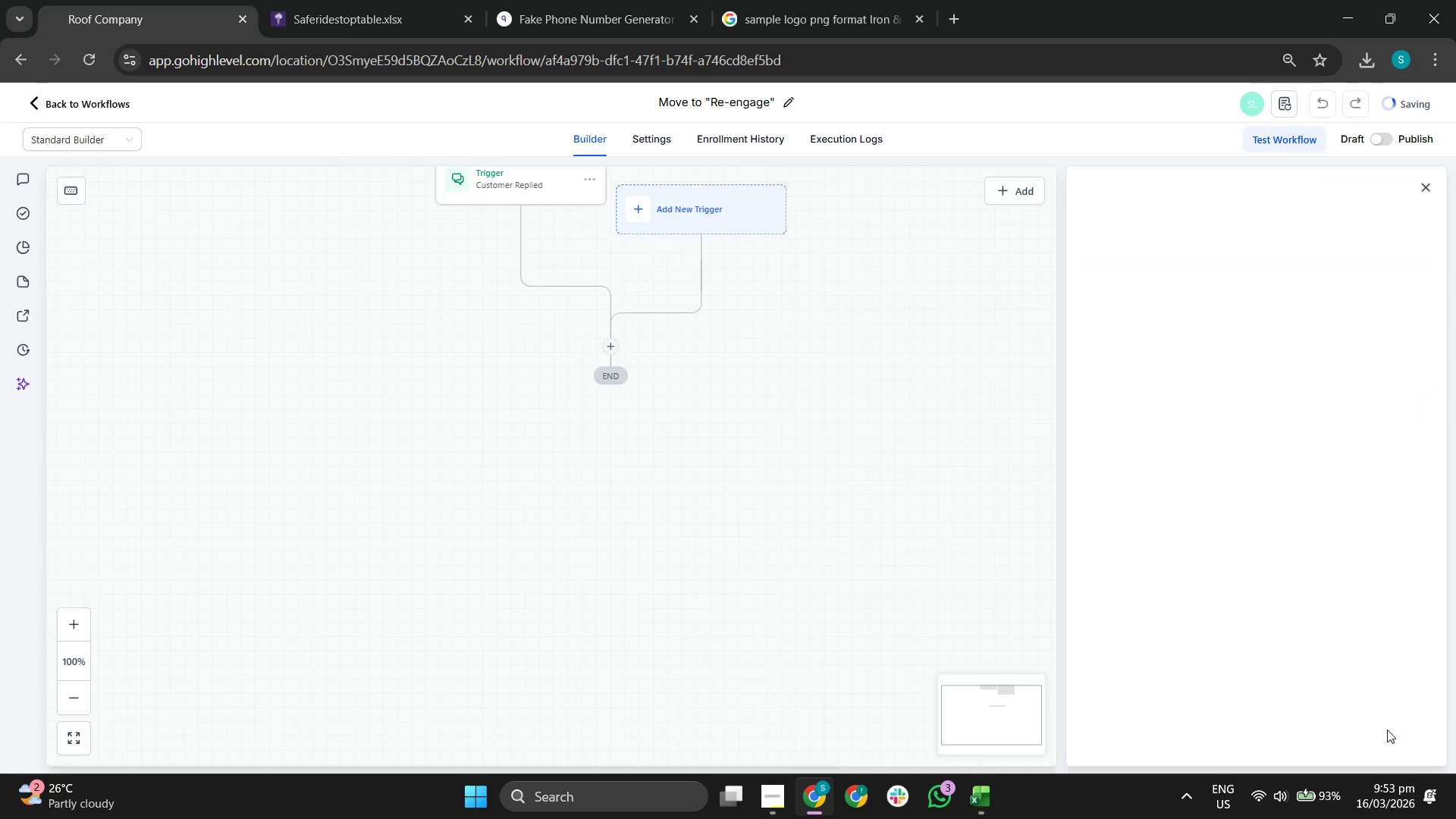 
left_click_drag(start_coordinate=[861, 376], to_coordinate=[880, 450])
 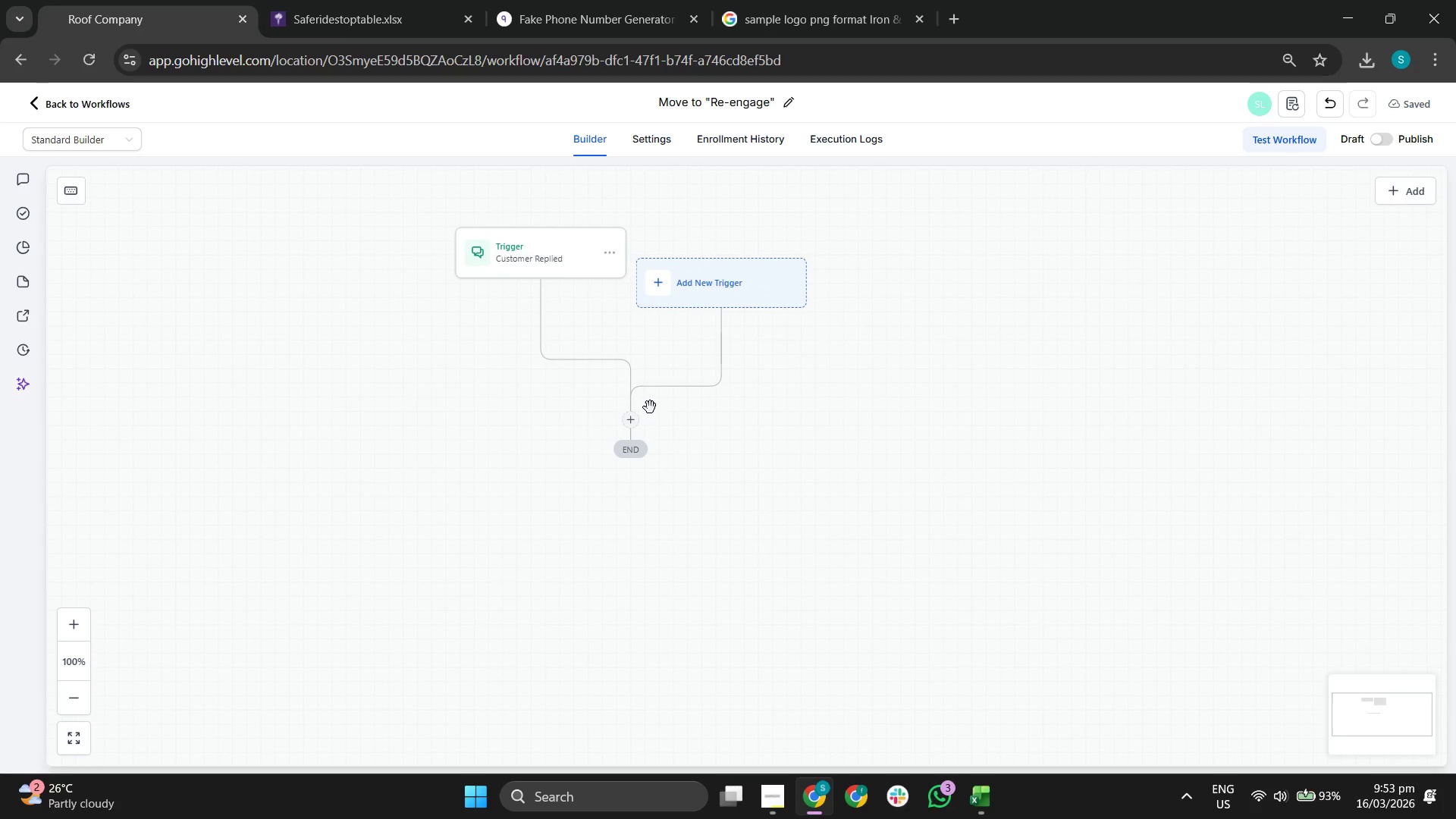 
left_click([622, 421])
 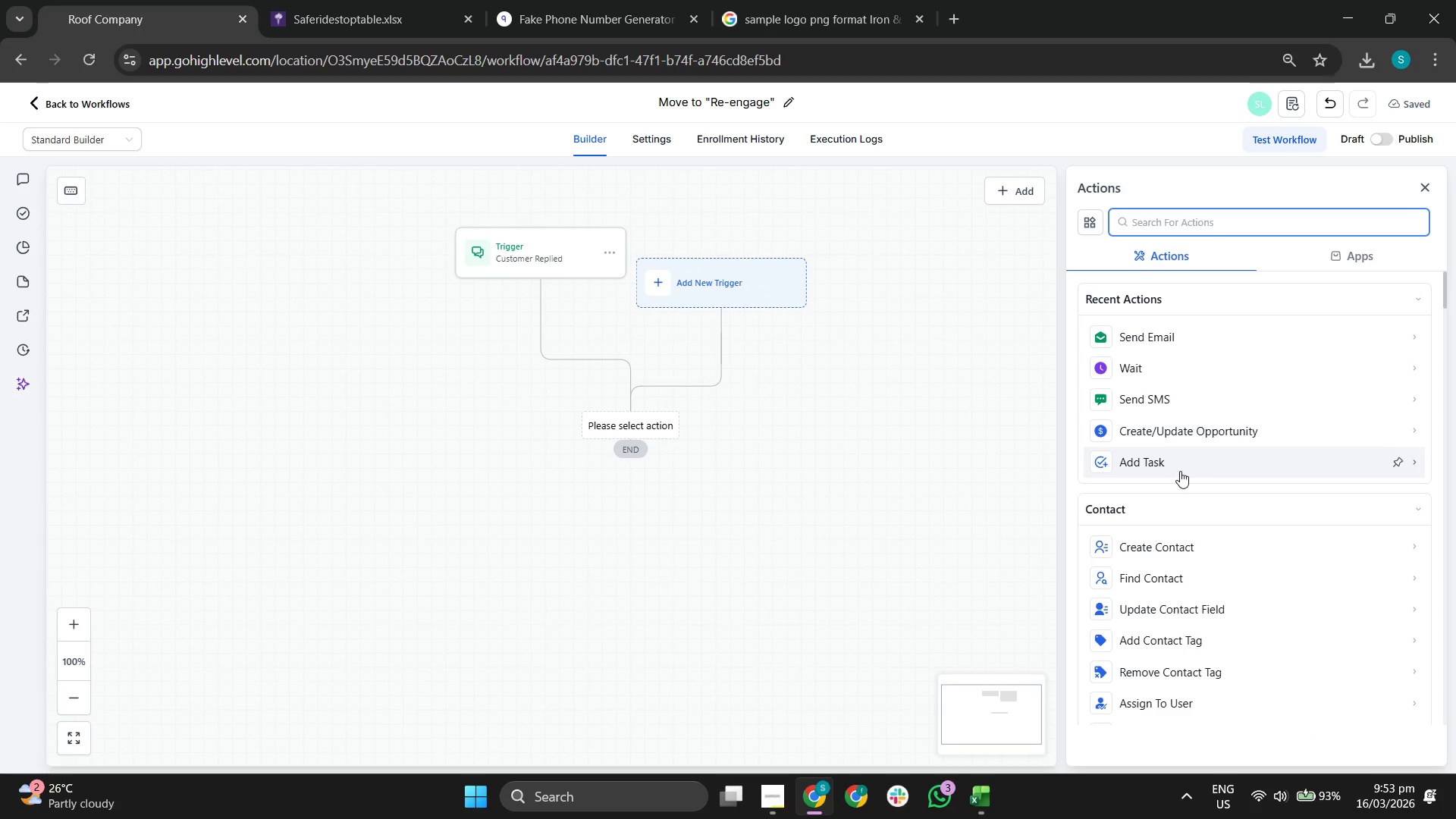 
mouse_move([1307, 422])
 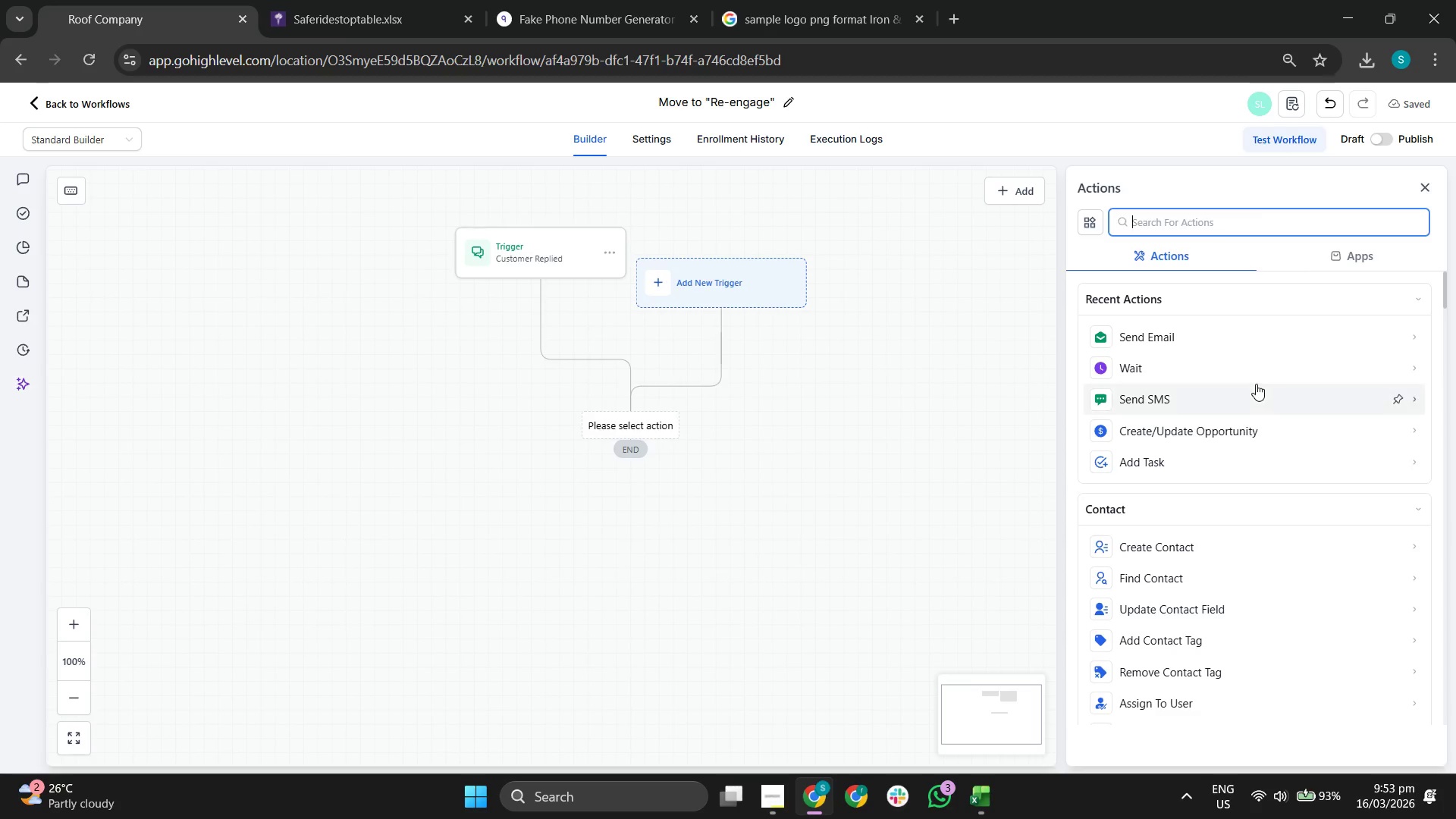 
wait(6.5)
 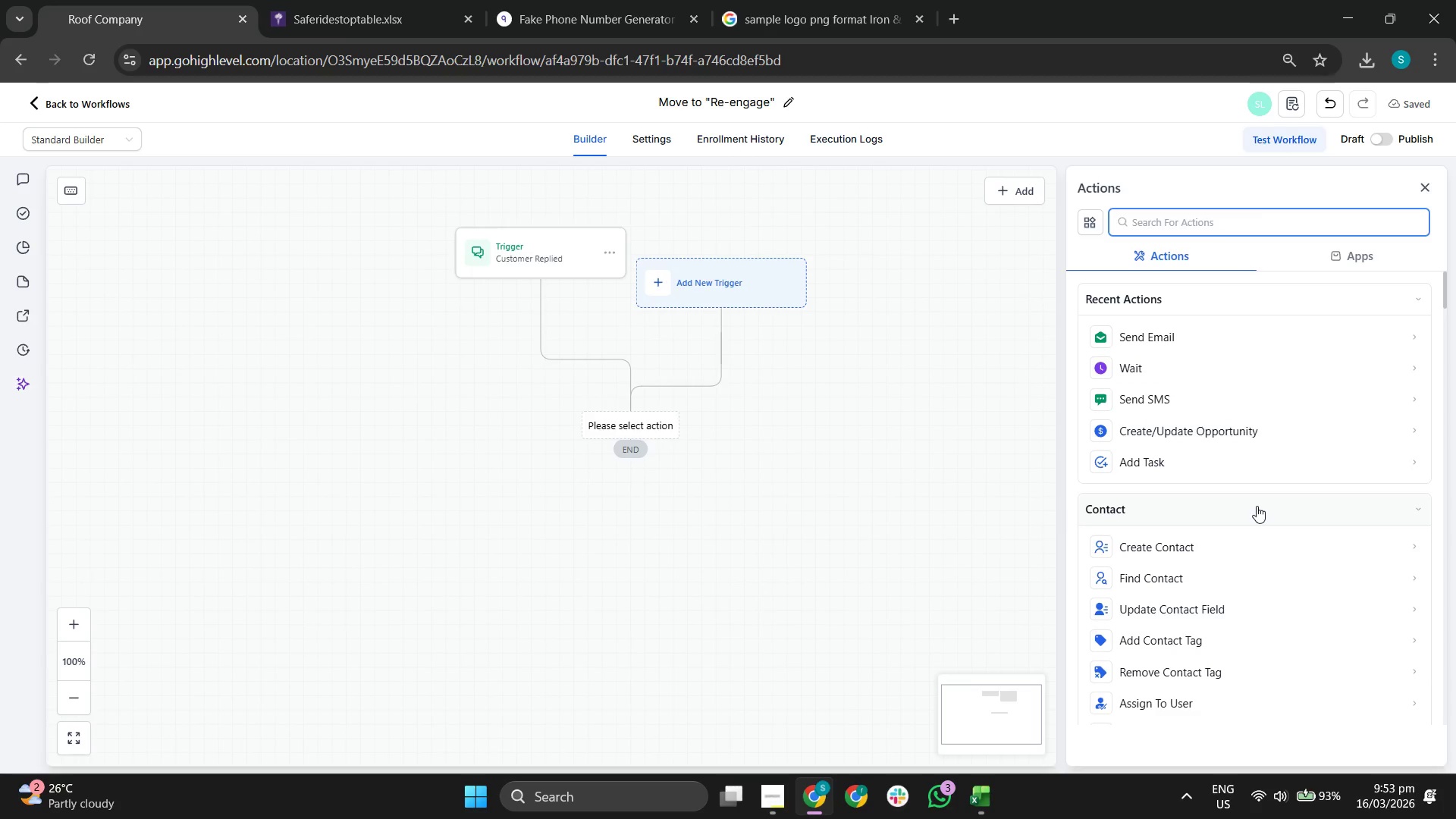 
left_click([1232, 433])
 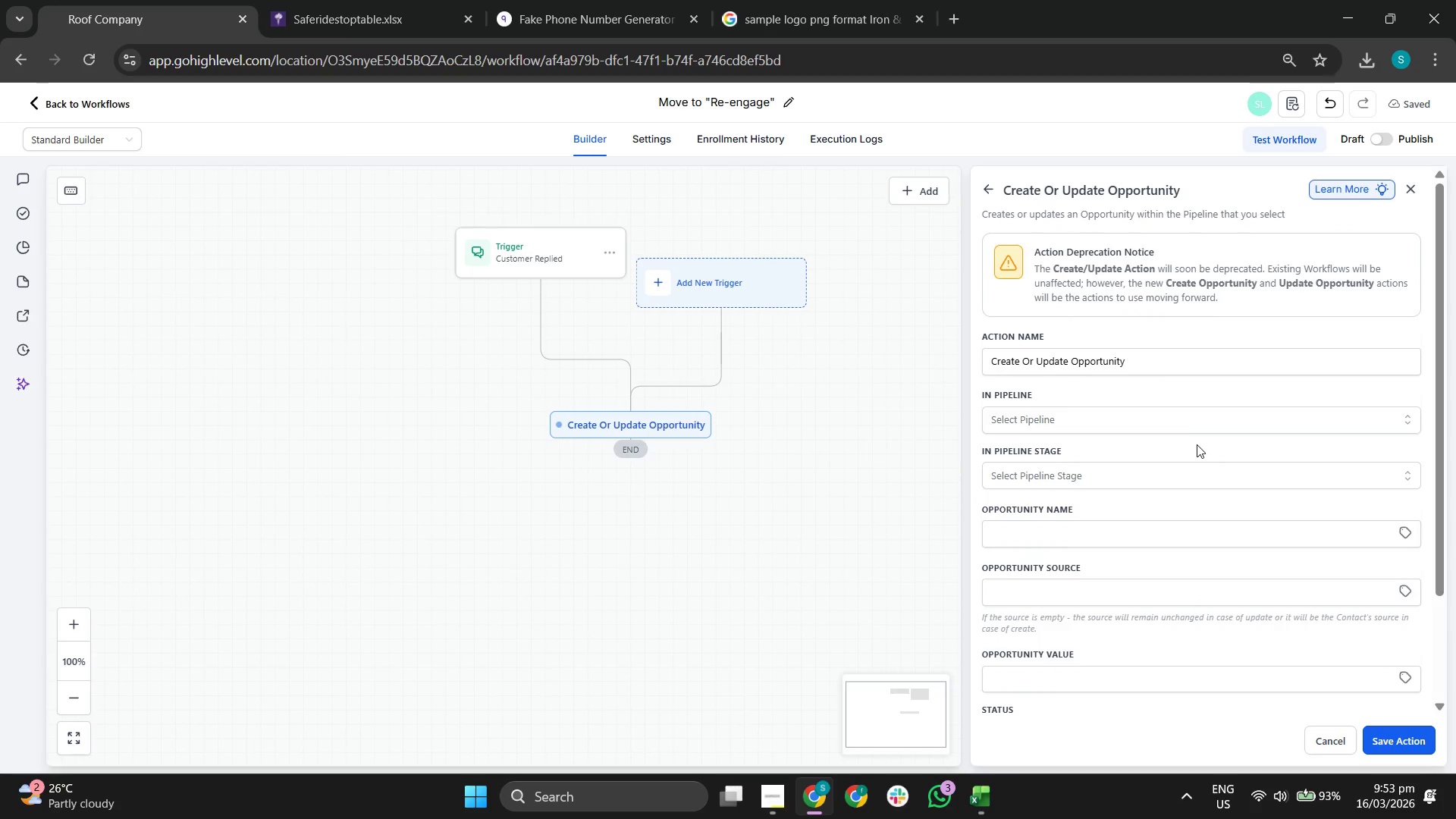 
left_click([1127, 419])
 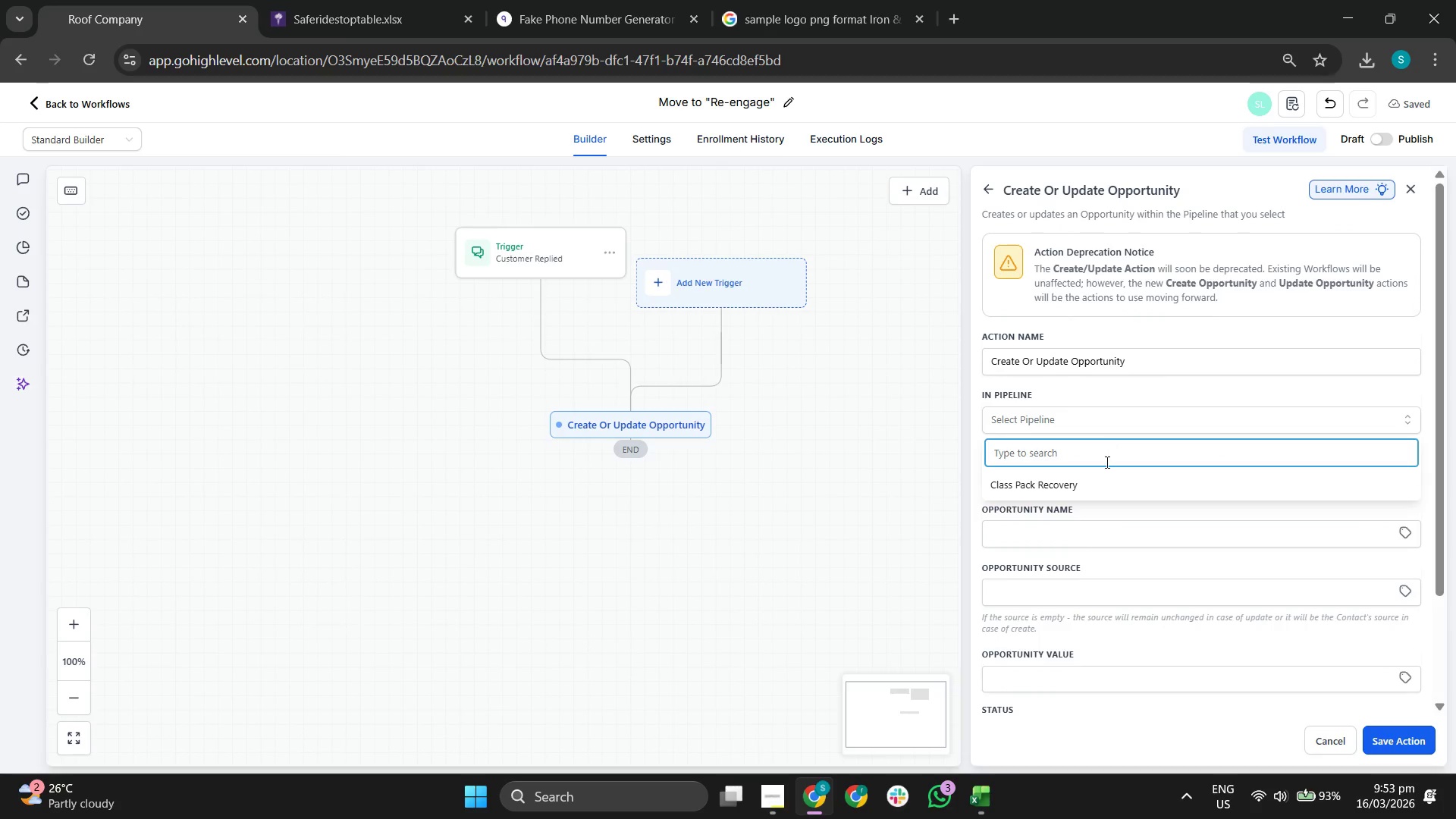 
left_click([1103, 485])
 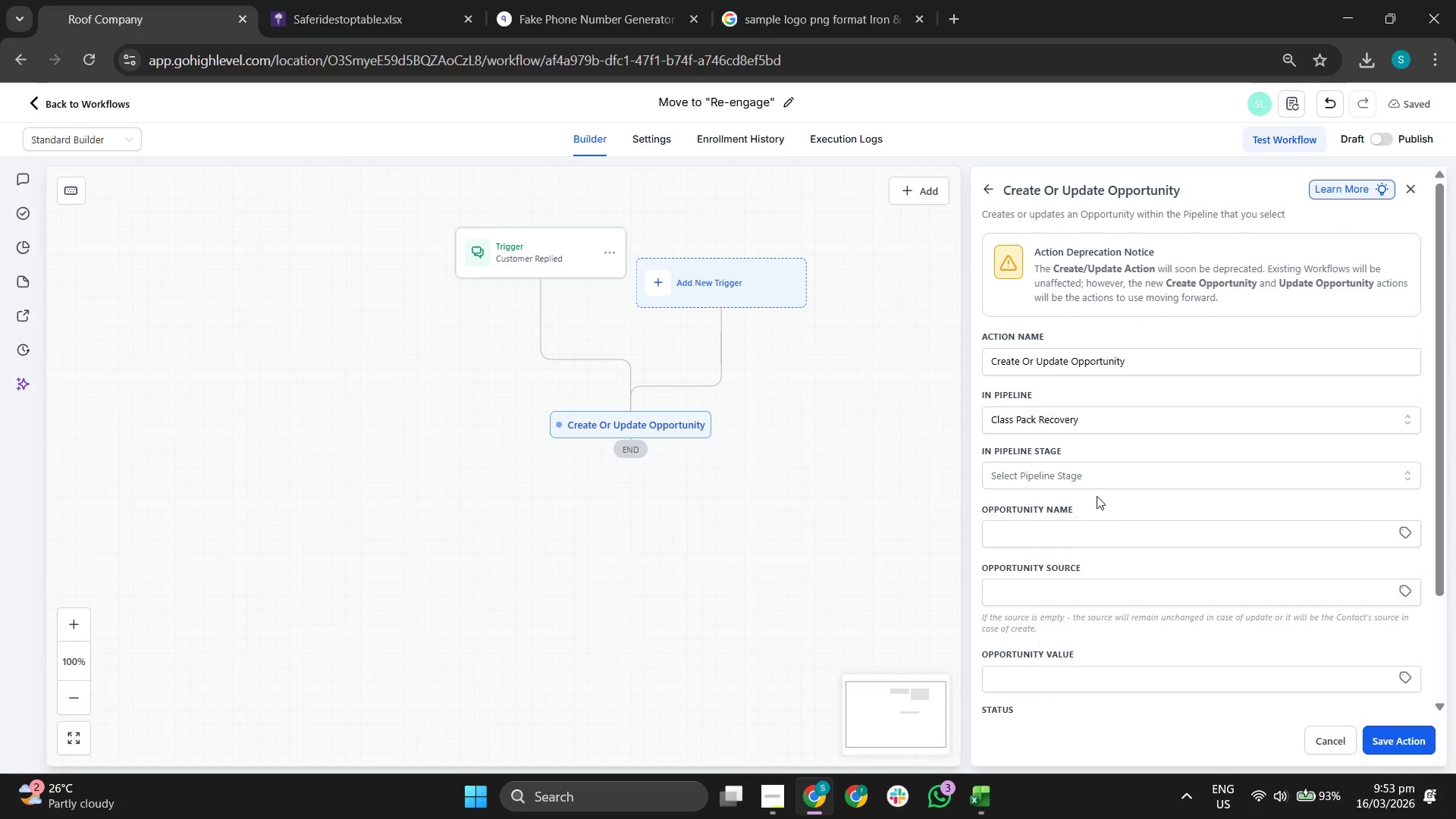 
left_click([1102, 472])
 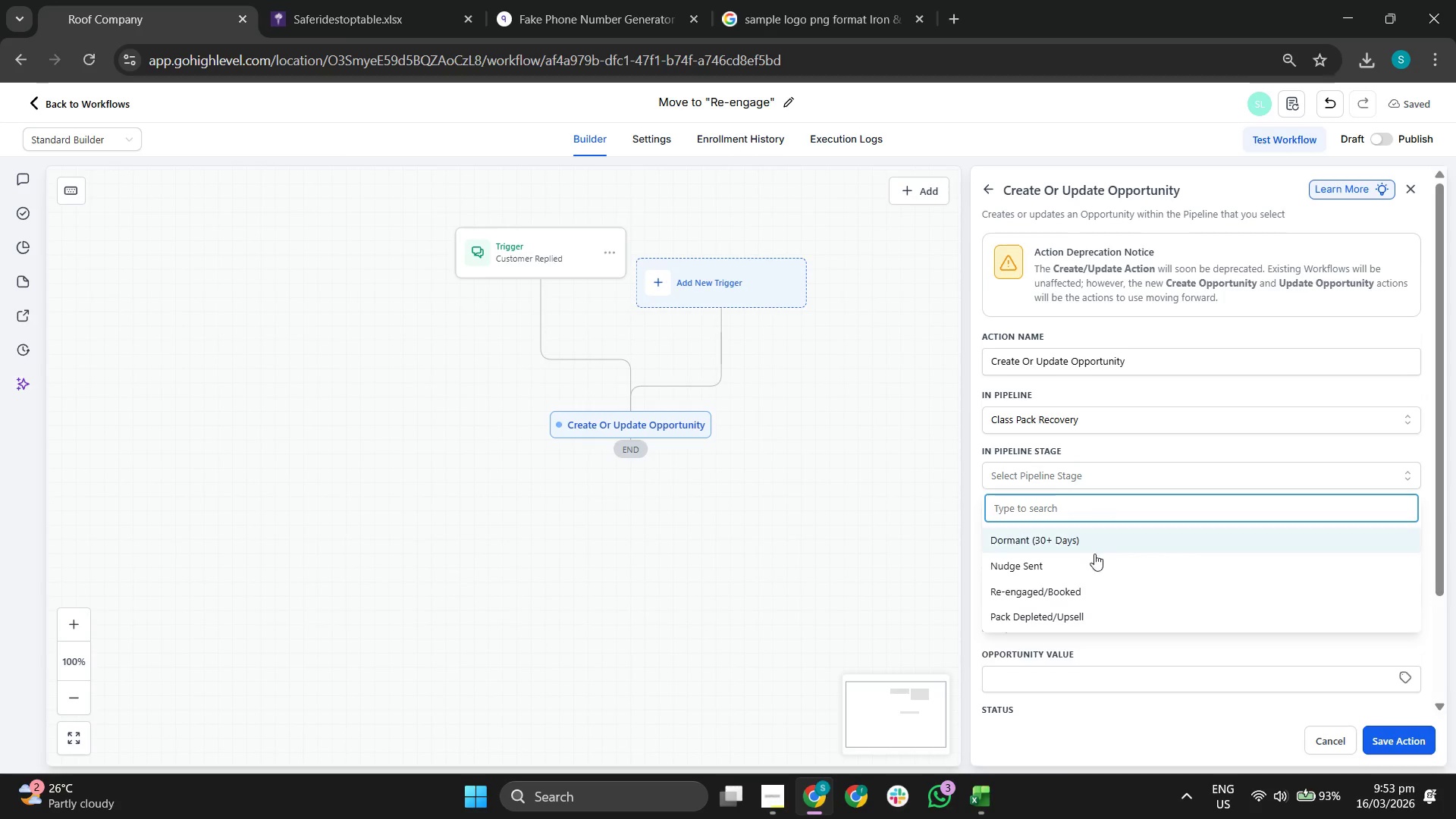 
left_click([1088, 588])
 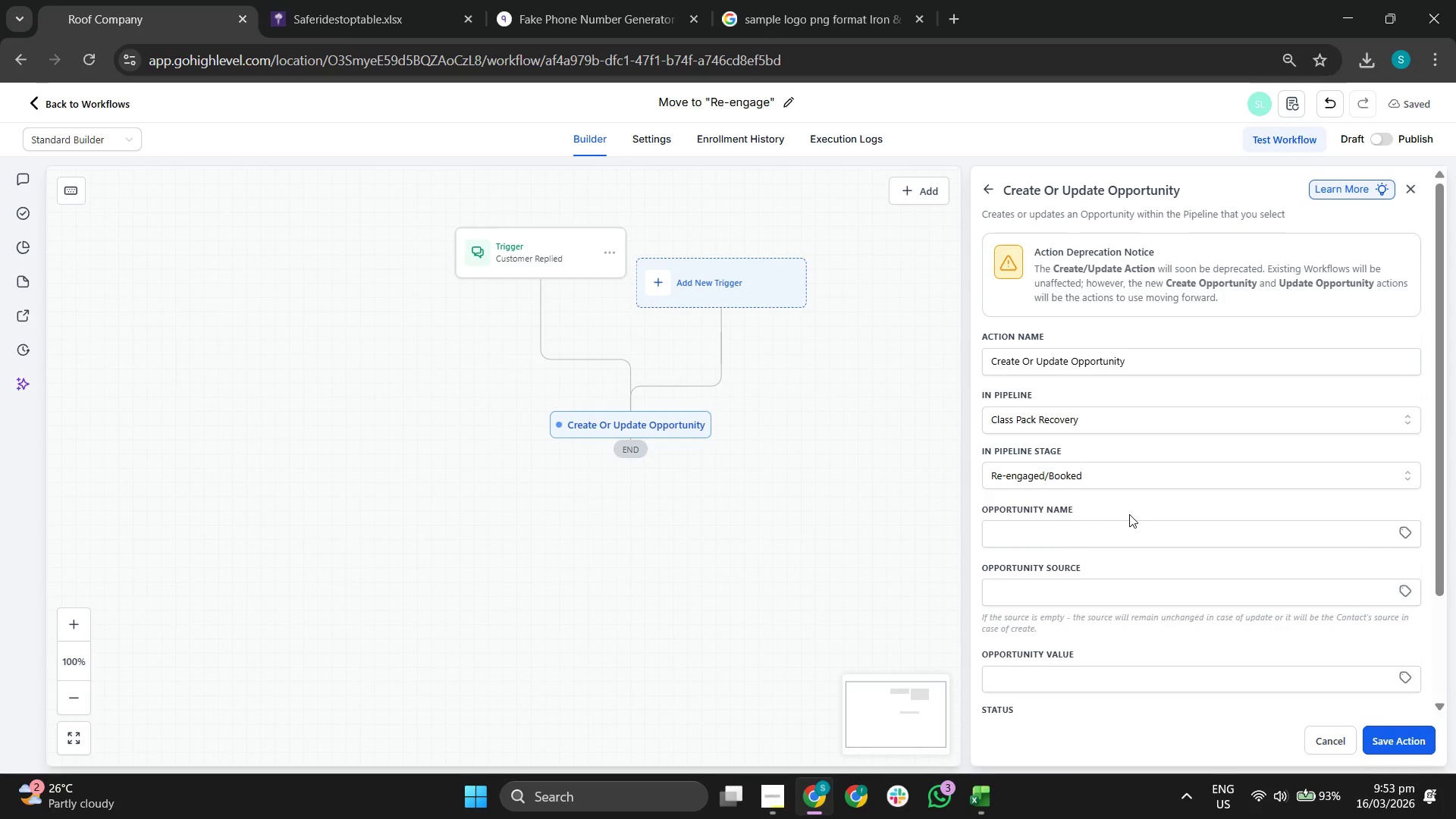 
scroll: coordinate [1144, 469], scroll_direction: down, amount: 3.0
 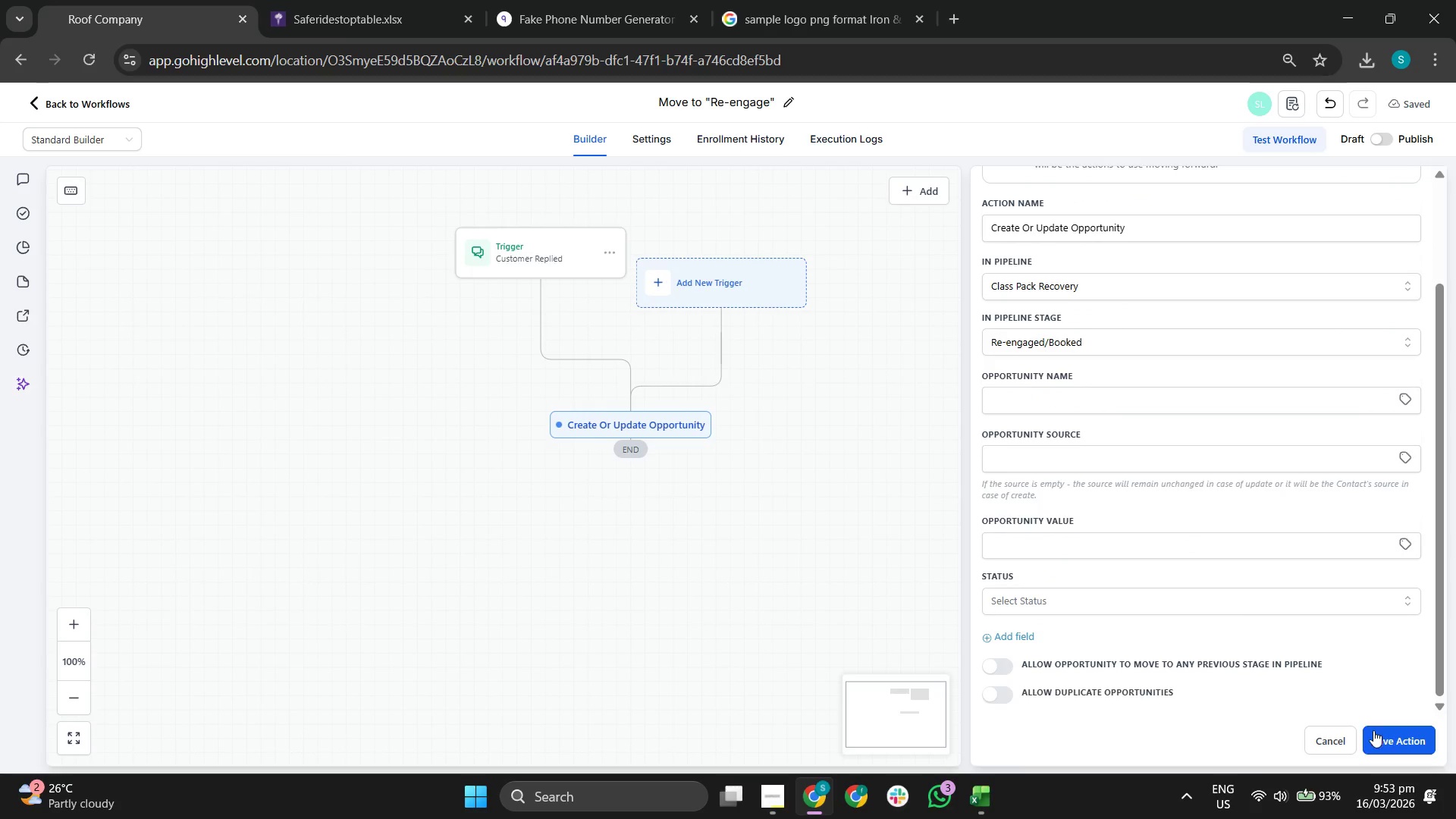 
left_click([1392, 740])
 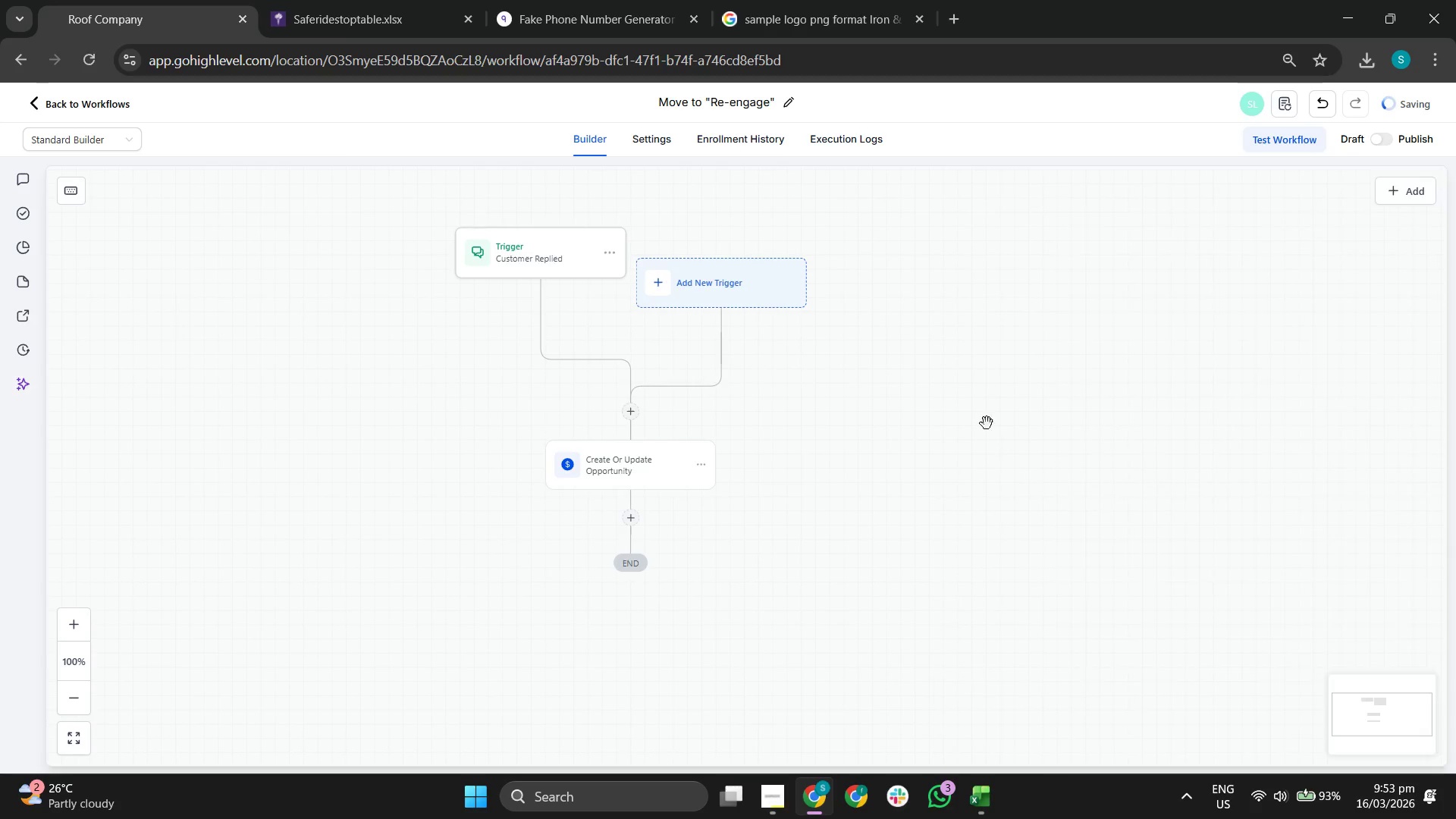 
left_click_drag(start_coordinate=[981, 394], to_coordinate=[977, 458])
 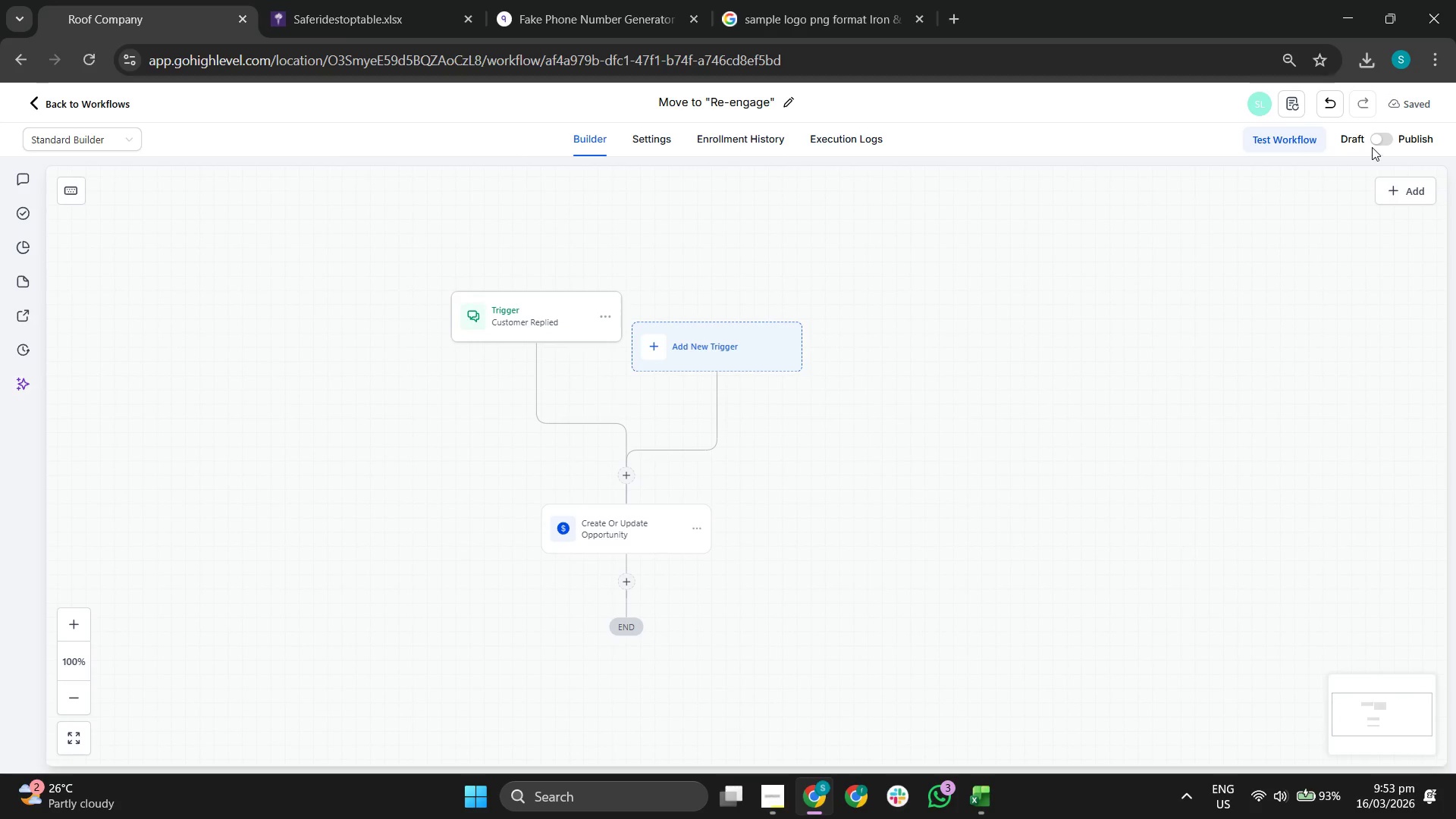 
double_click([1416, 106])
 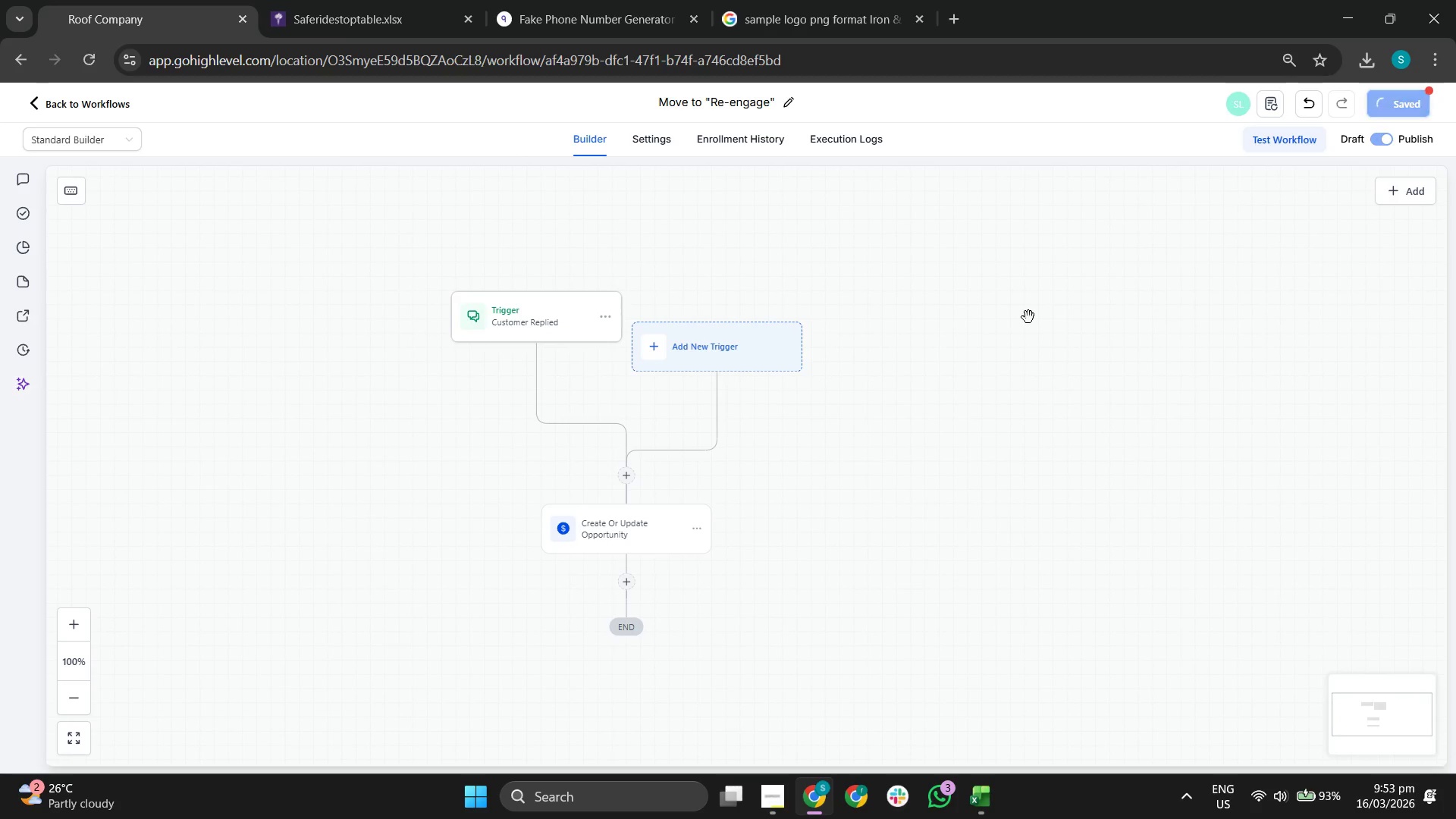 
left_click_drag(start_coordinate=[1028, 319], to_coordinate=[1044, 362])
 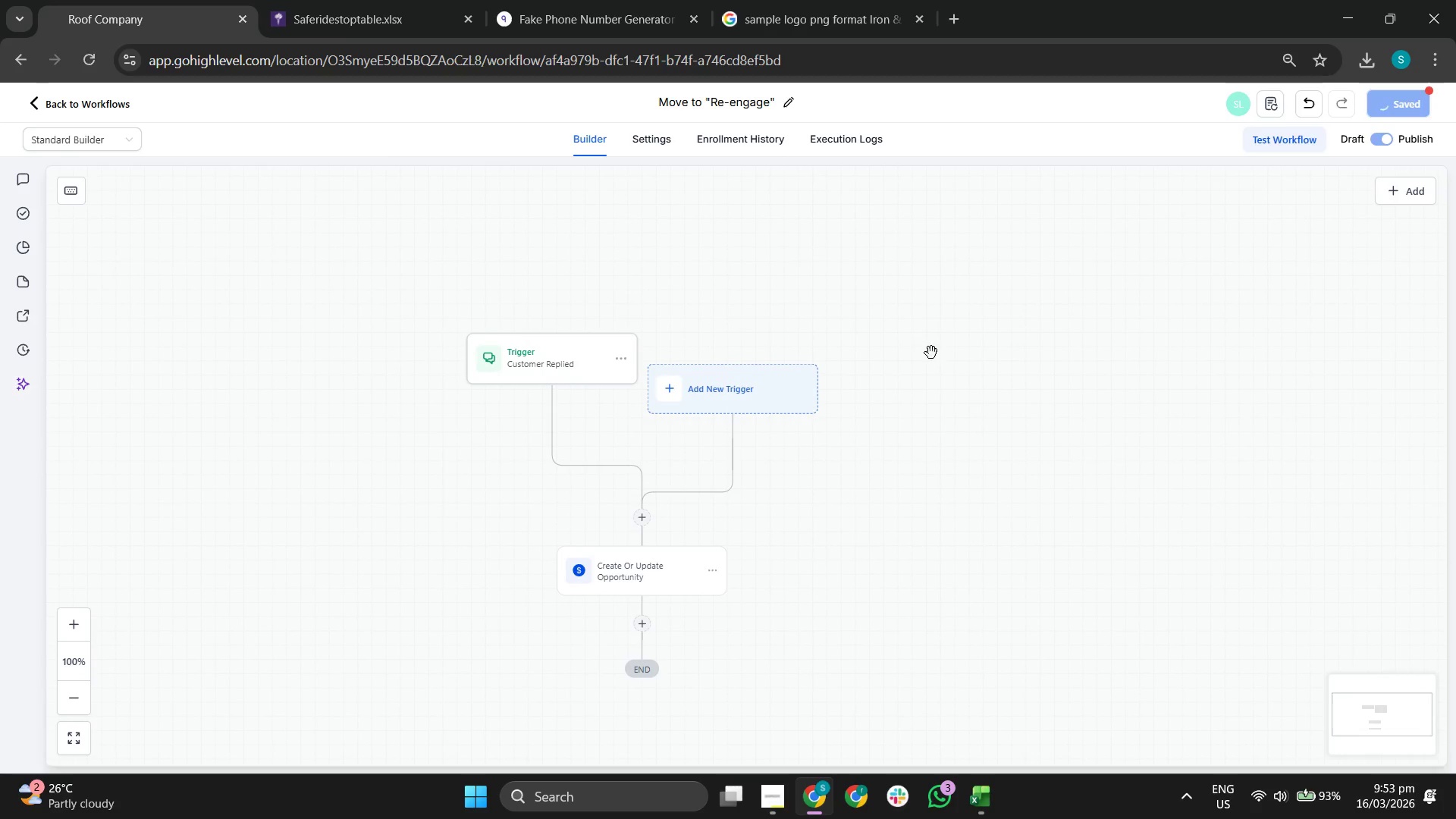 
left_click_drag(start_coordinate=[913, 331], to_coordinate=[922, 348])
 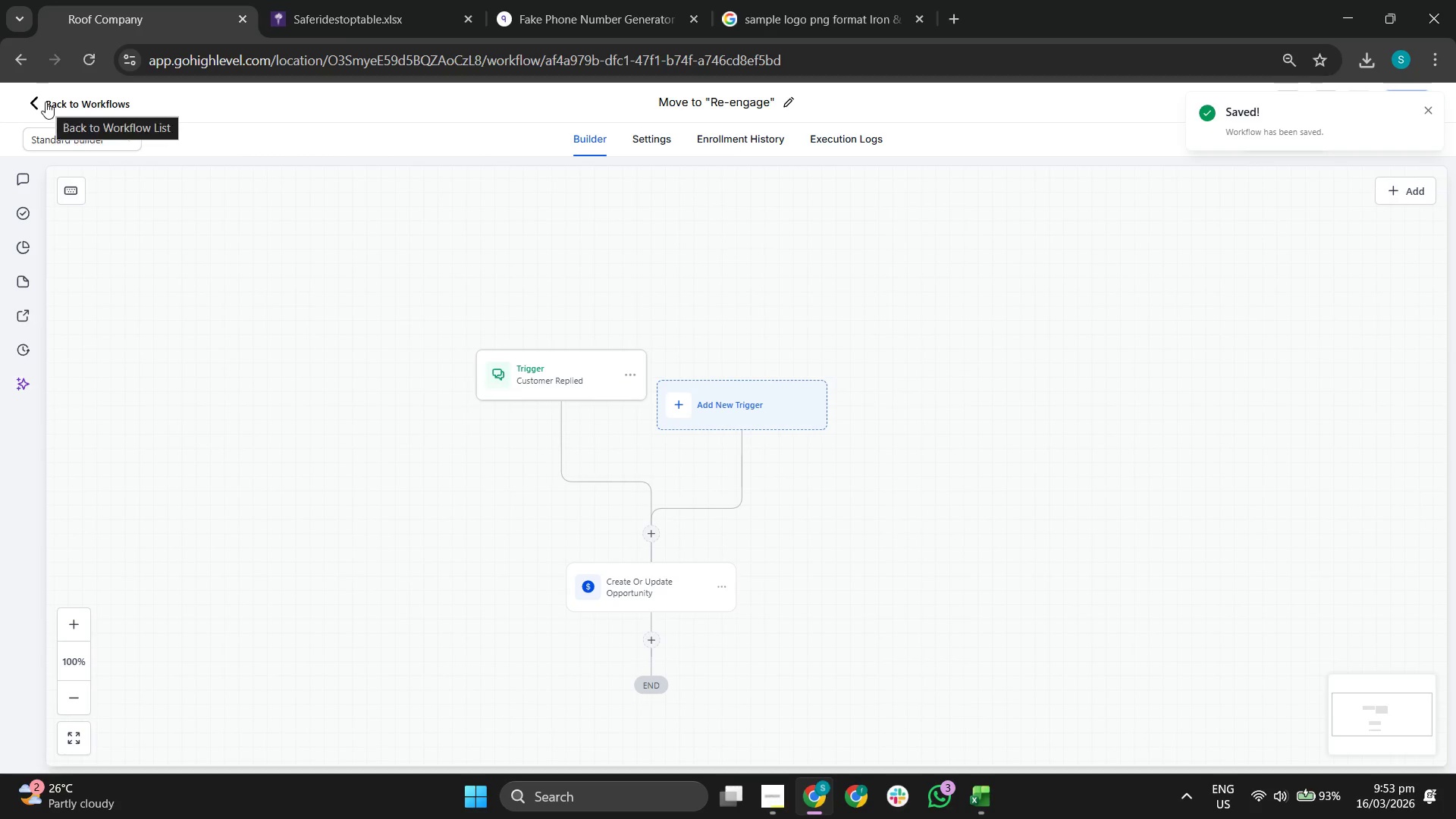 
left_click([46, 102])
 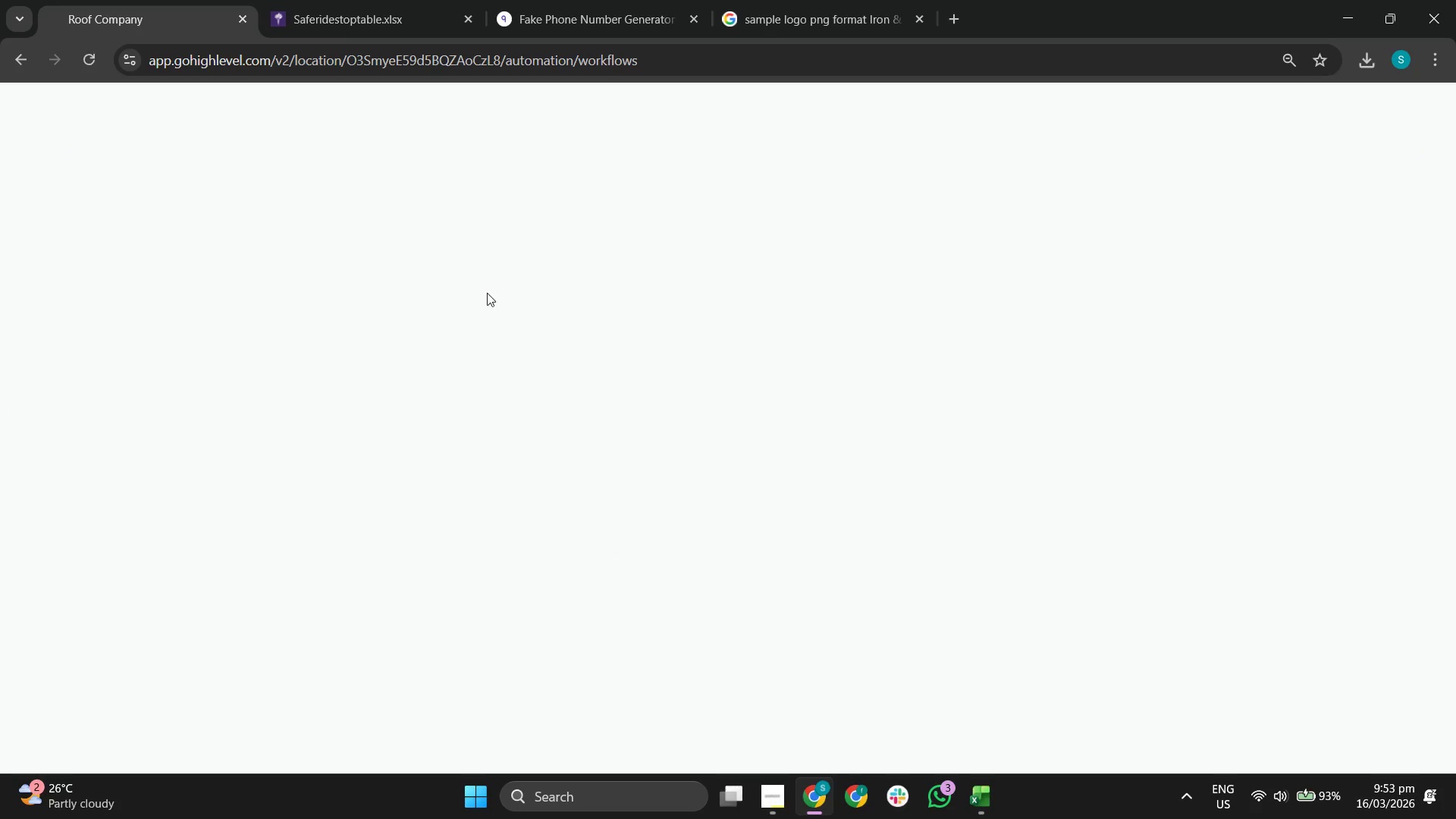 
mouse_move([524, 327])
 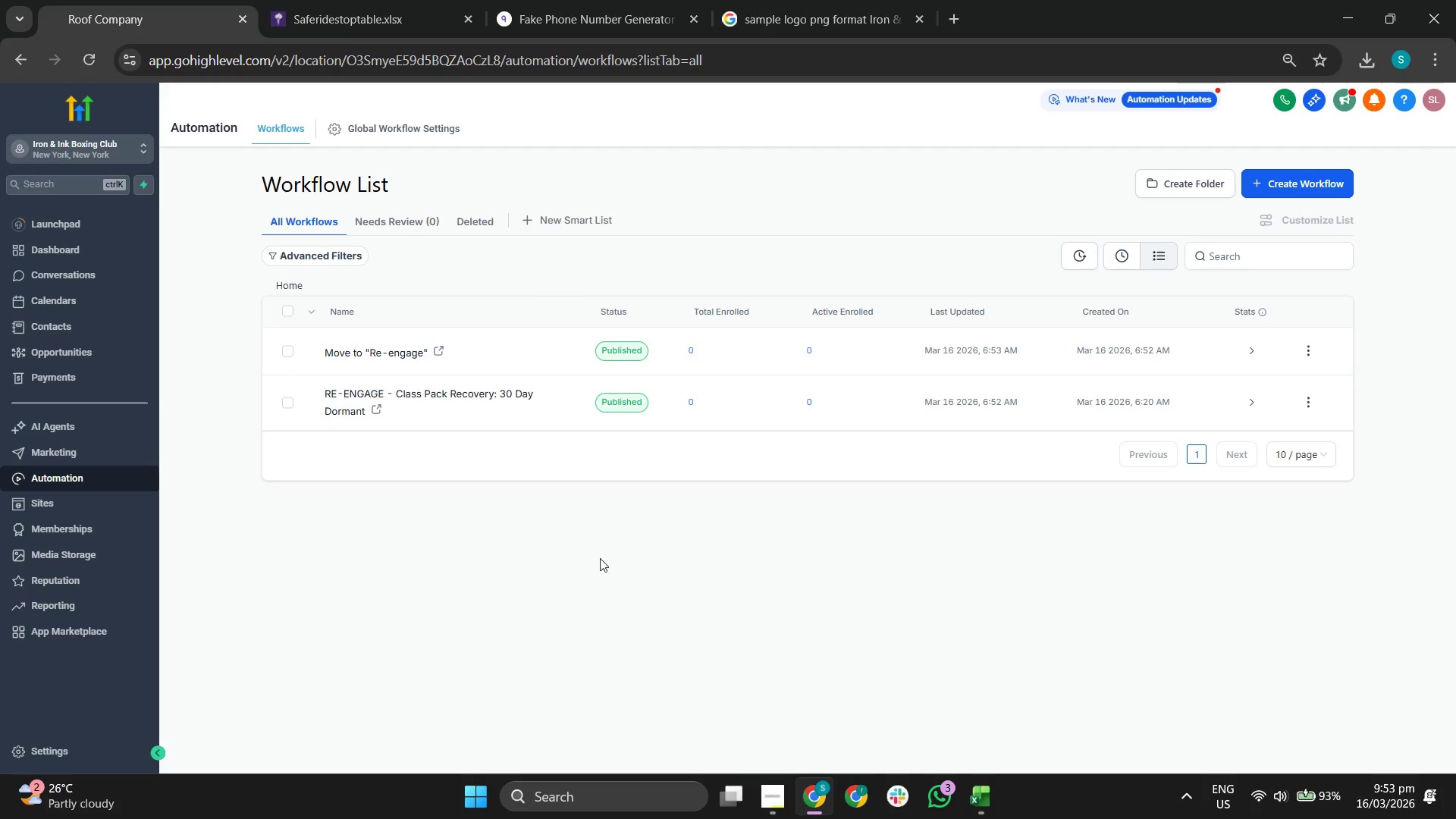 
left_click_drag(start_coordinate=[579, 568], to_coordinate=[685, 623])
 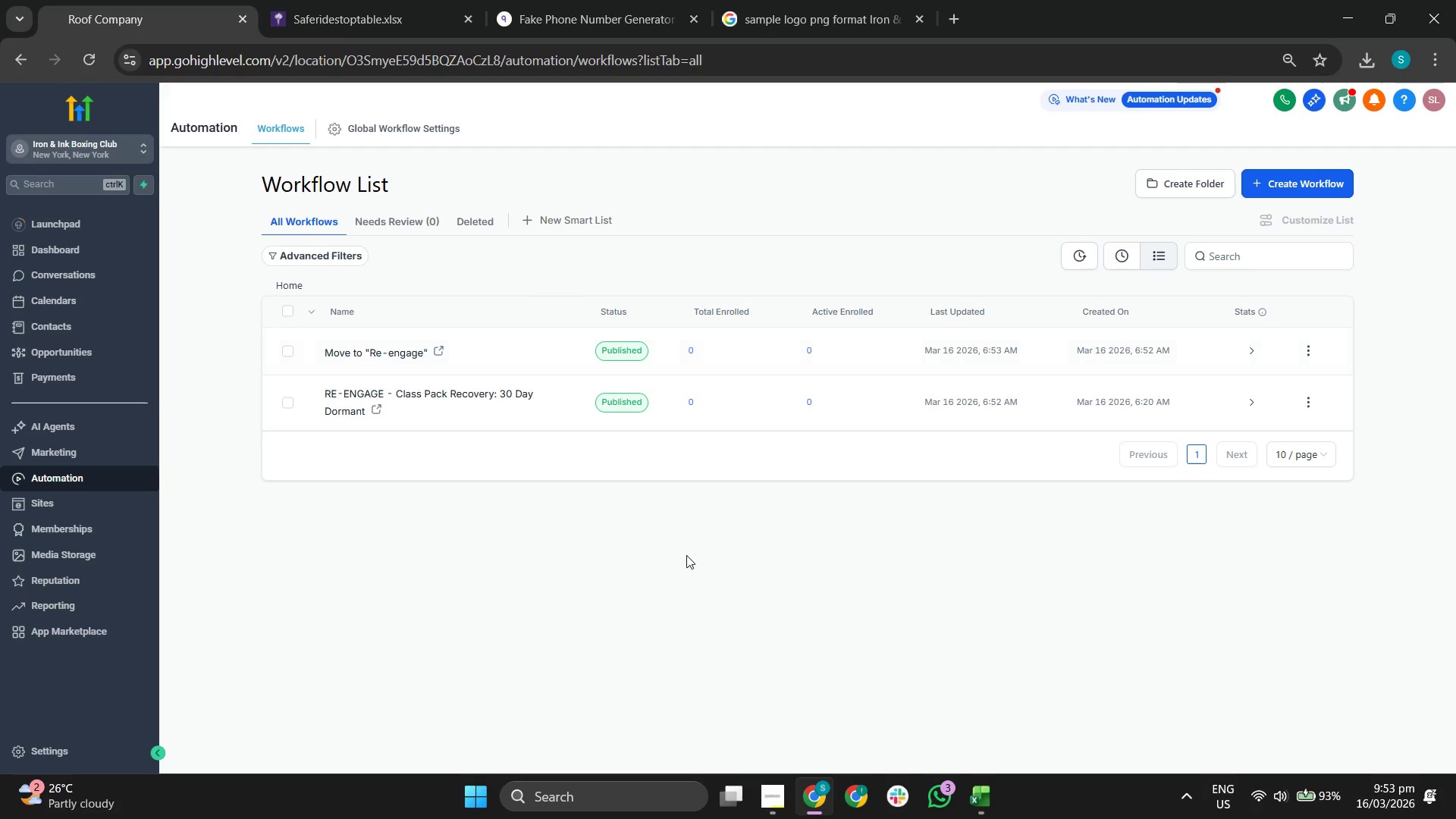 
wait(5.22)
 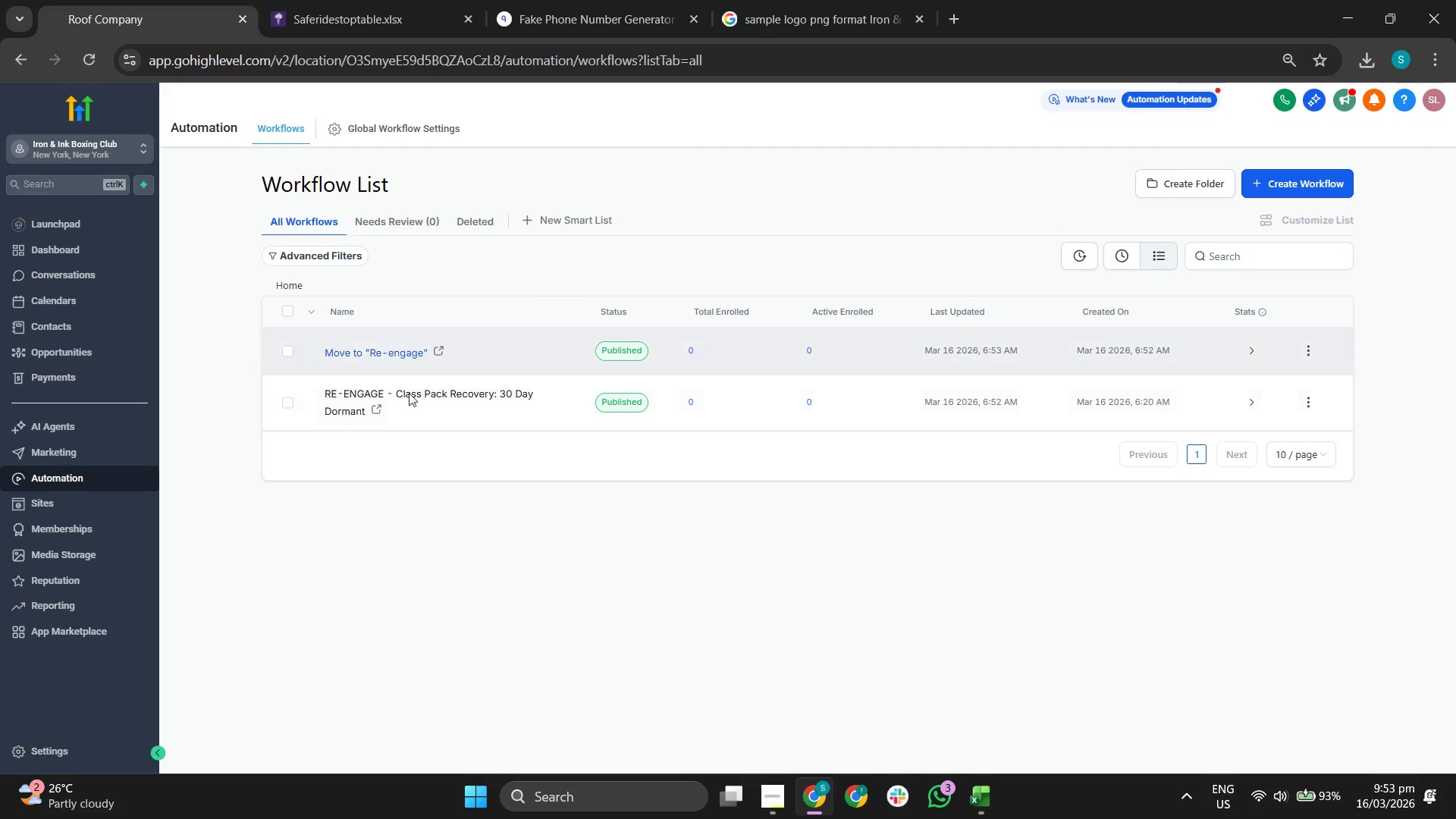 
left_click([772, 801])
 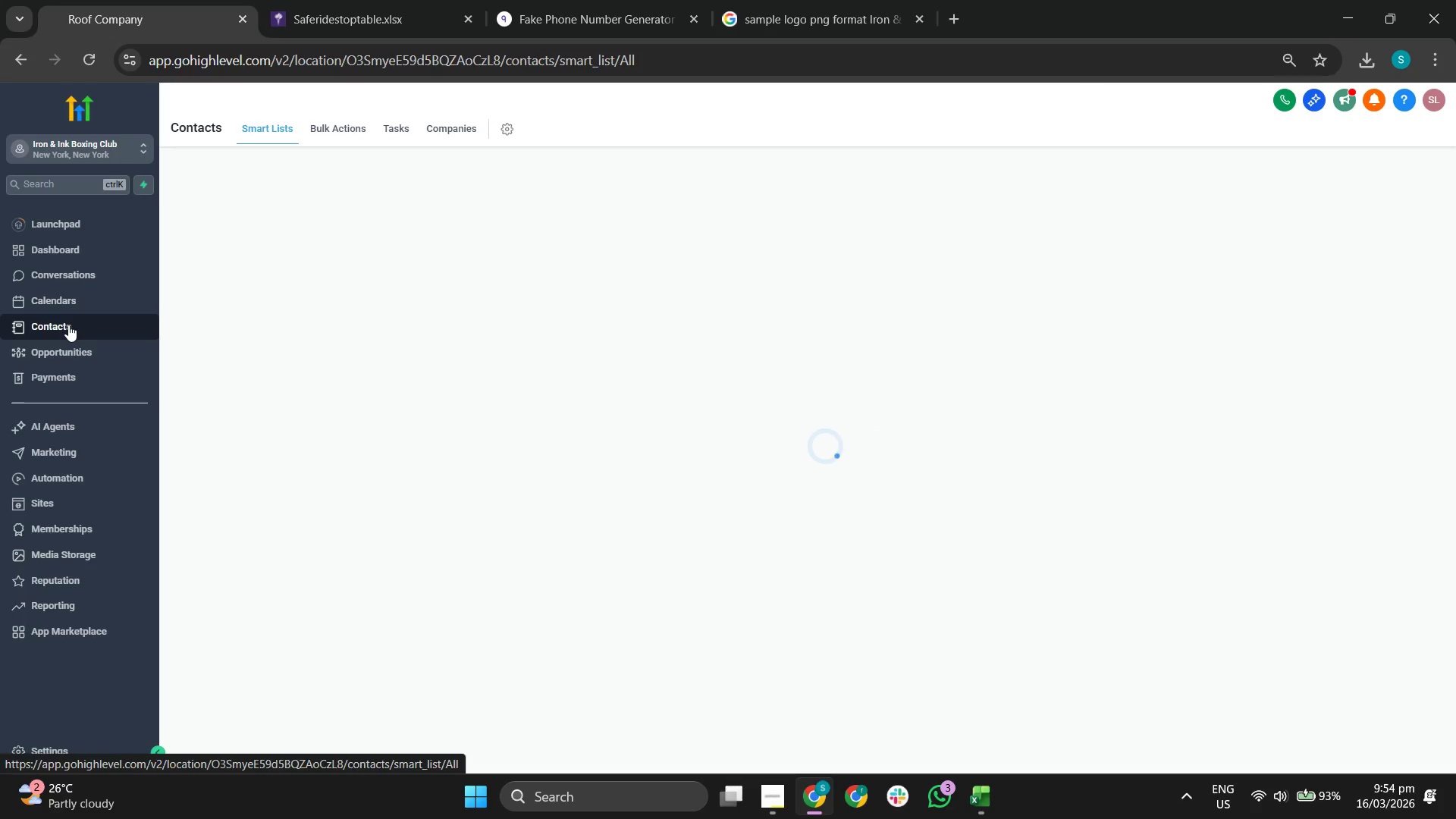 
wait(40.25)
 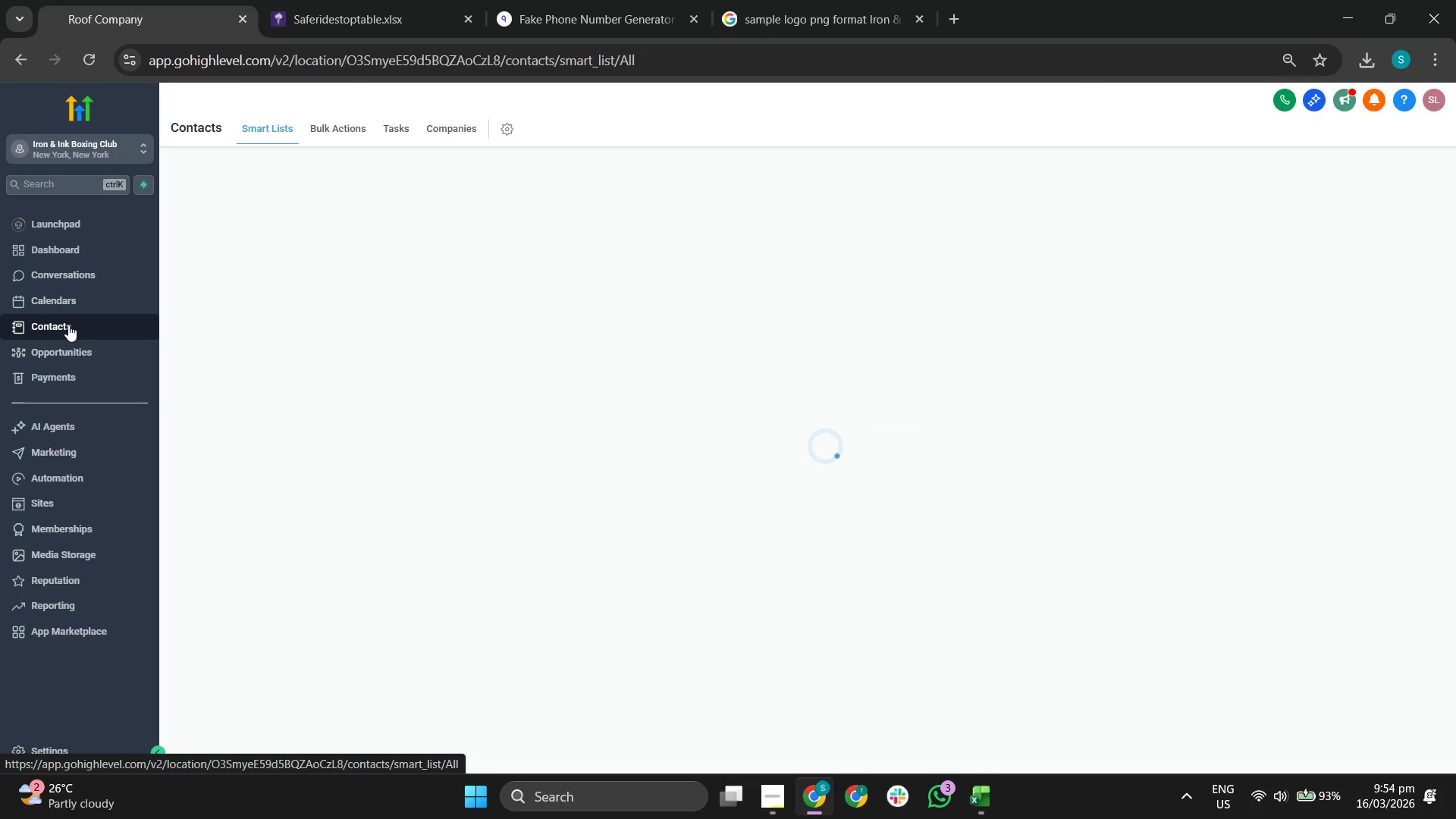 
left_click([985, 788])
 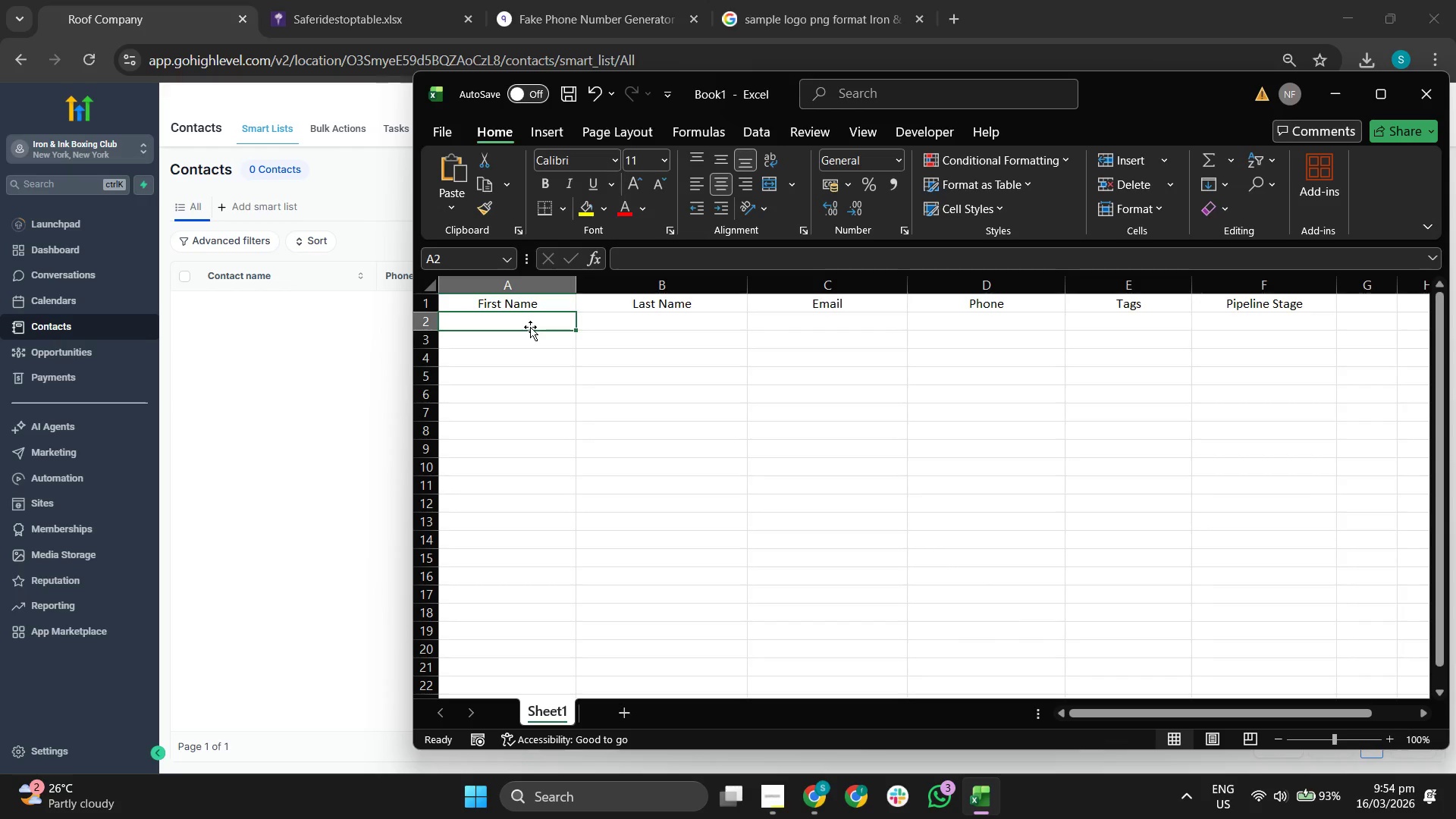 
wait(6.84)
 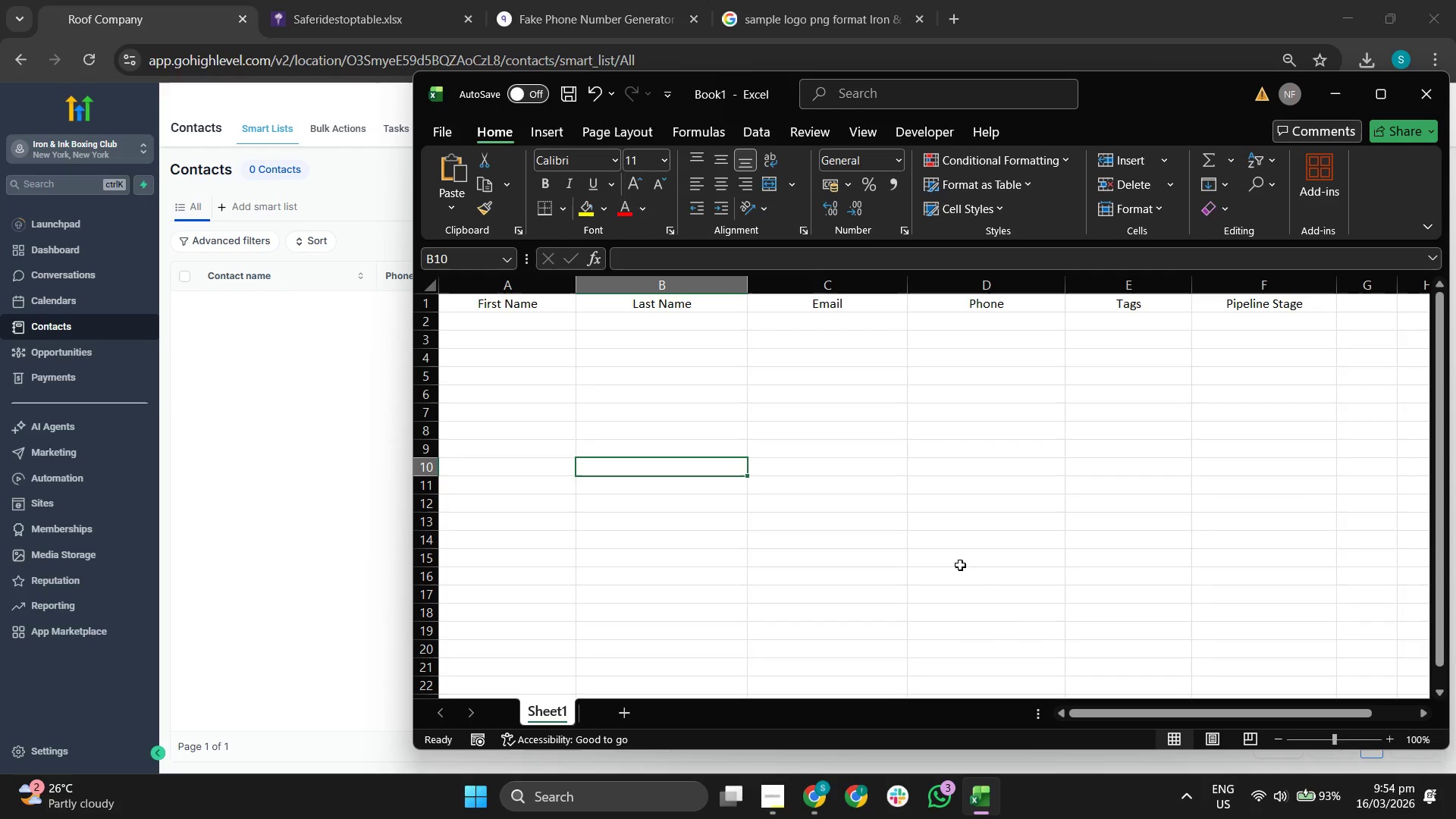 
type(Alex)
 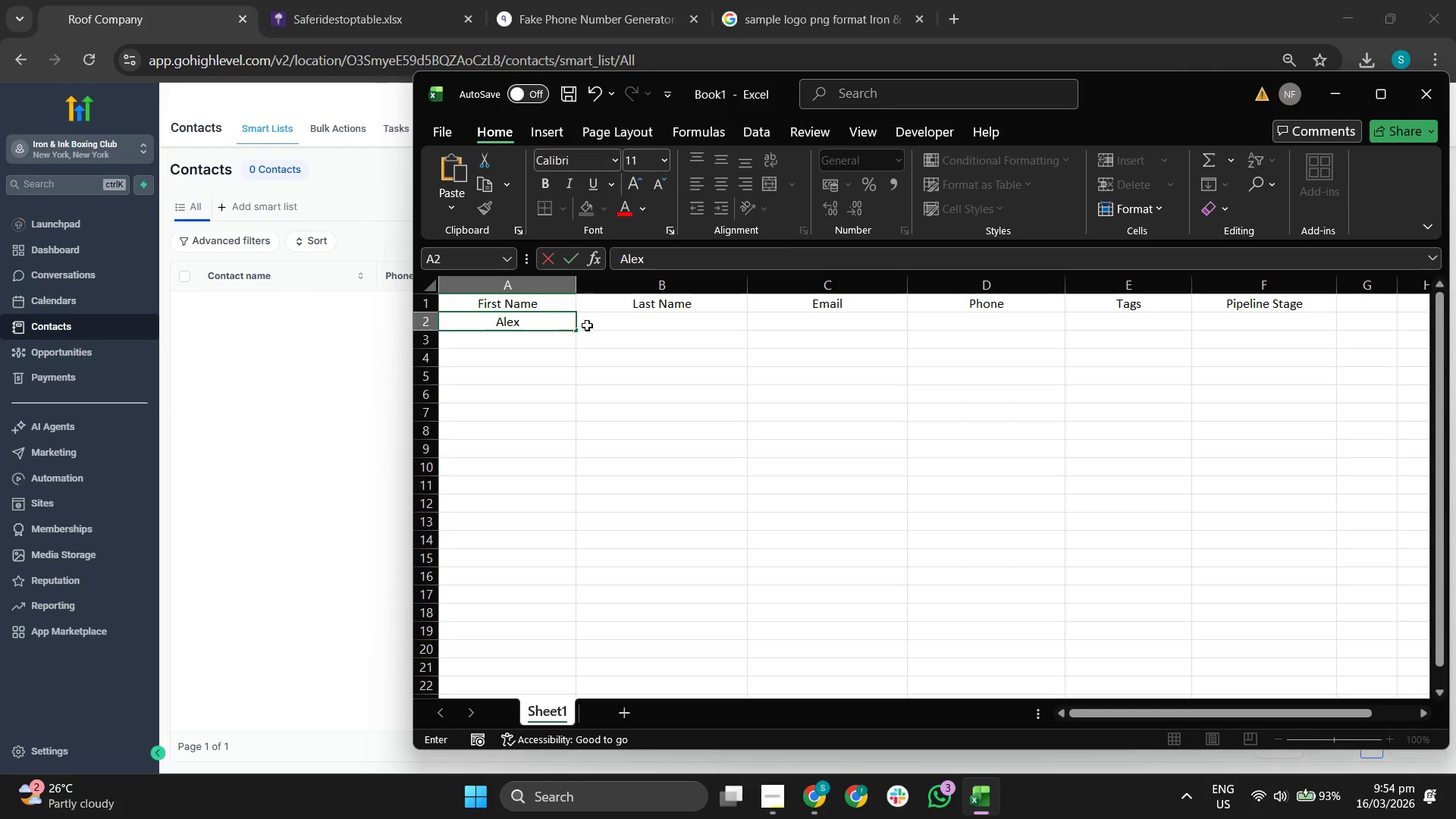 
left_click([626, 318])
 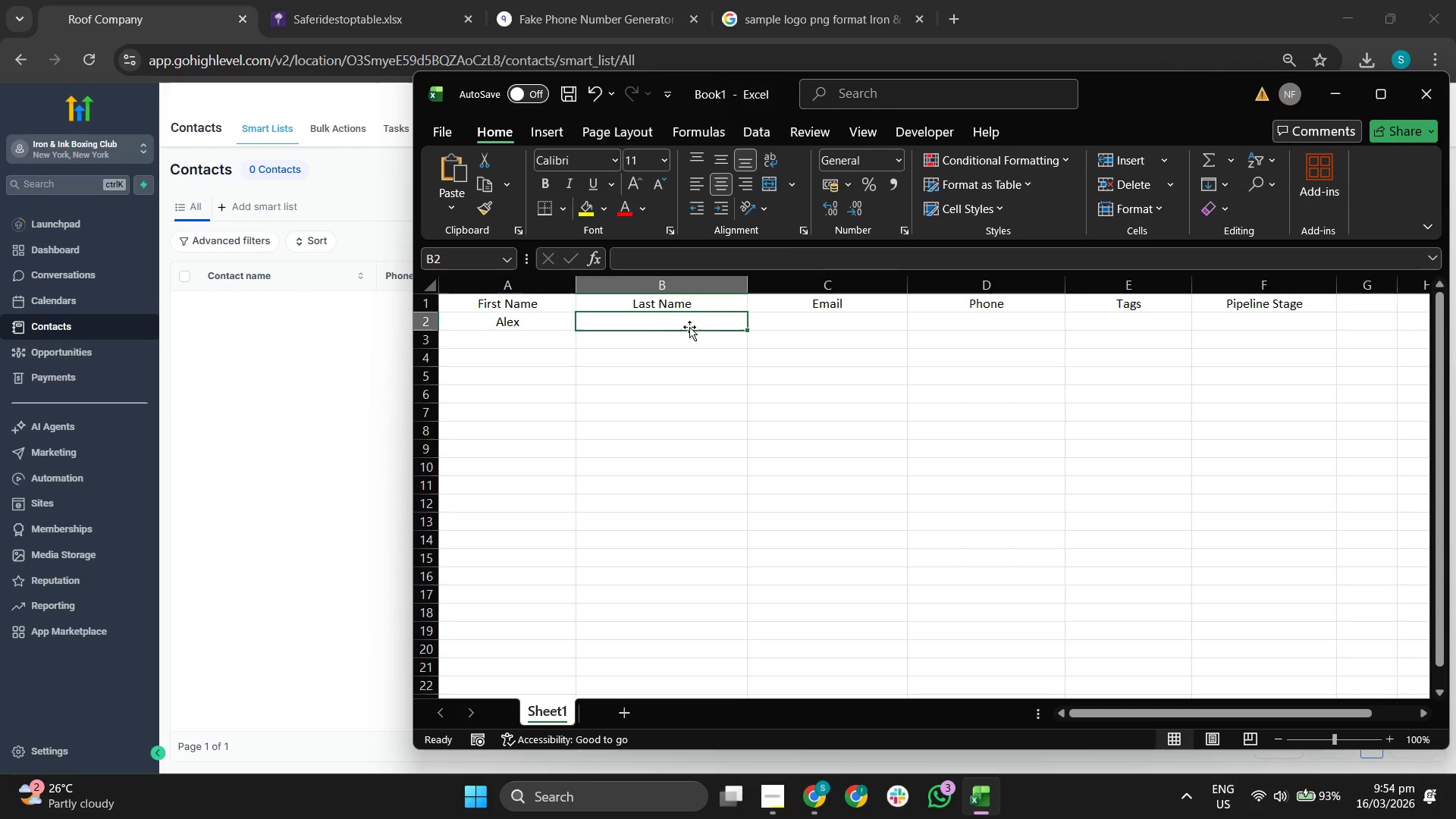 
type(R)
key(Backspace)
type(iv)
key(Backspace)
key(Backspace)
type(Rivera)
 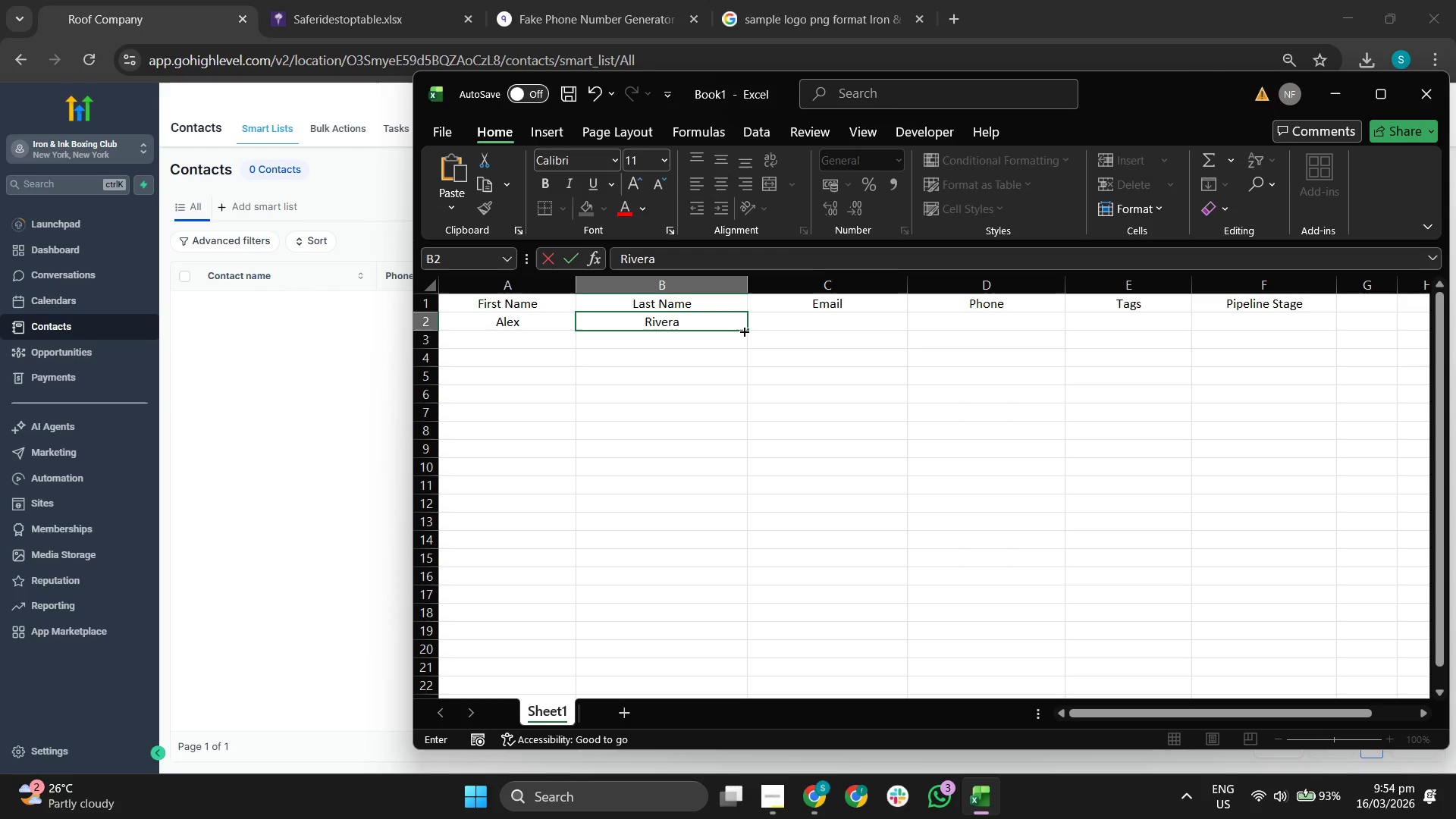 
left_click([842, 318])
 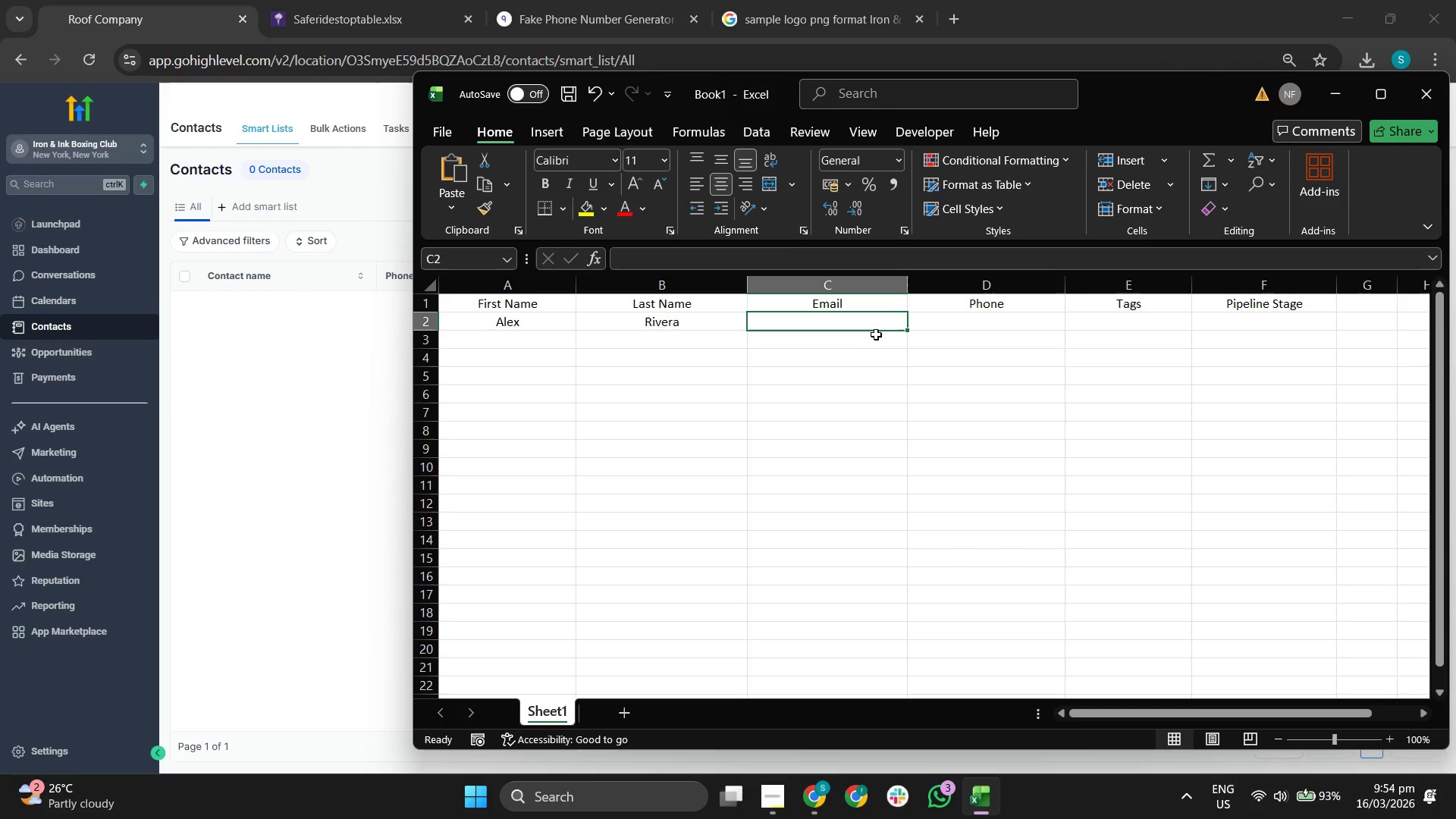 
type(Smith)
key(Backspace)
key(Backspace)
key(Backspace)
key(Backspace)
key(Backspace)
 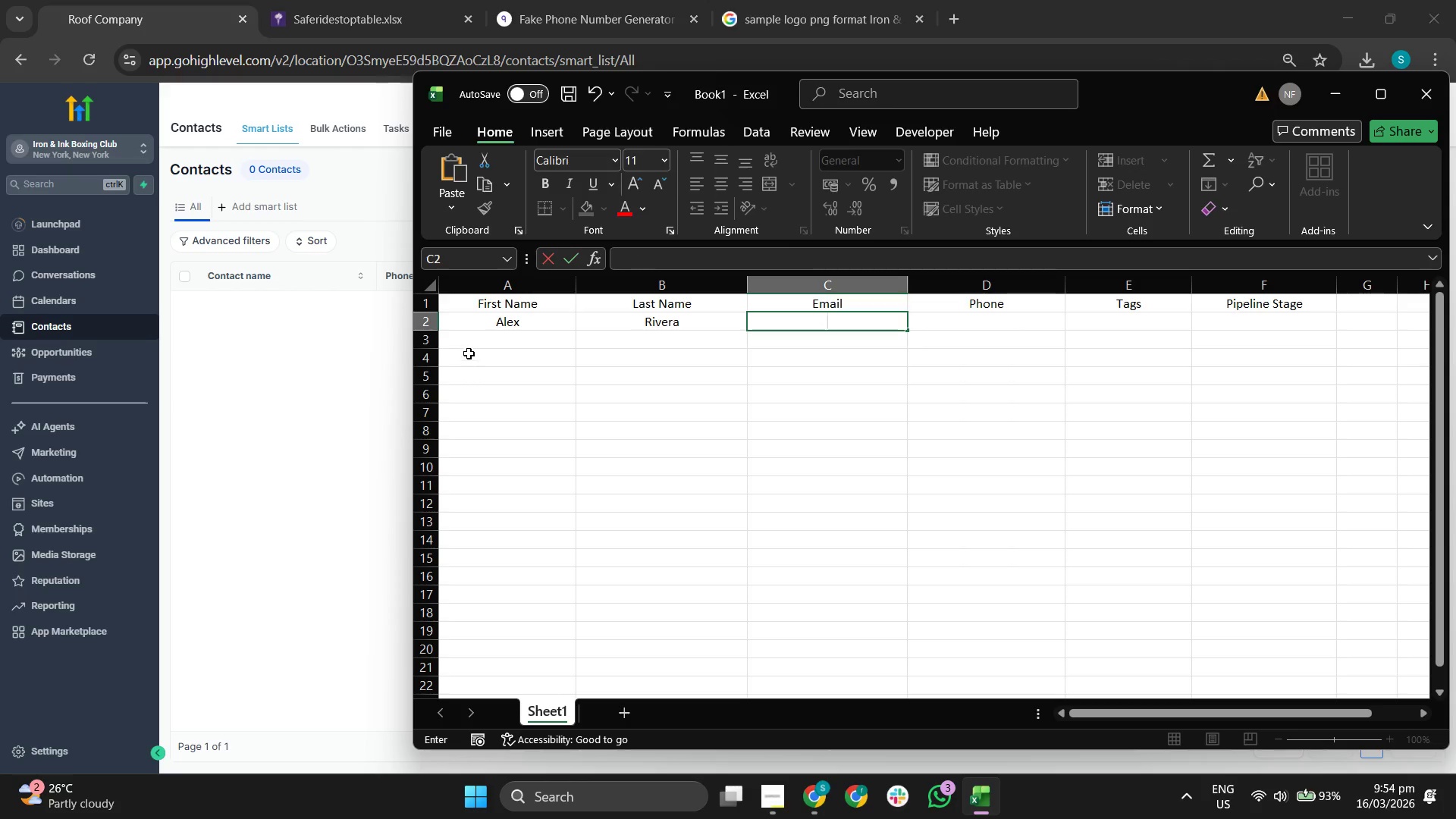 
left_click([503, 340])
 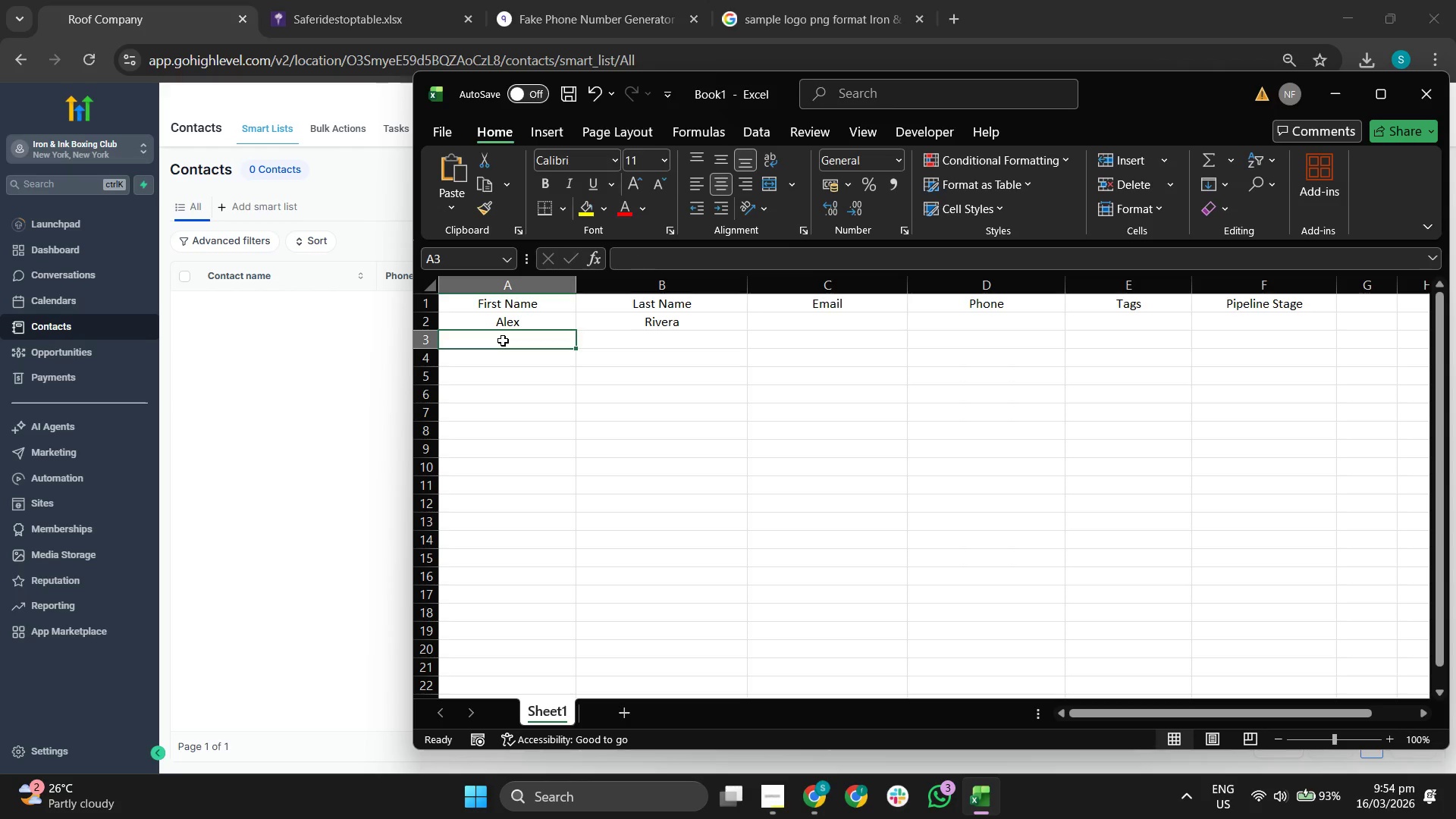 
type(Jordan)
 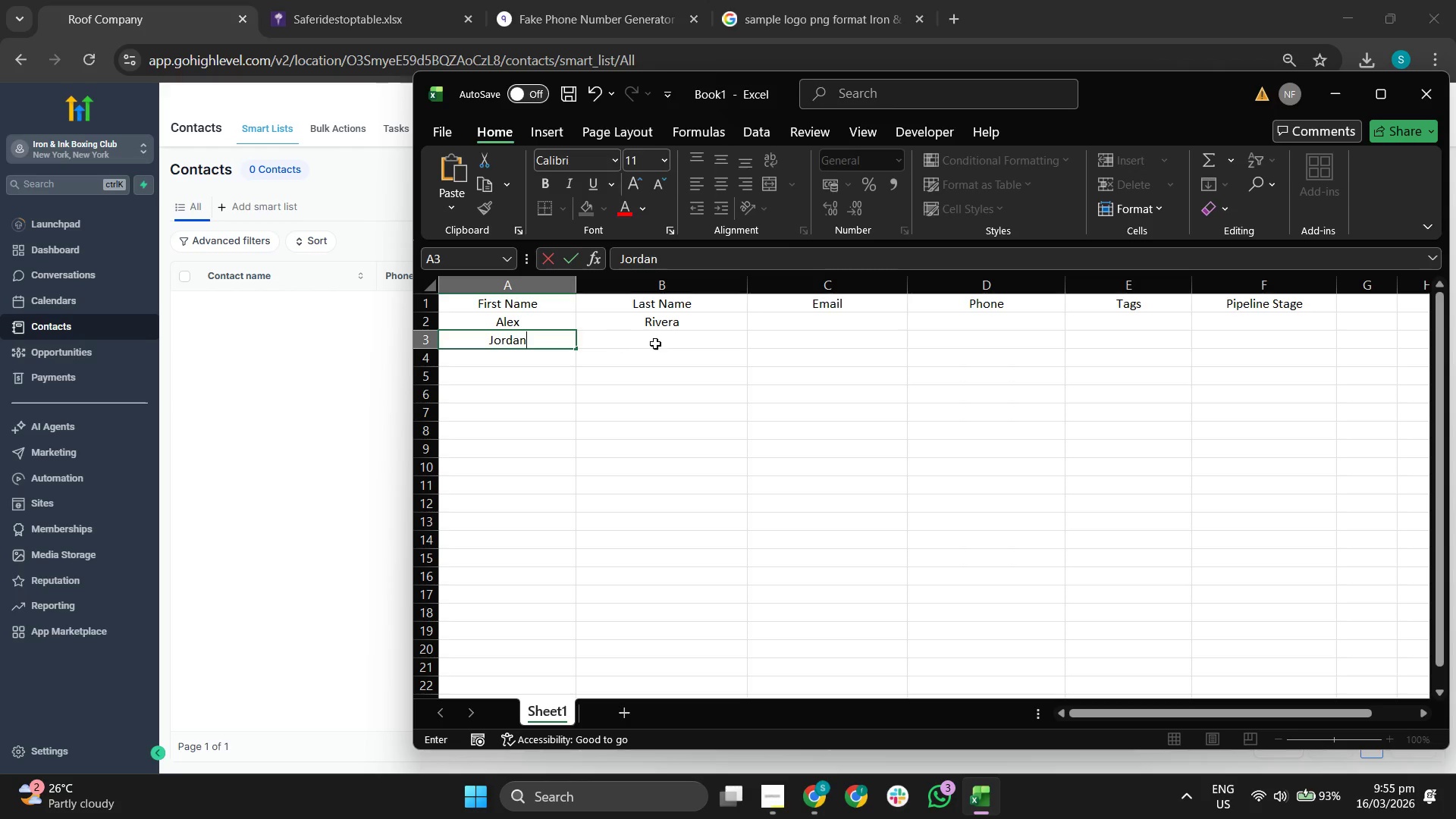 
left_click([658, 340])
 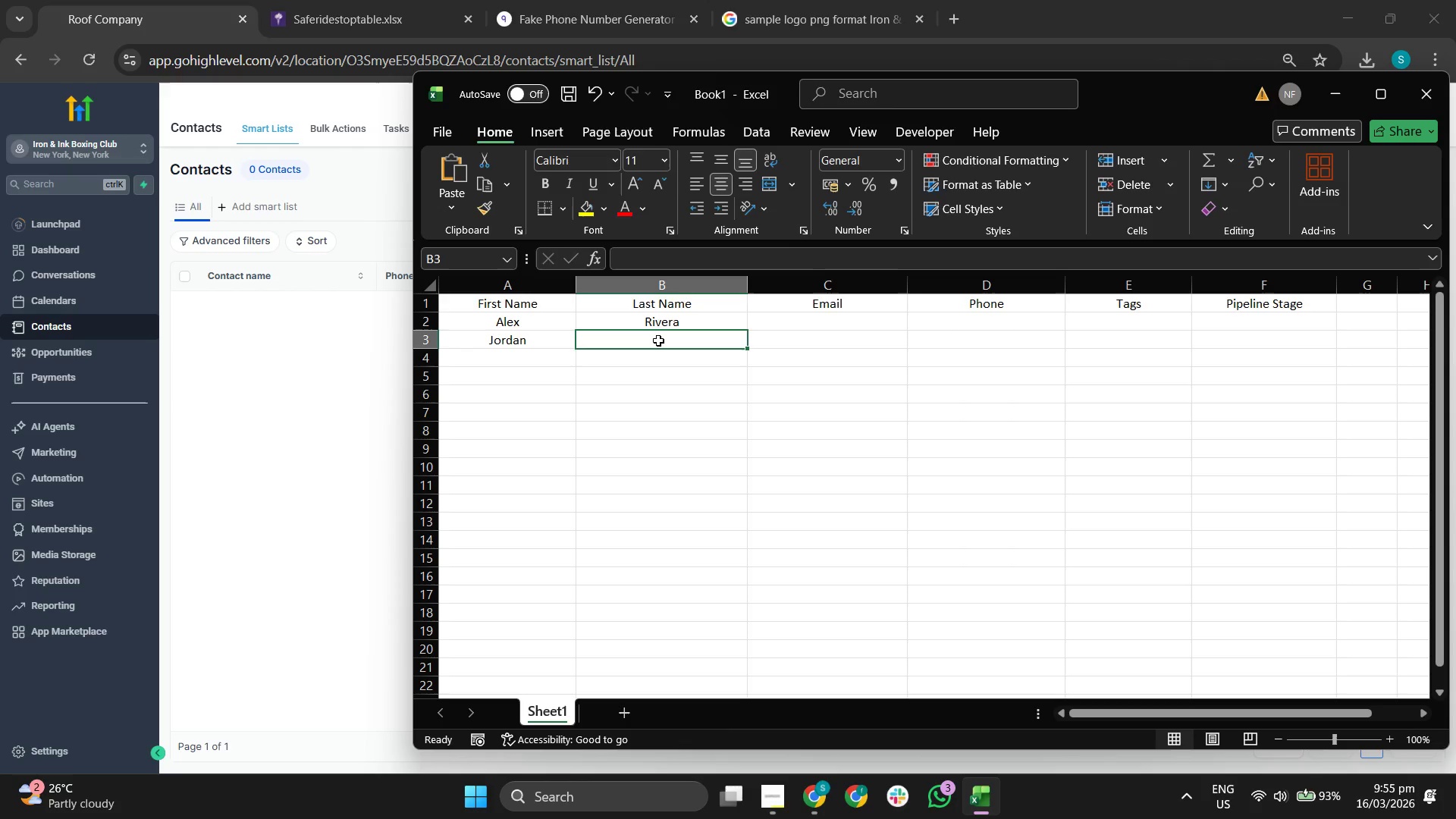 
type(S,ith)
 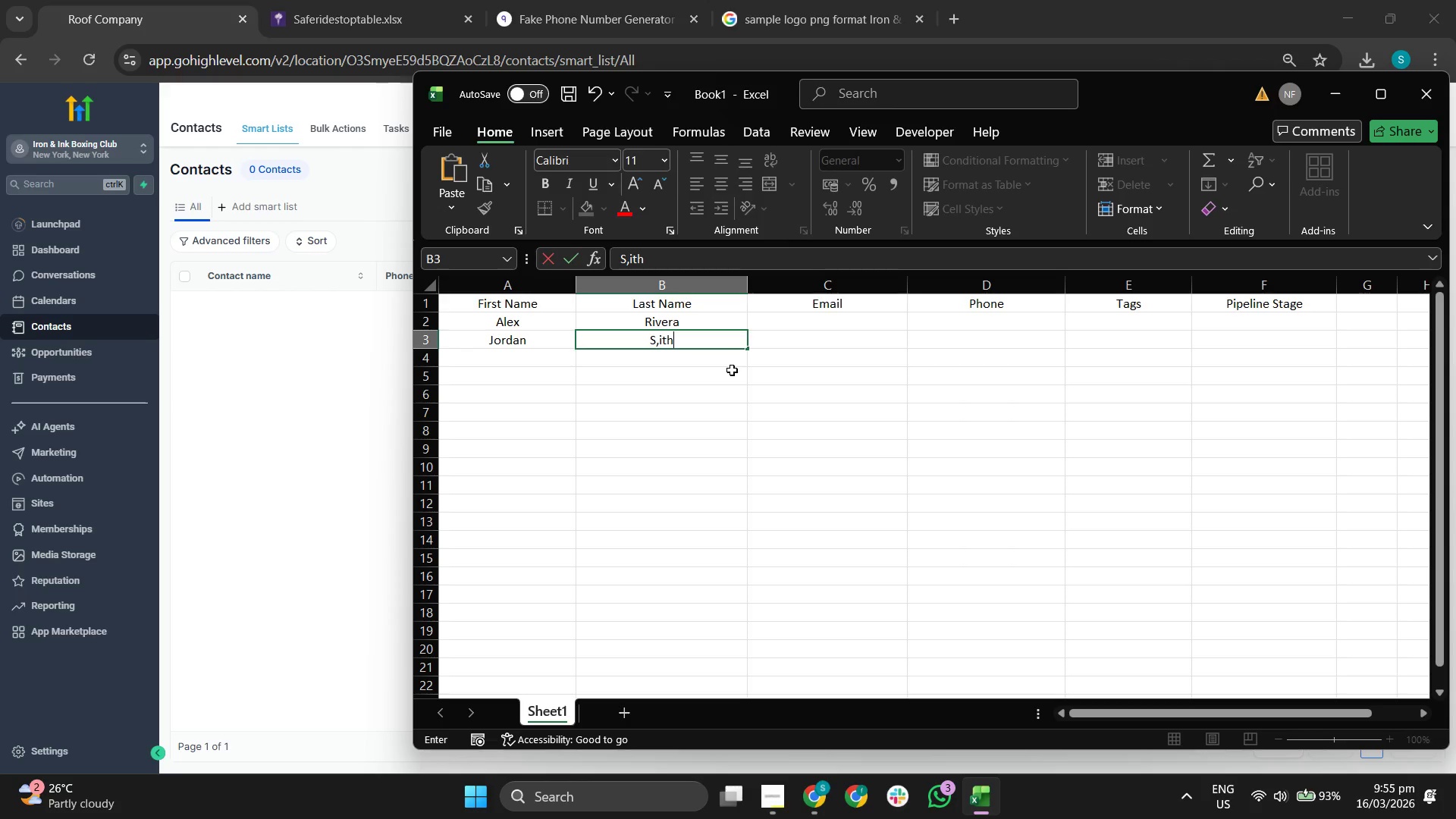 
key(Backspace)
key(Backspace)
key(Backspace)
key(Backspace)
type(mith)
 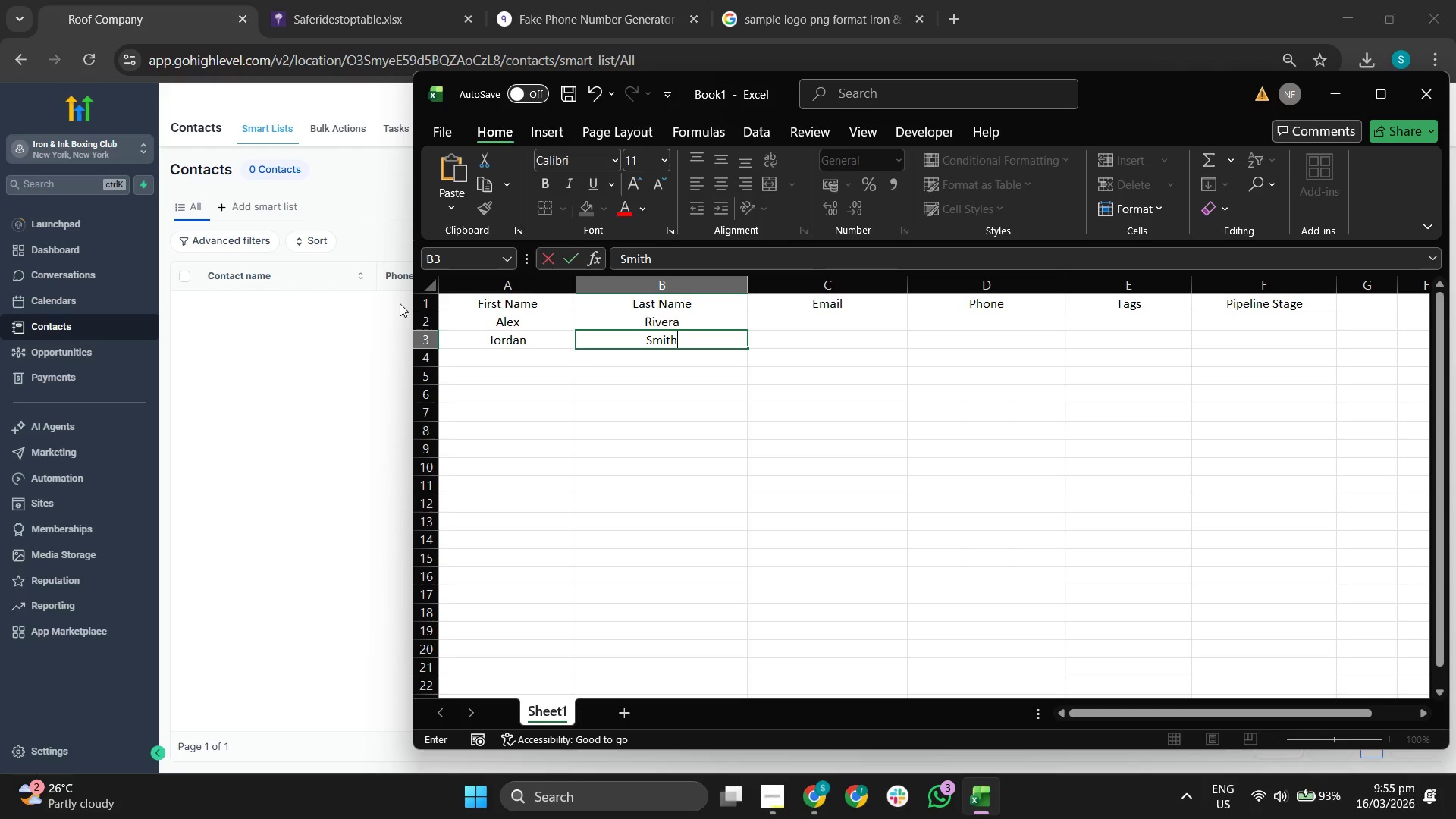 
left_click([519, 356])
 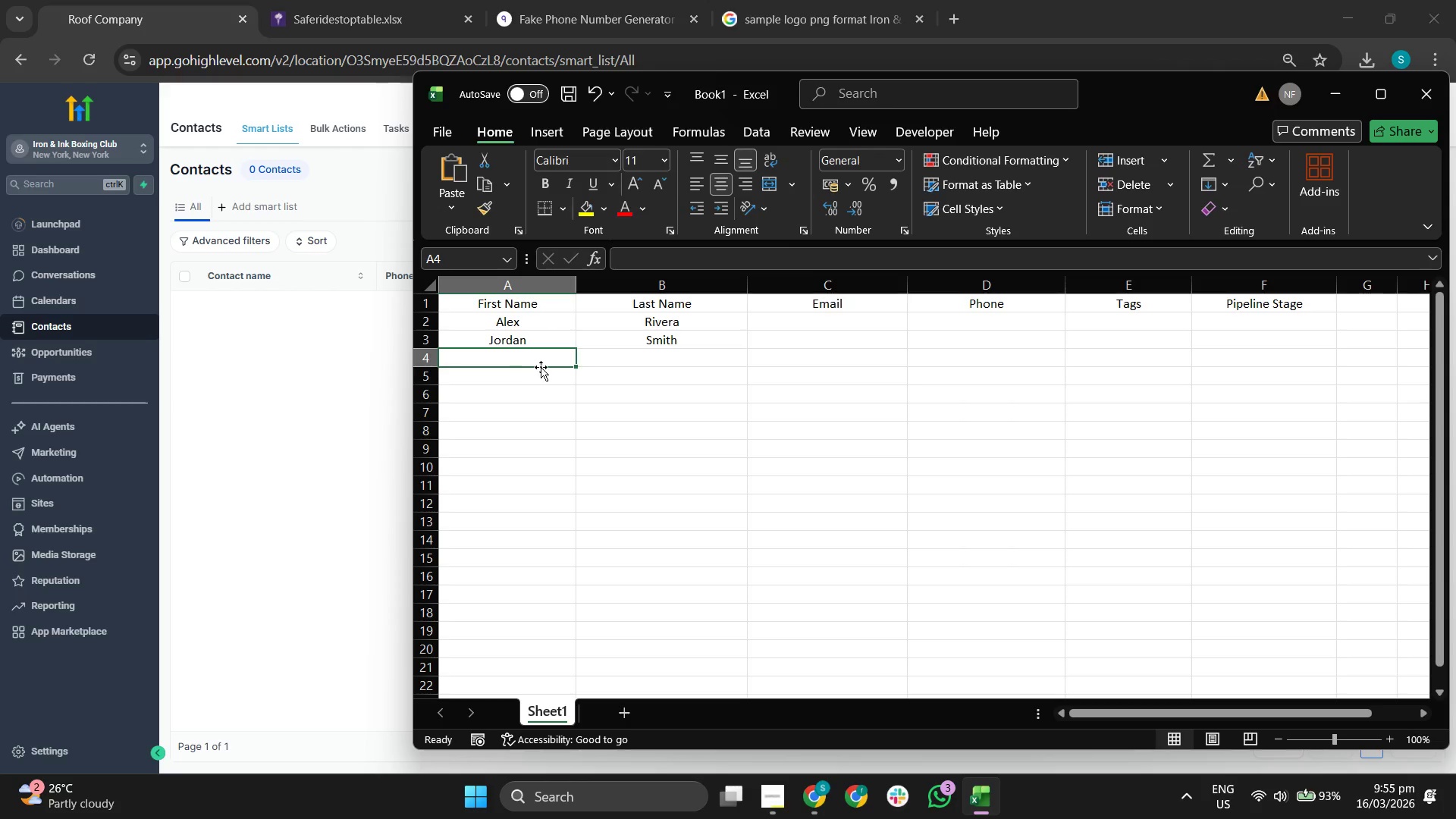 
type(Casey)
 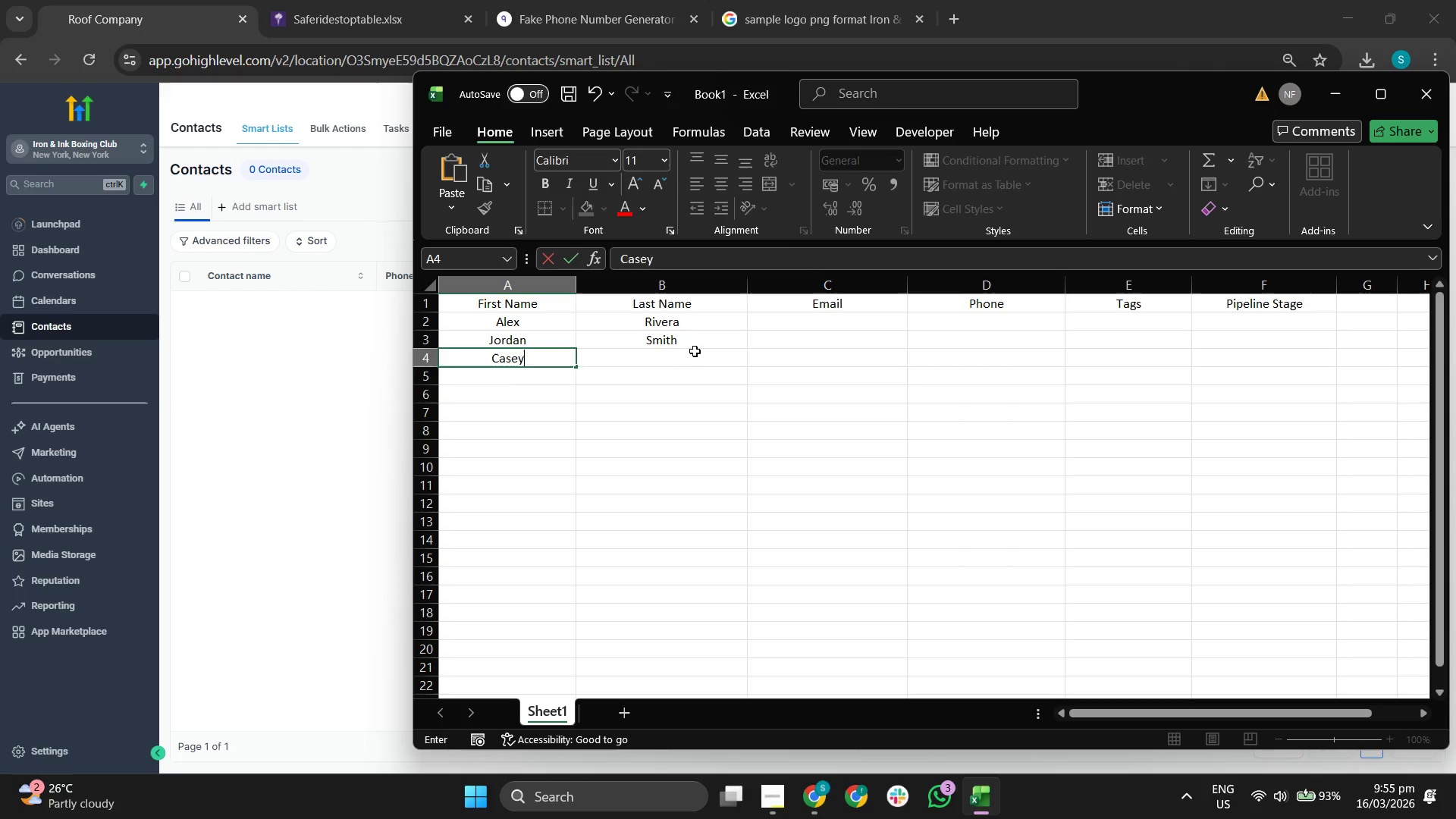 
type(Chen)
 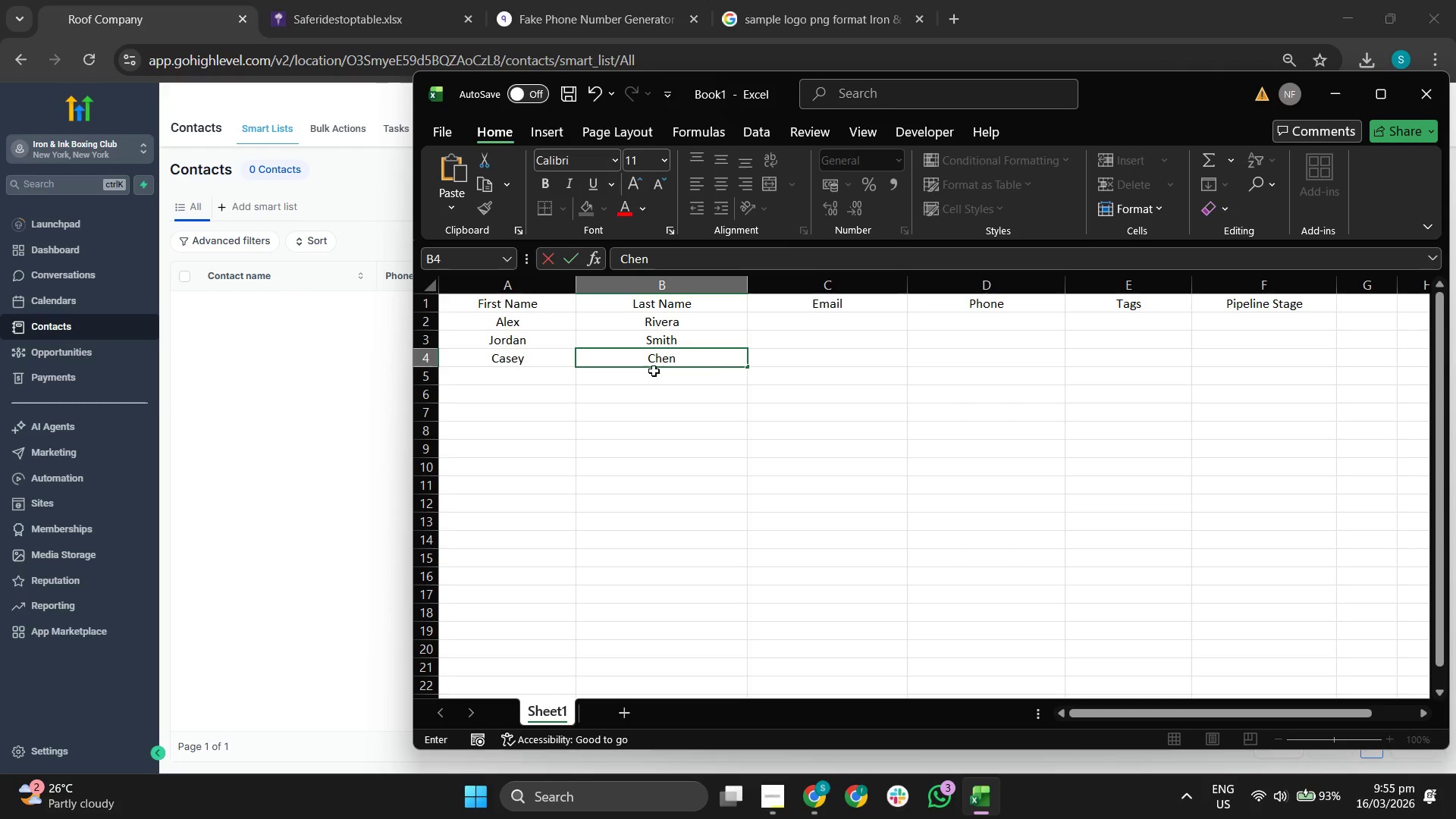 
left_click([532, 379])
 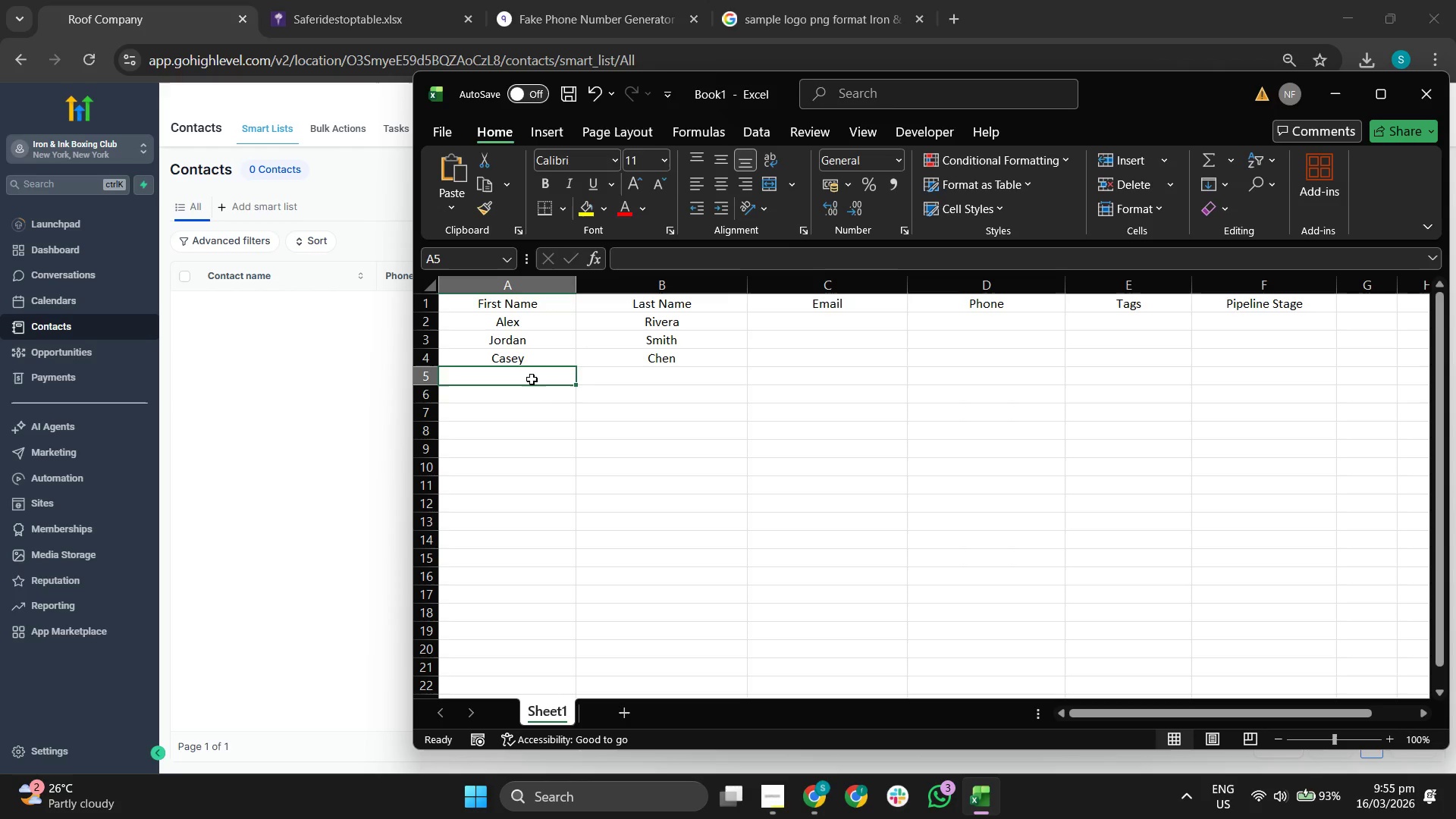 
type(Taylo )
key(Backspace)
type(r )
 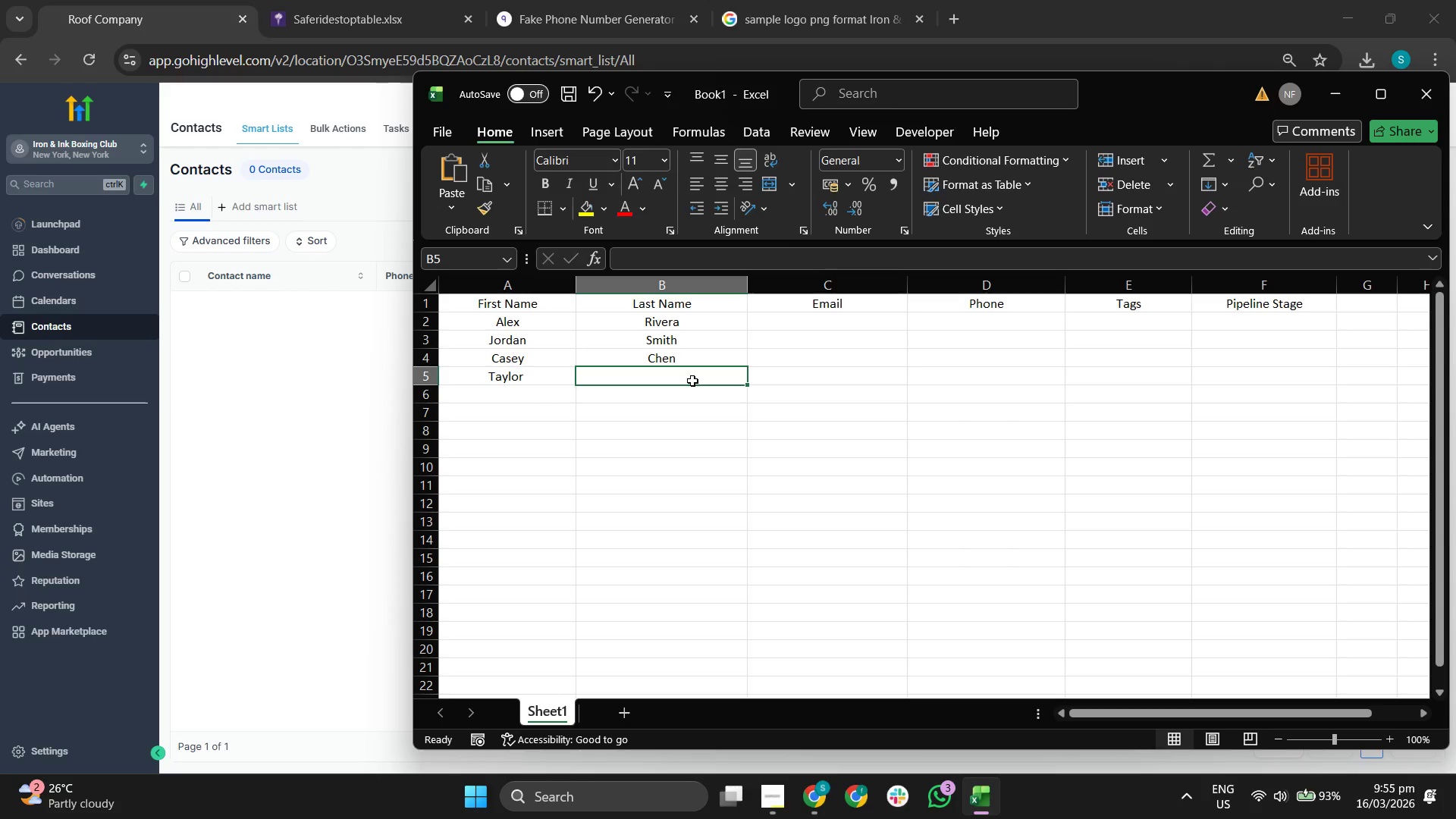 
type(Morgan)
 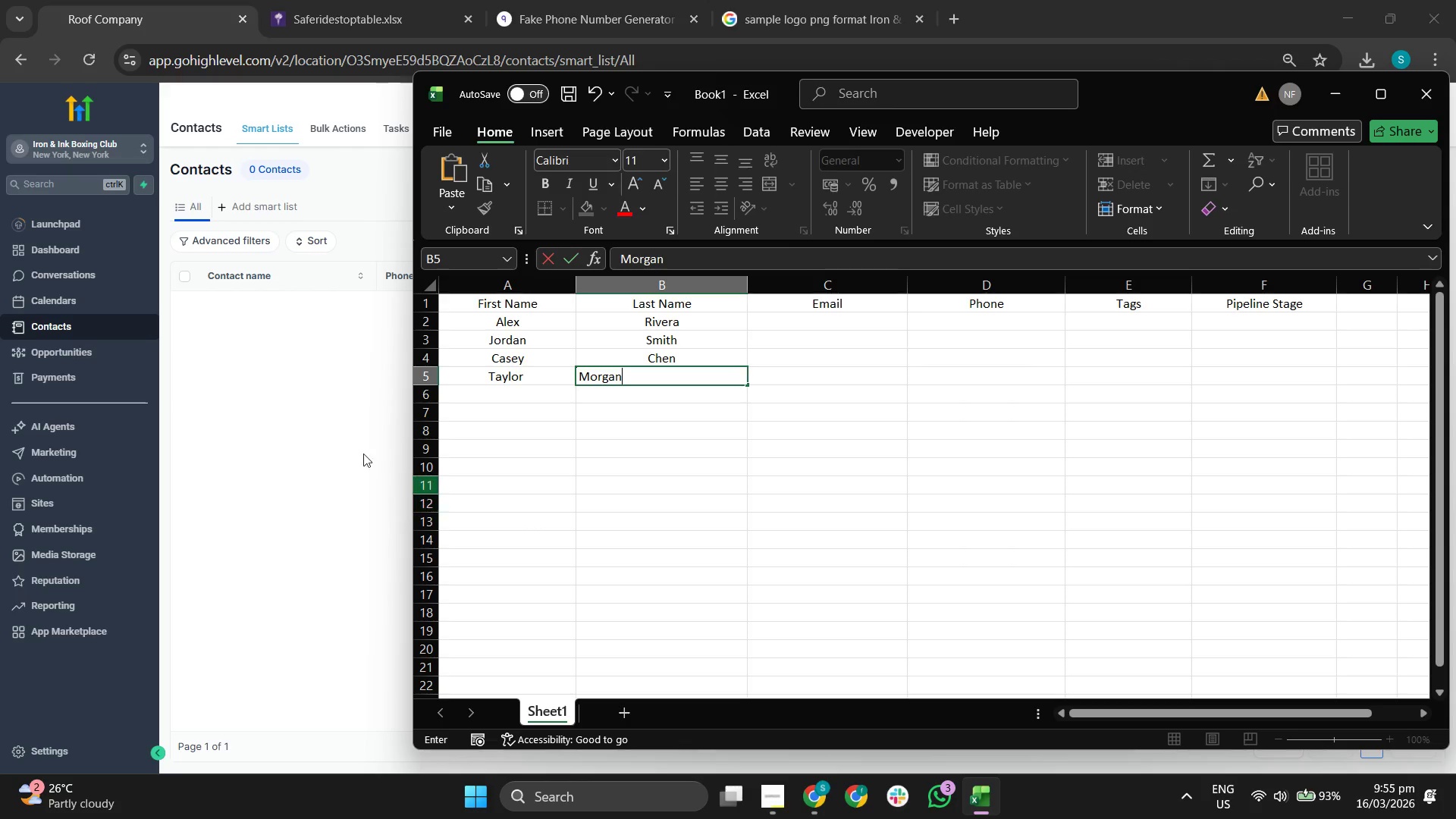 
left_click([537, 399])
 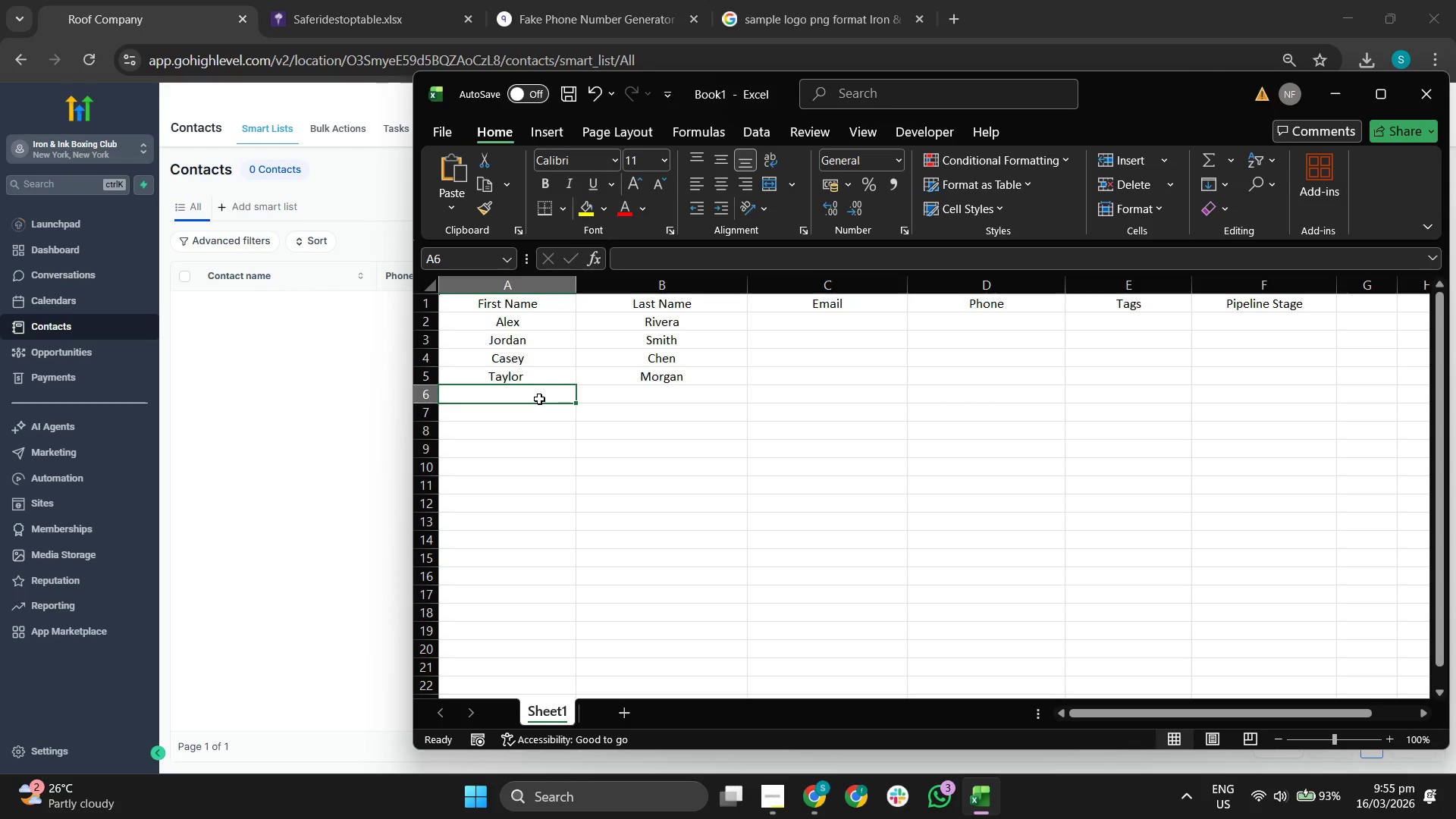 
type(Riley)
 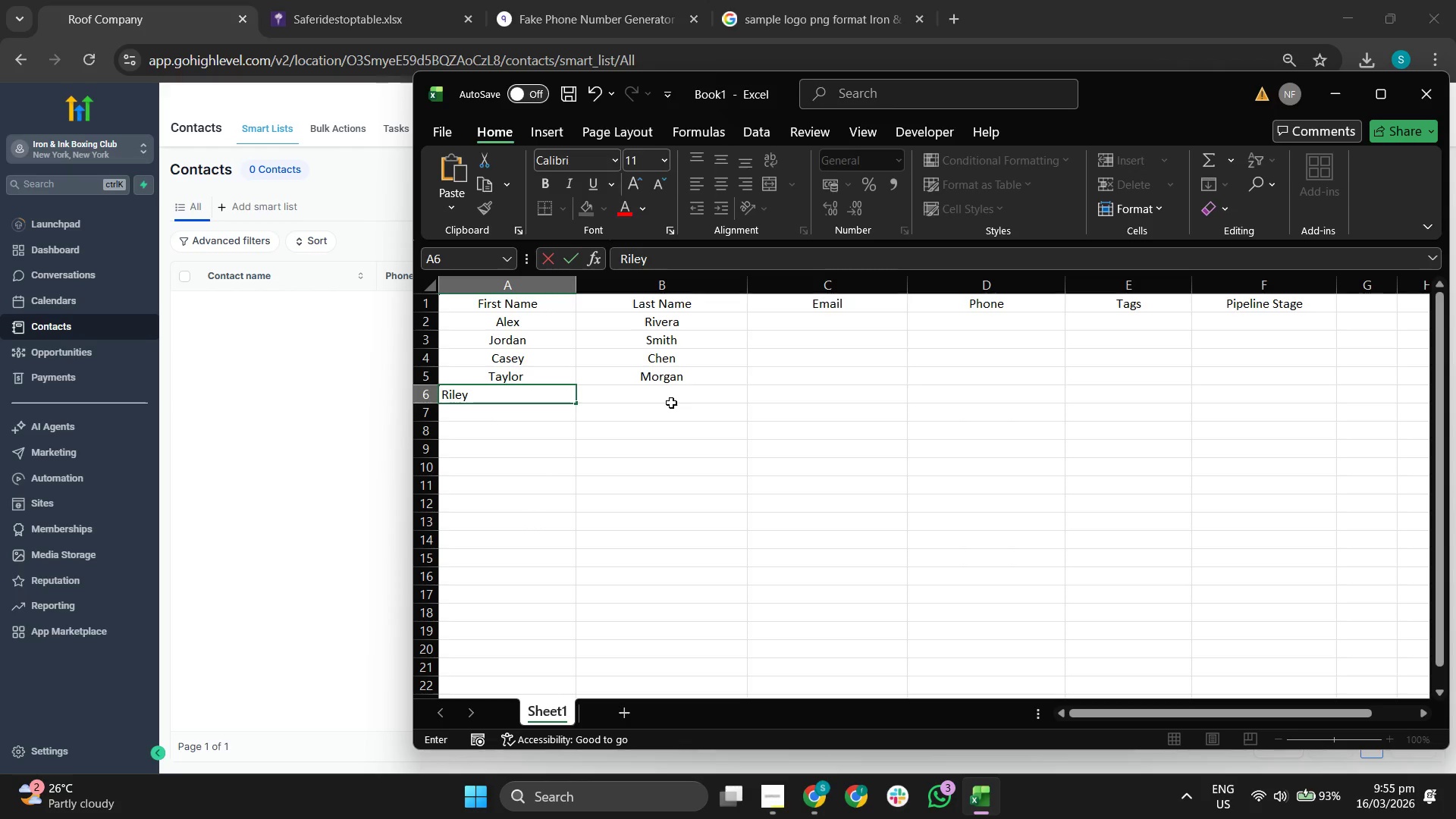 
left_click([685, 403])
 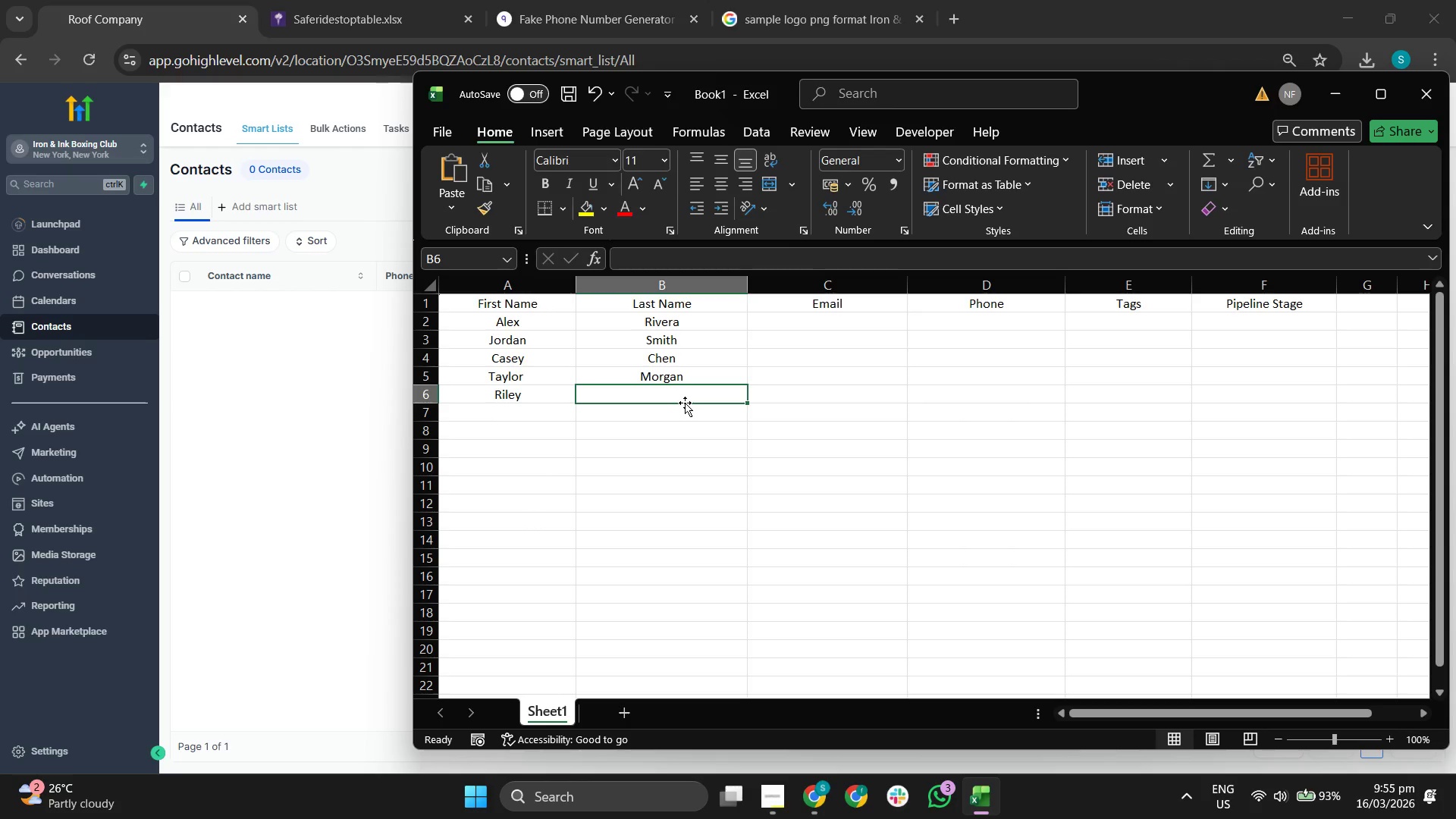 
type(Quinn)
 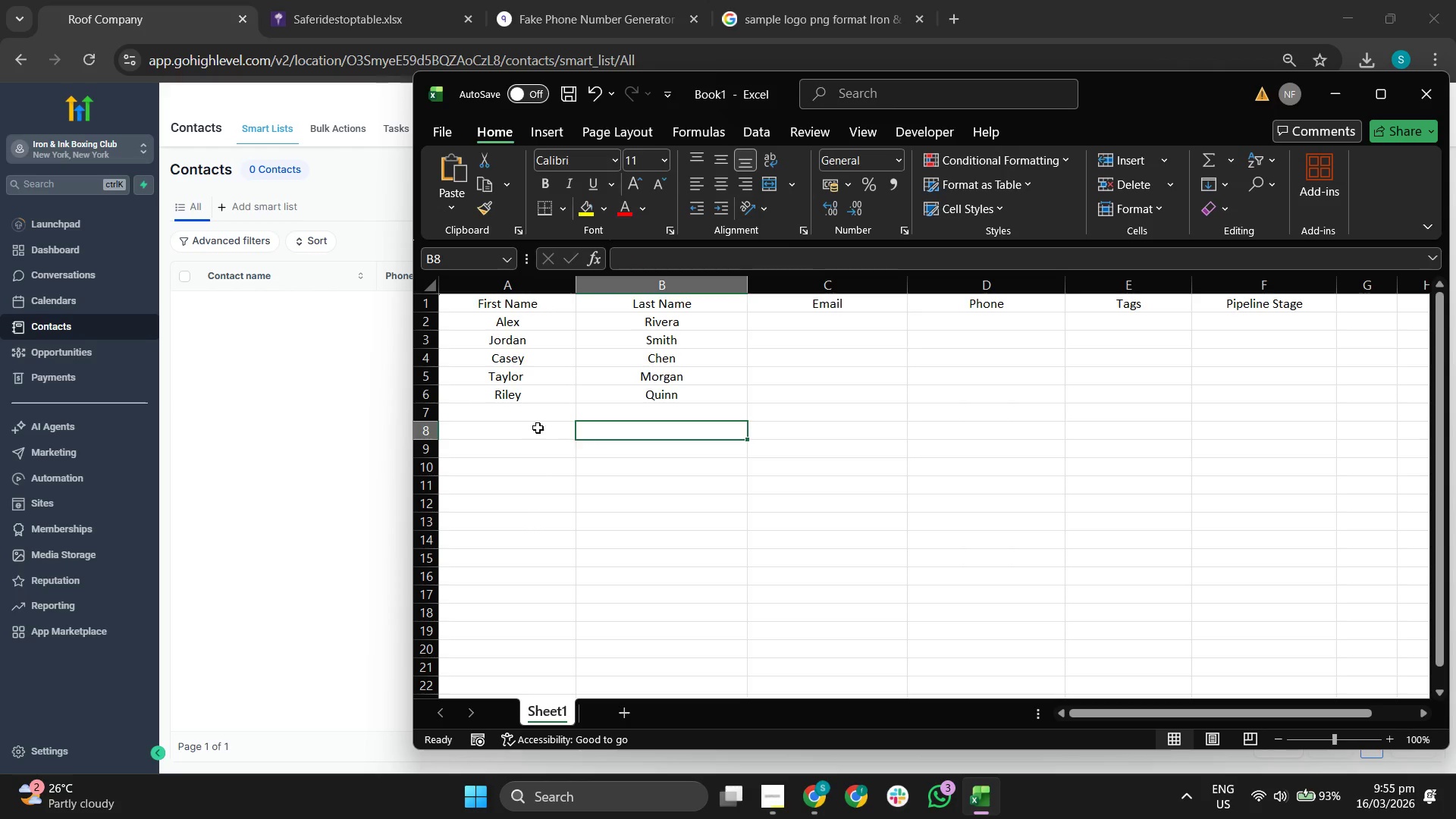 
left_click([495, 412])
 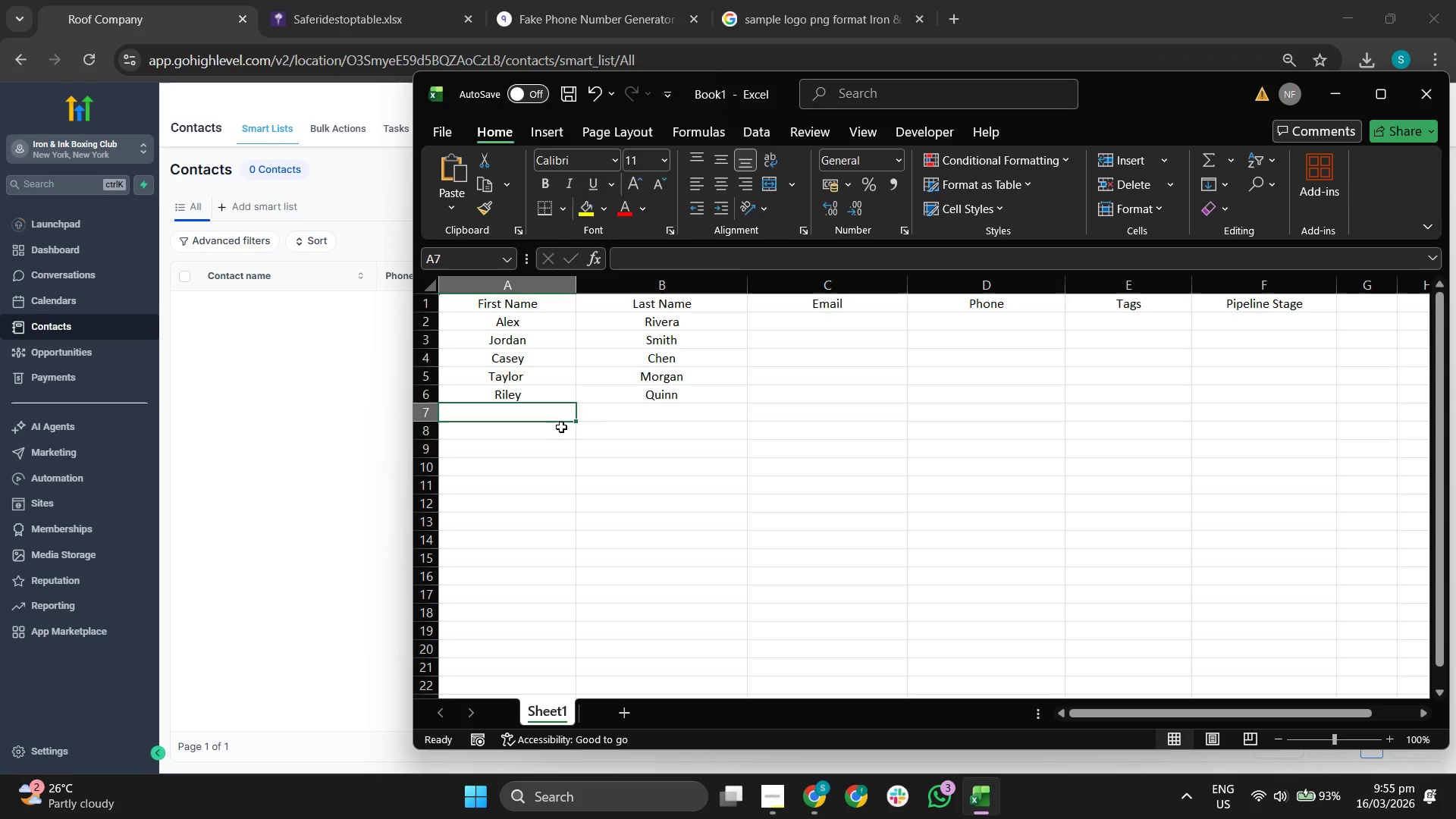 
type(Sam)
 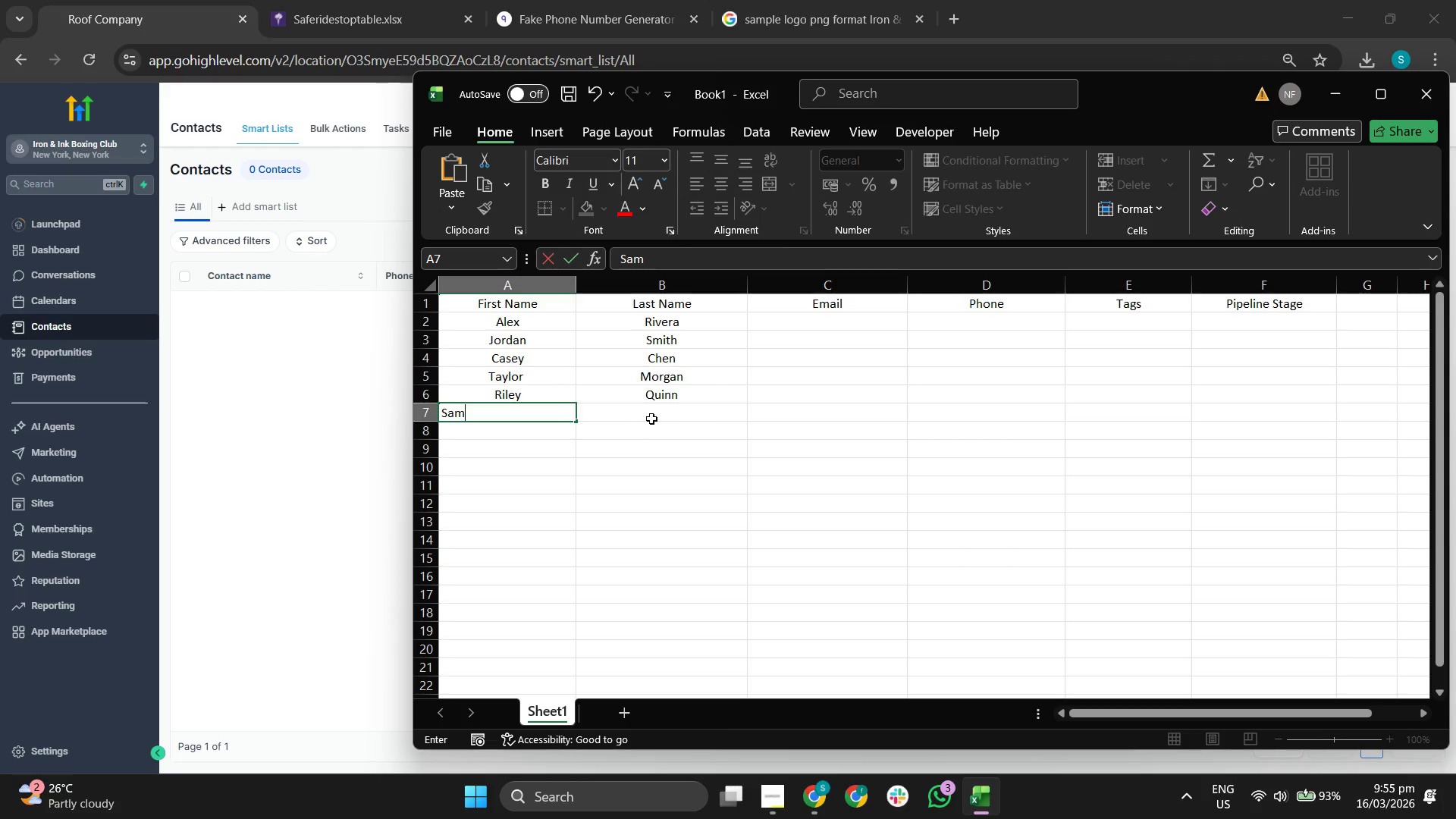 
key(Tab)
type(Taylor)
 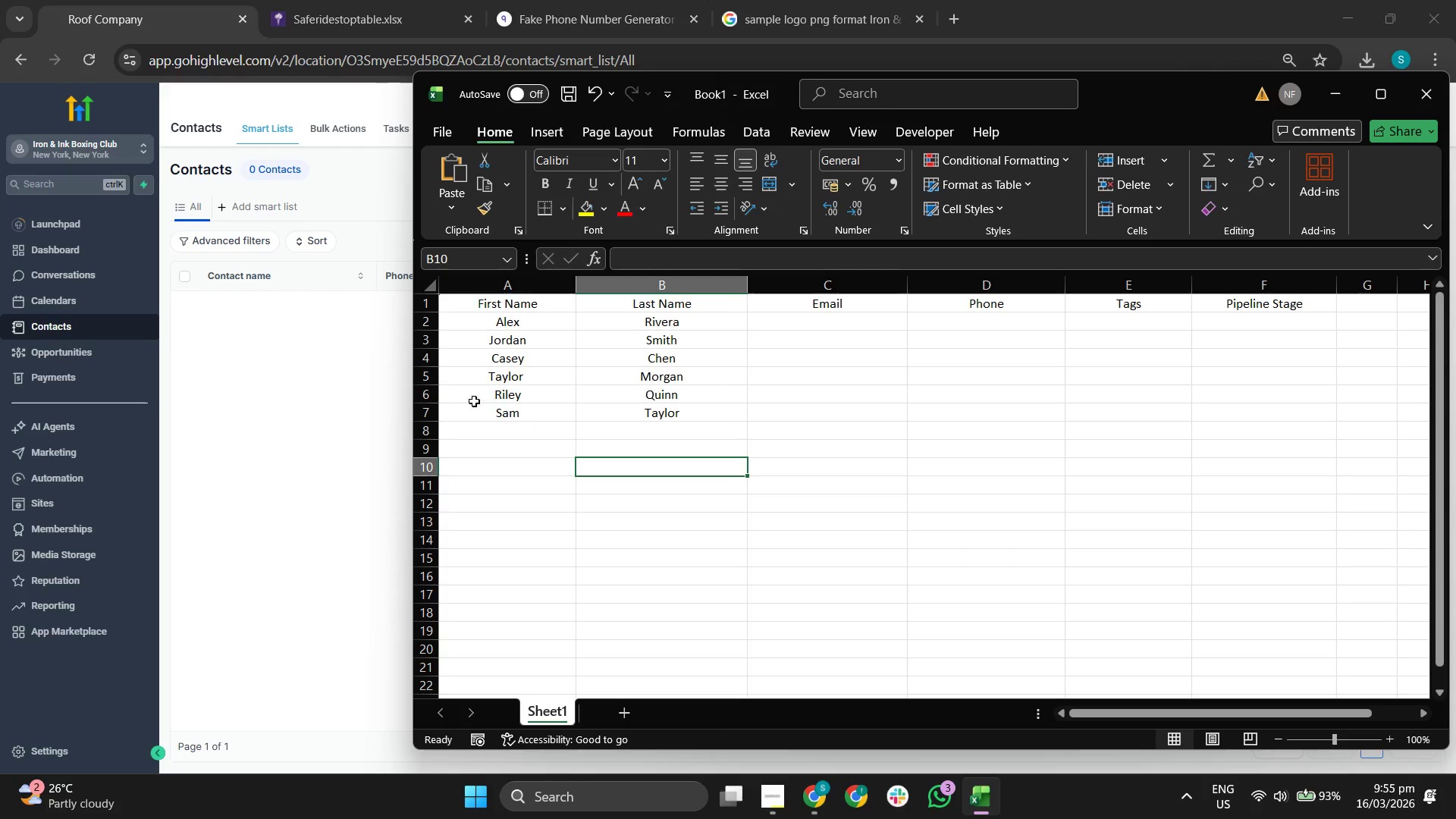 
type(Ka)
key(Backspace)
key(Backspace)
type(Jamie )
 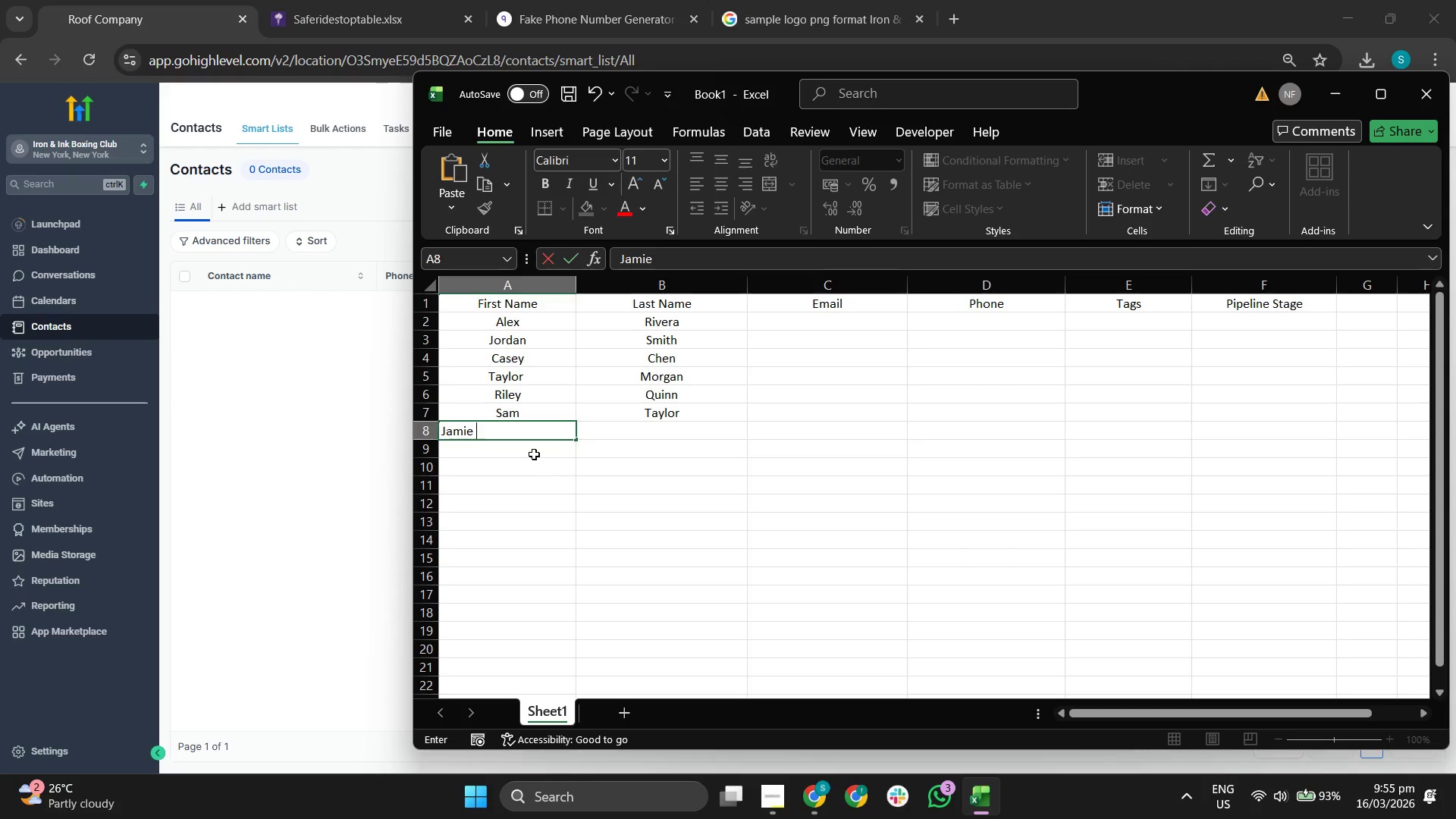 
key(Backspace)
 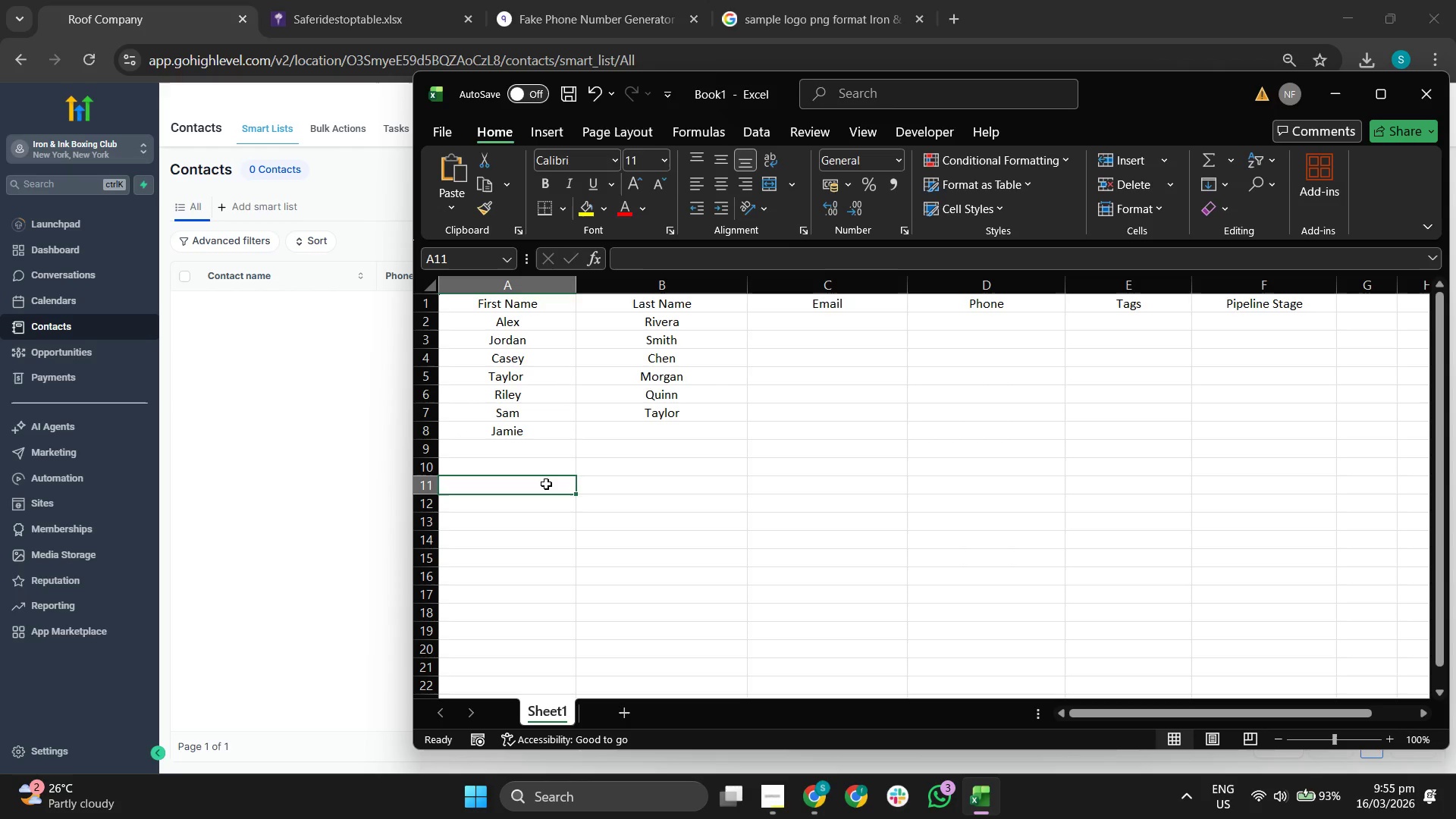 
type(Lane)
 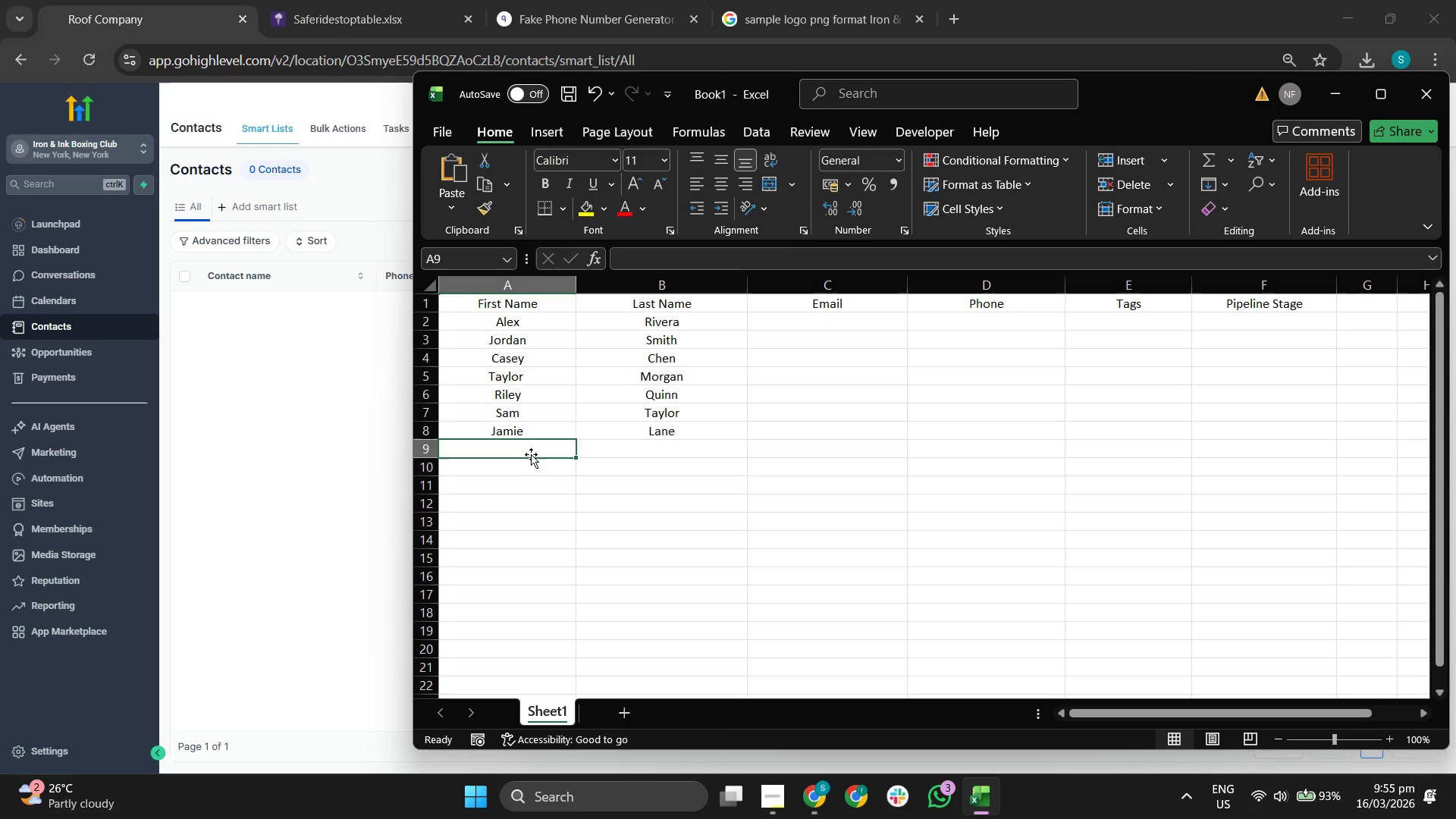 
type(Dreaw)
key(Backspace)
key(Backspace)
type(w)
 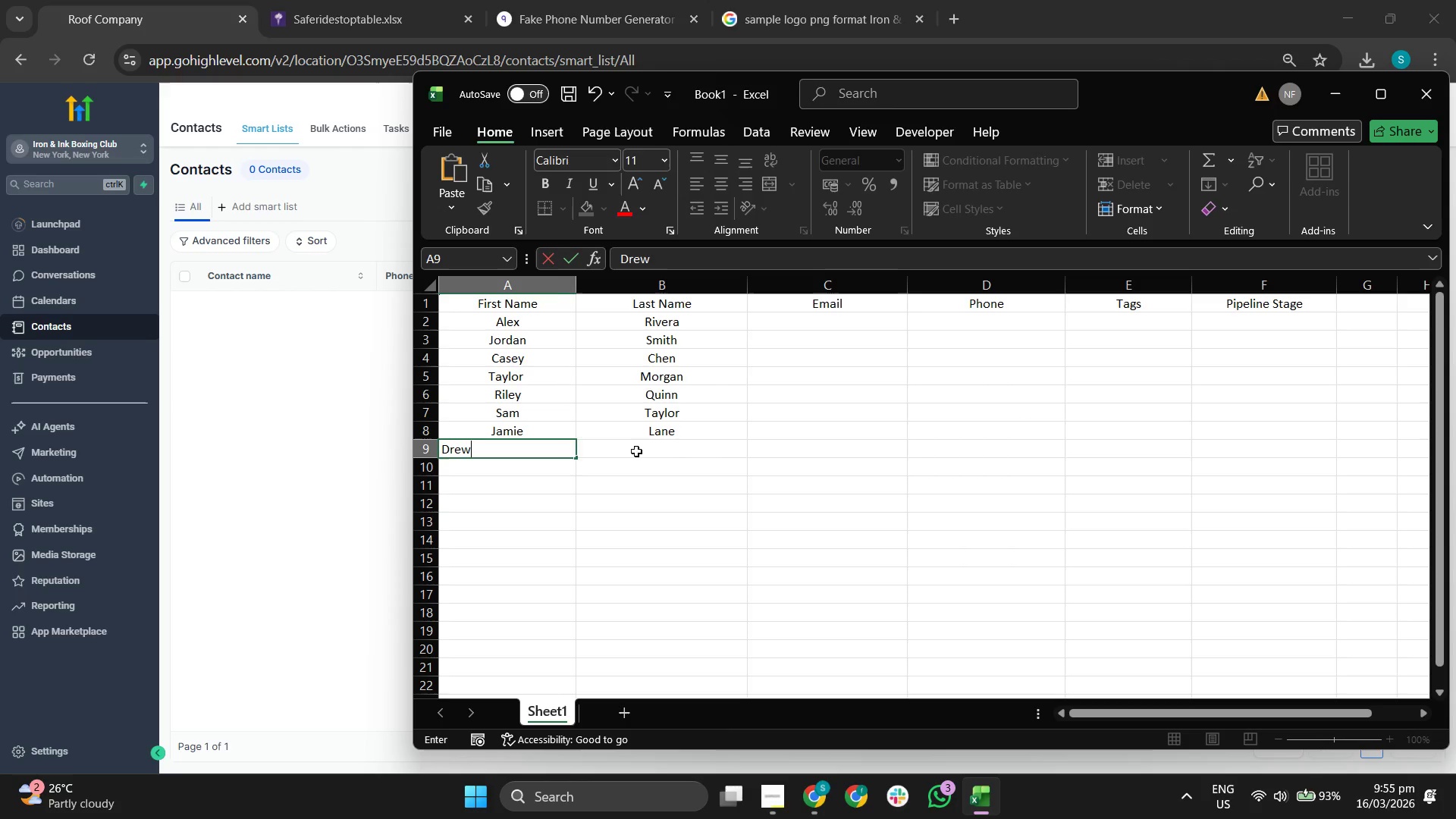 
left_click([654, 447])
 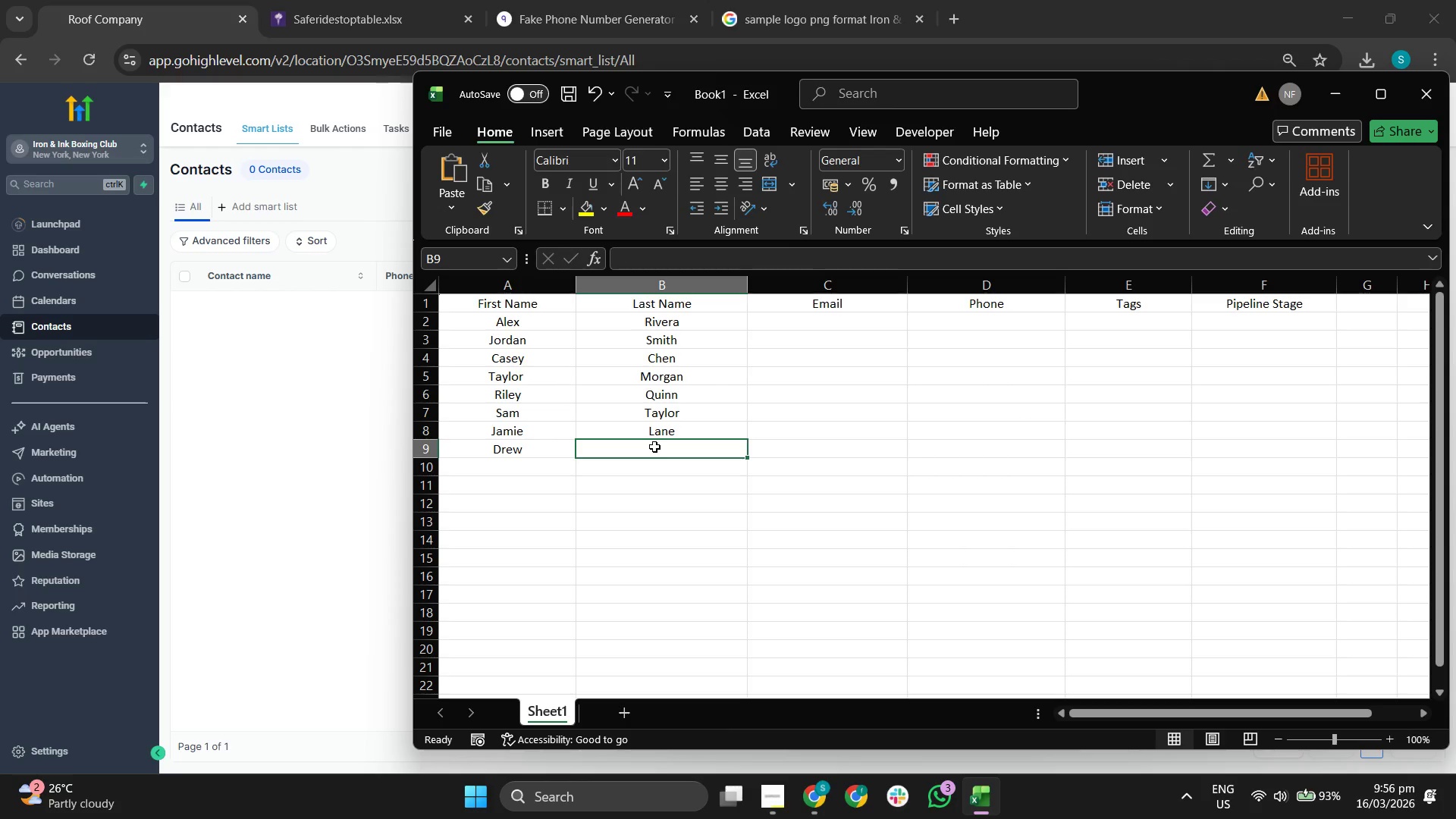 
type(Miller)
 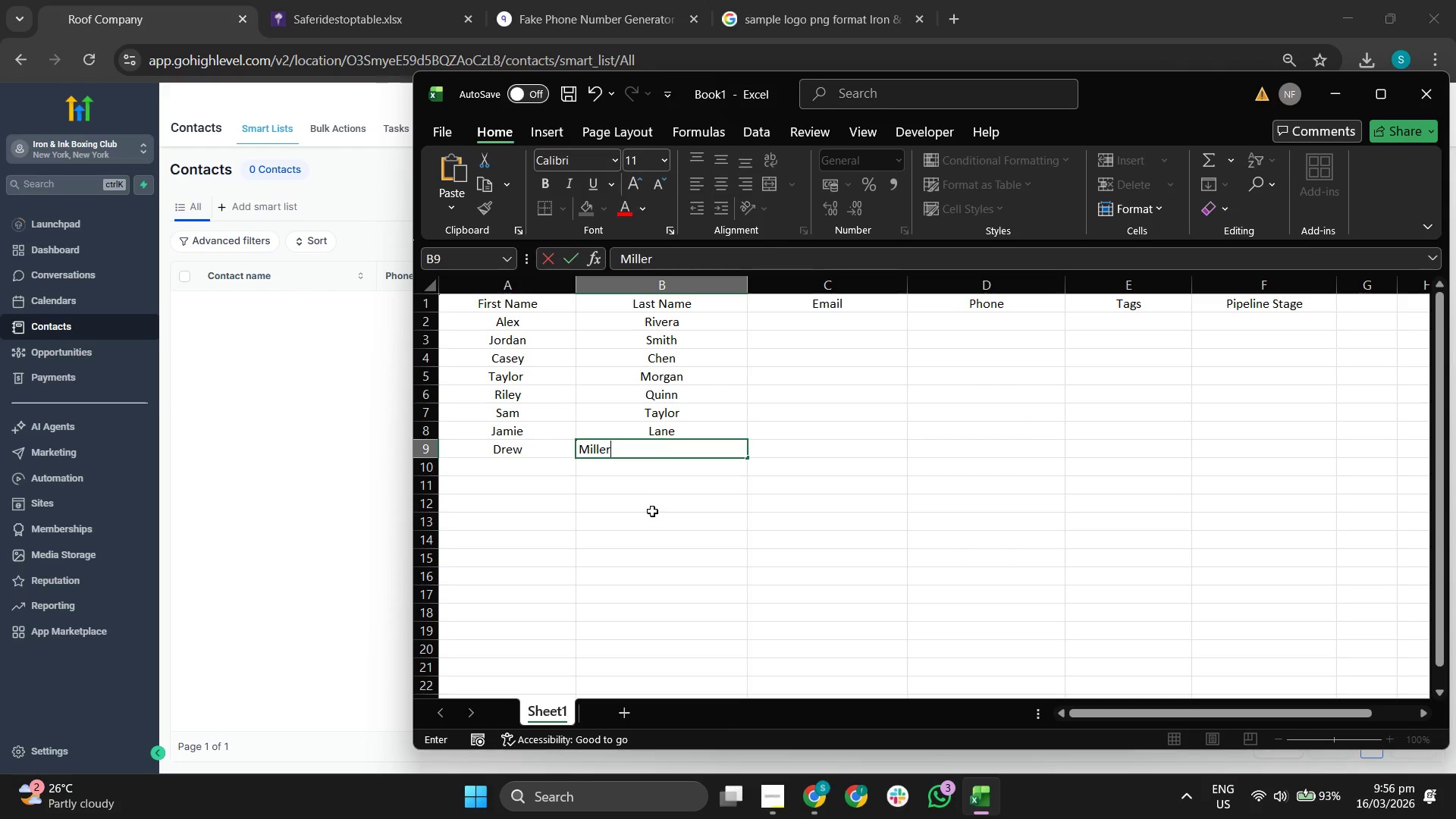 
left_click_drag(start_coordinate=[652, 512], to_coordinate=[637, 511])
 